 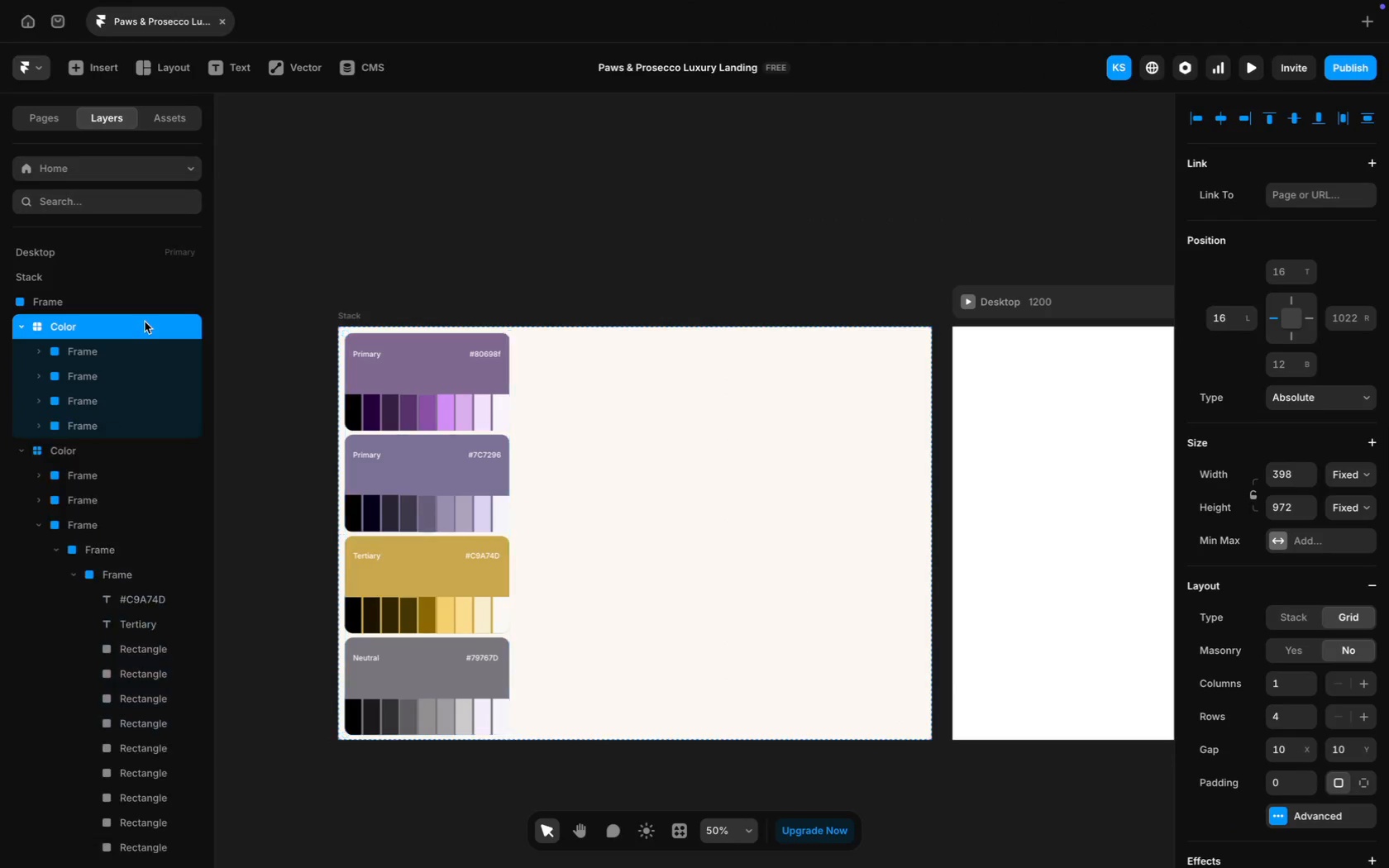 
key(Meta+D)
 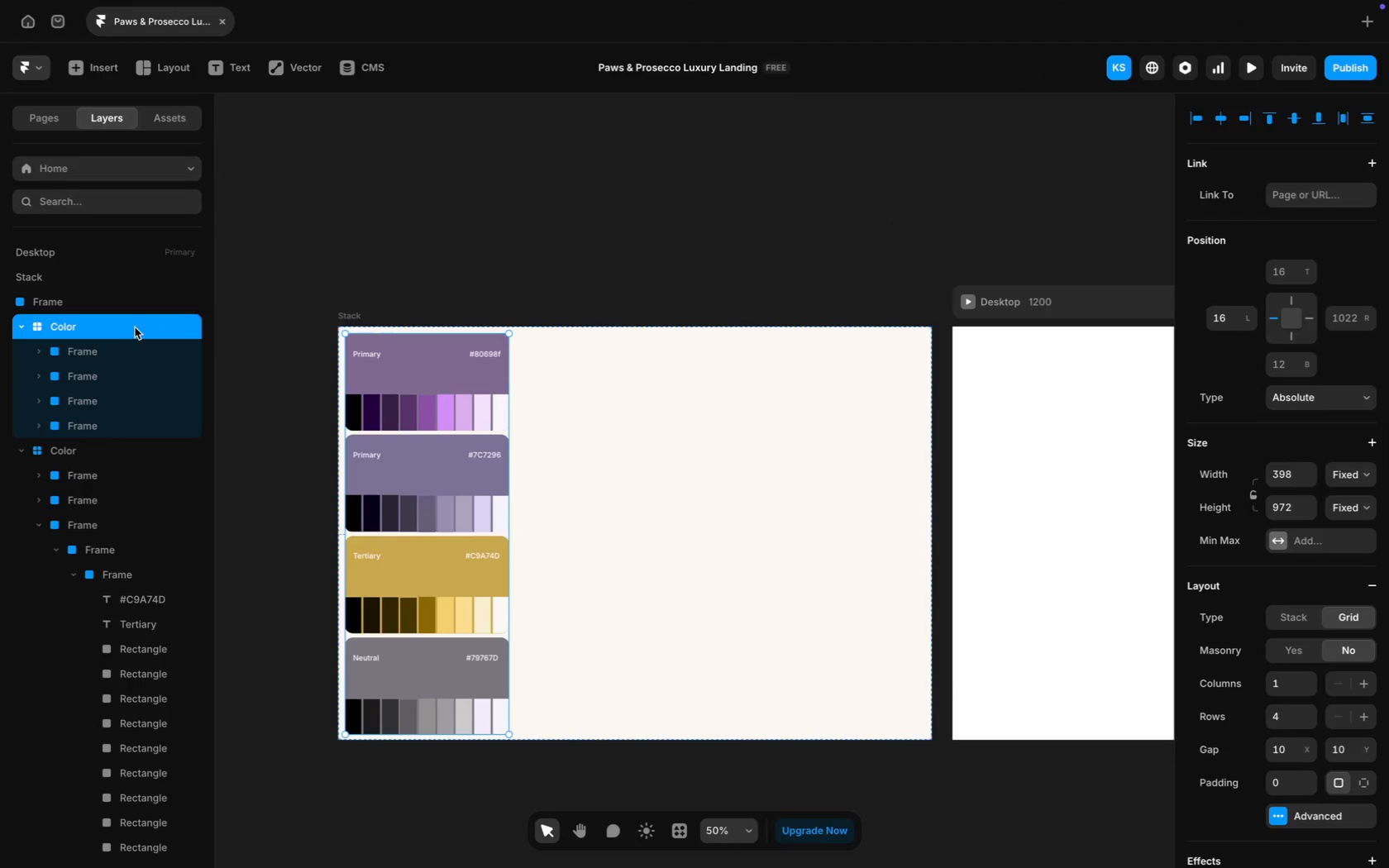 
left_click_drag(start_coordinate=[131, 330], to_coordinate=[160, 331])
 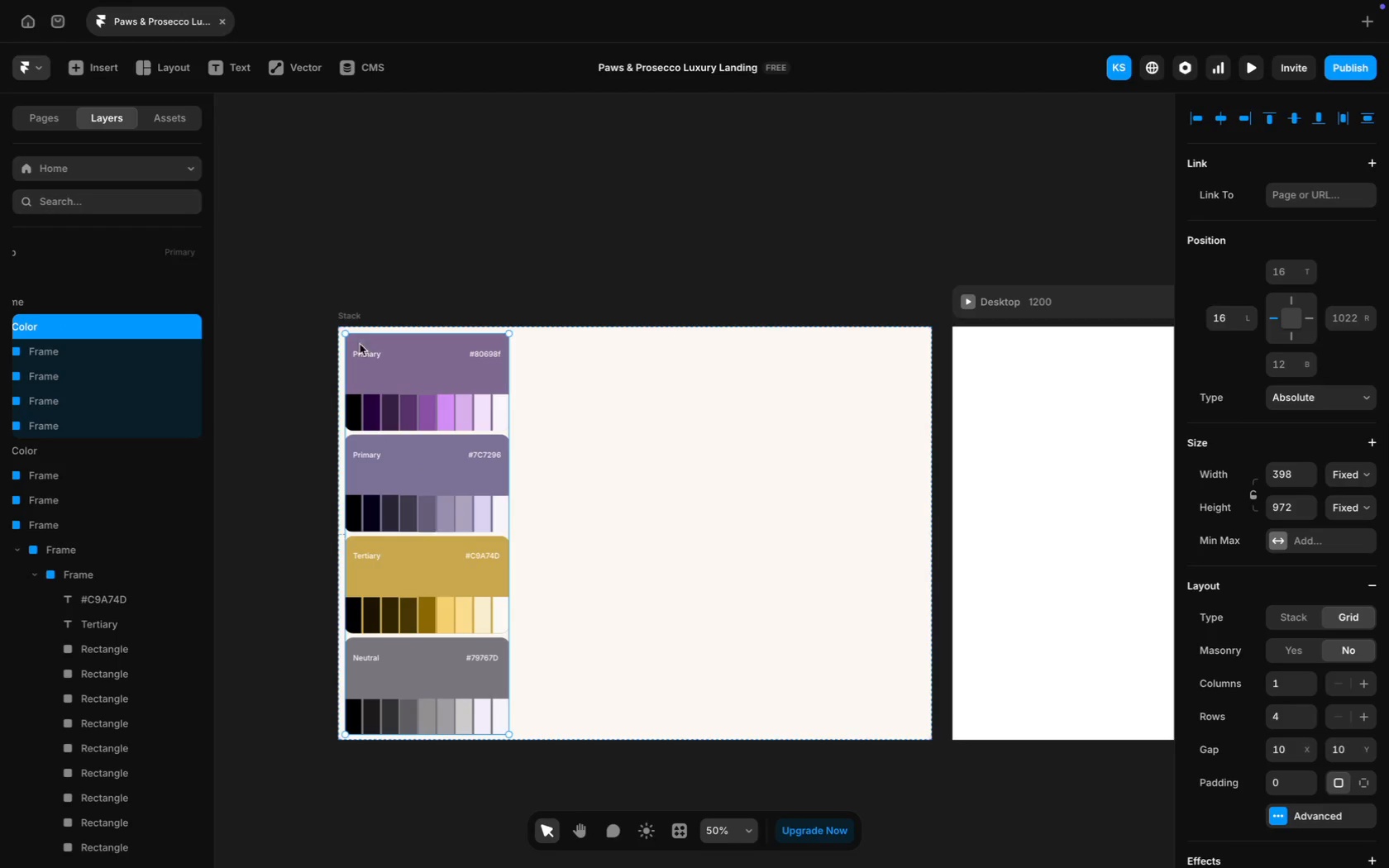 
left_click_drag(start_coordinate=[407, 370], to_coordinate=[585, 369])
 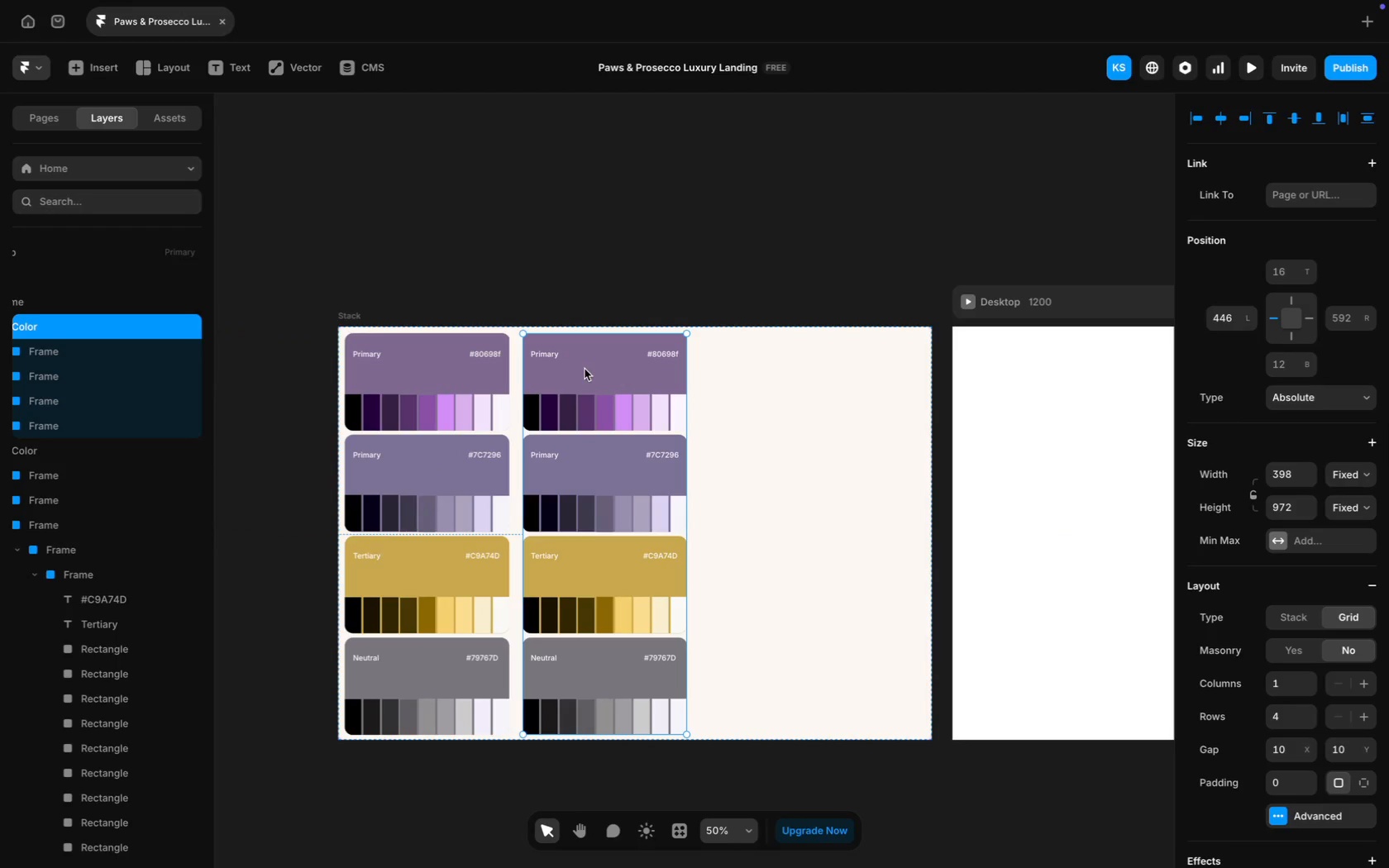 
key(Meta+Z)
 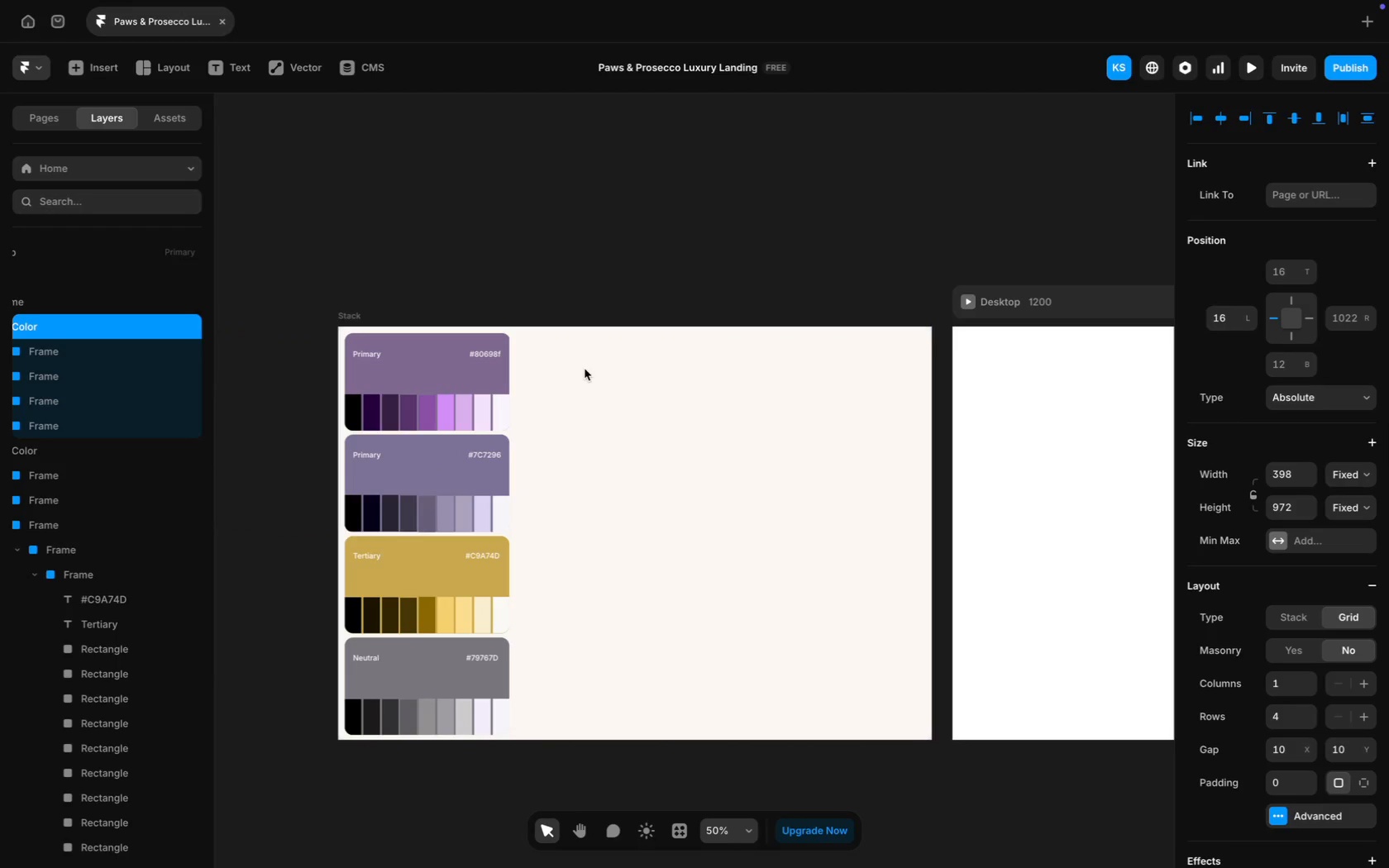 
key(Meta+Z)
 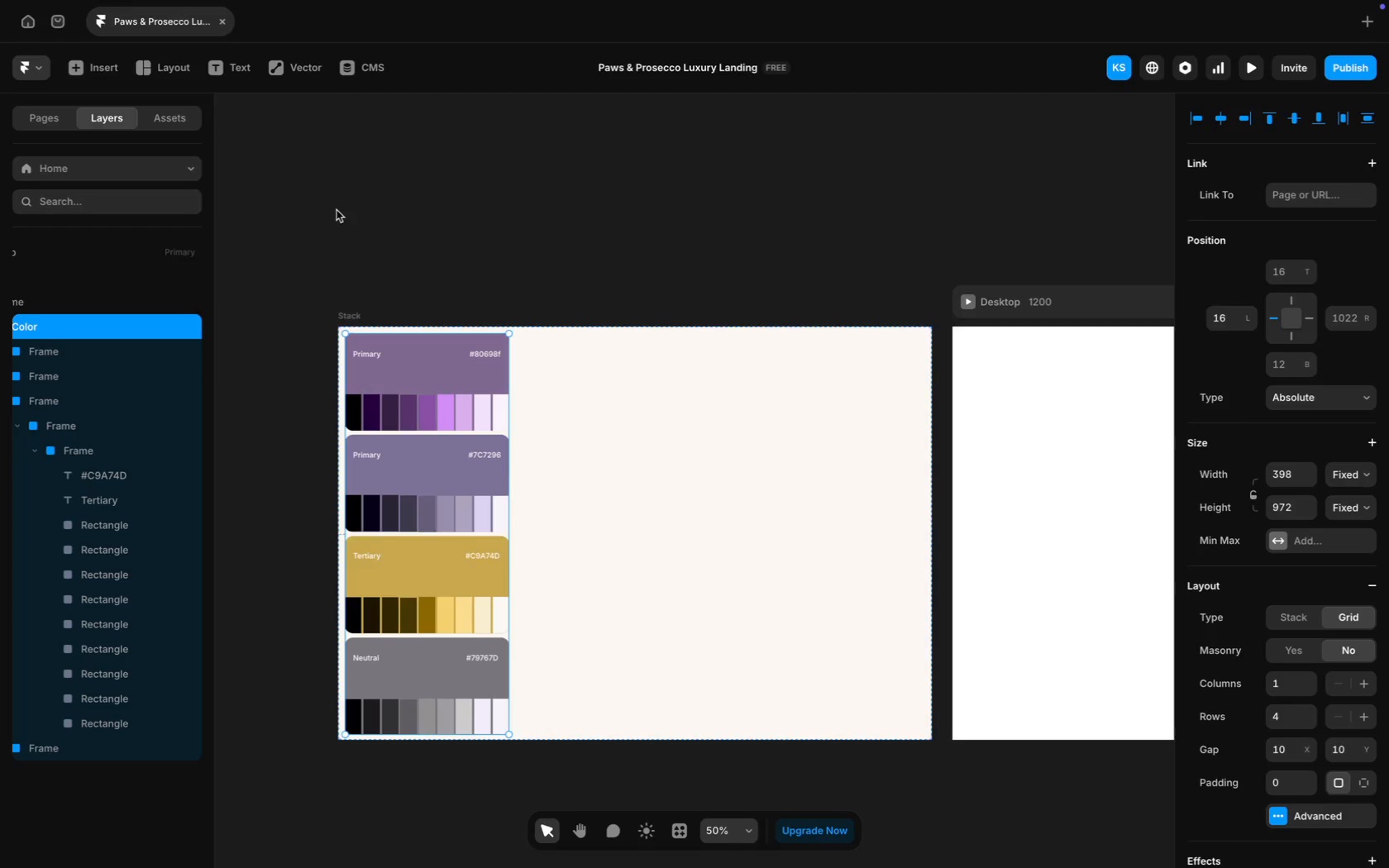 
scroll: coordinate [138, 355], scroll_direction: up, amount: 44.0
 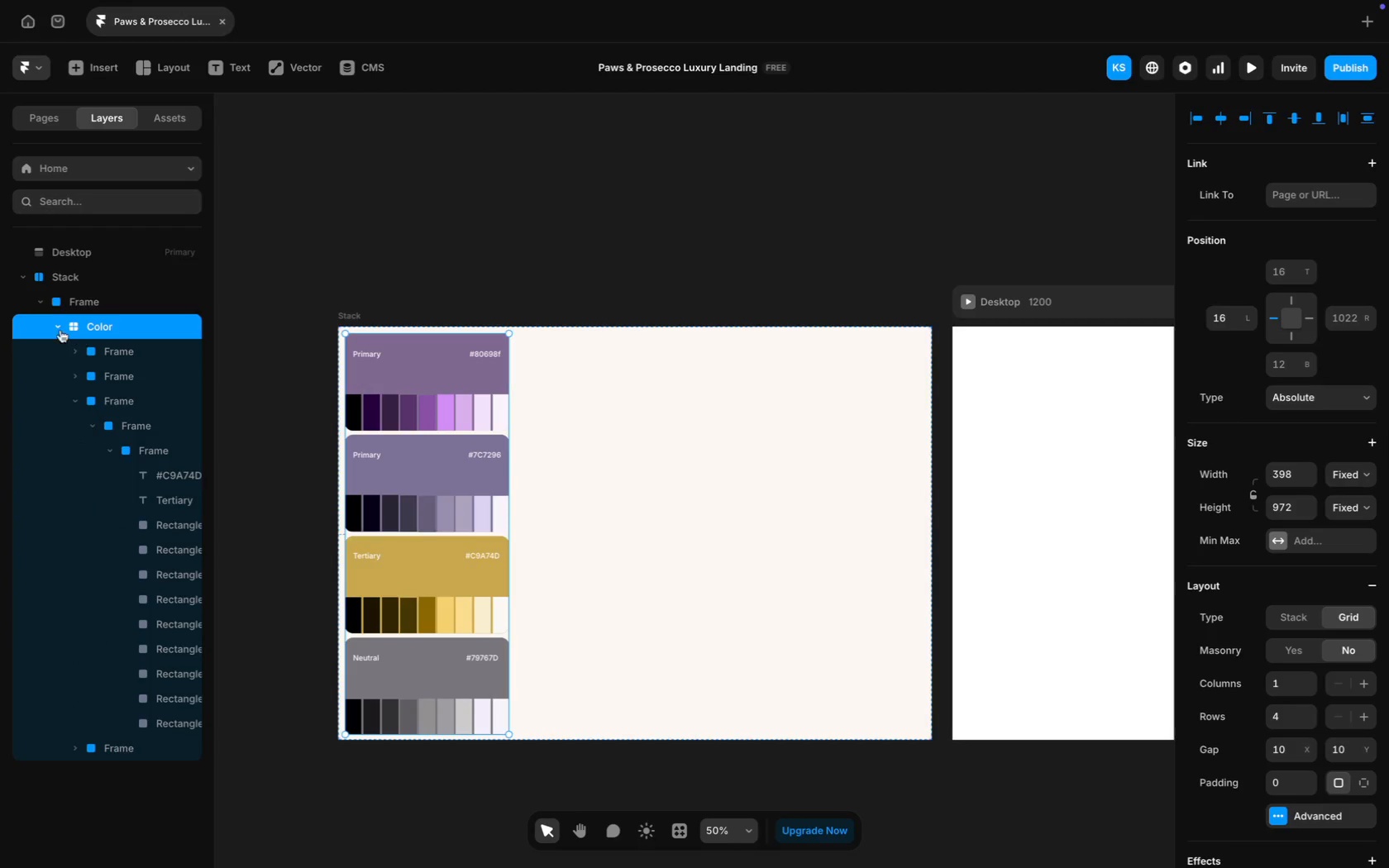 
left_click([60, 328])
 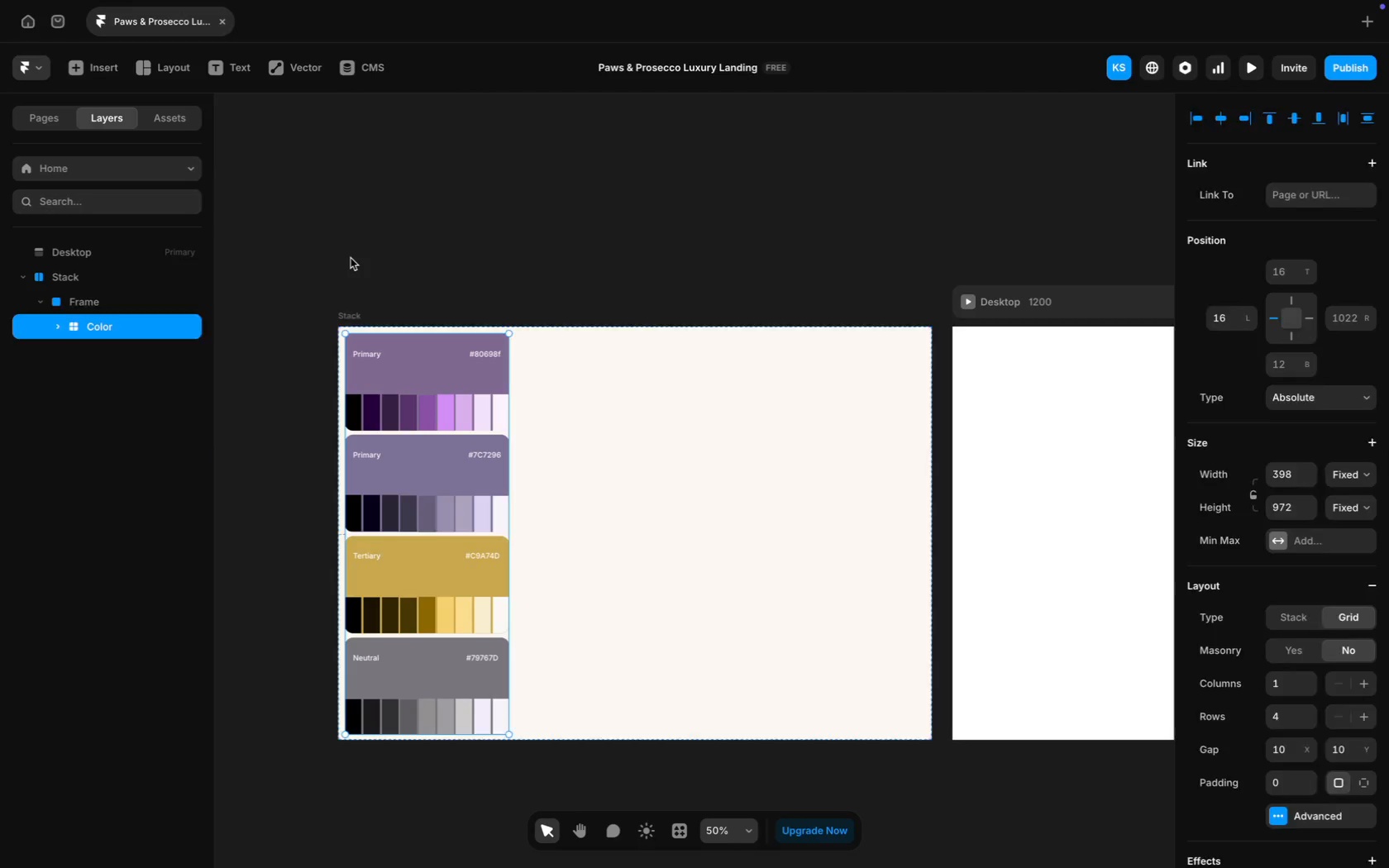 
left_click([351, 258])
 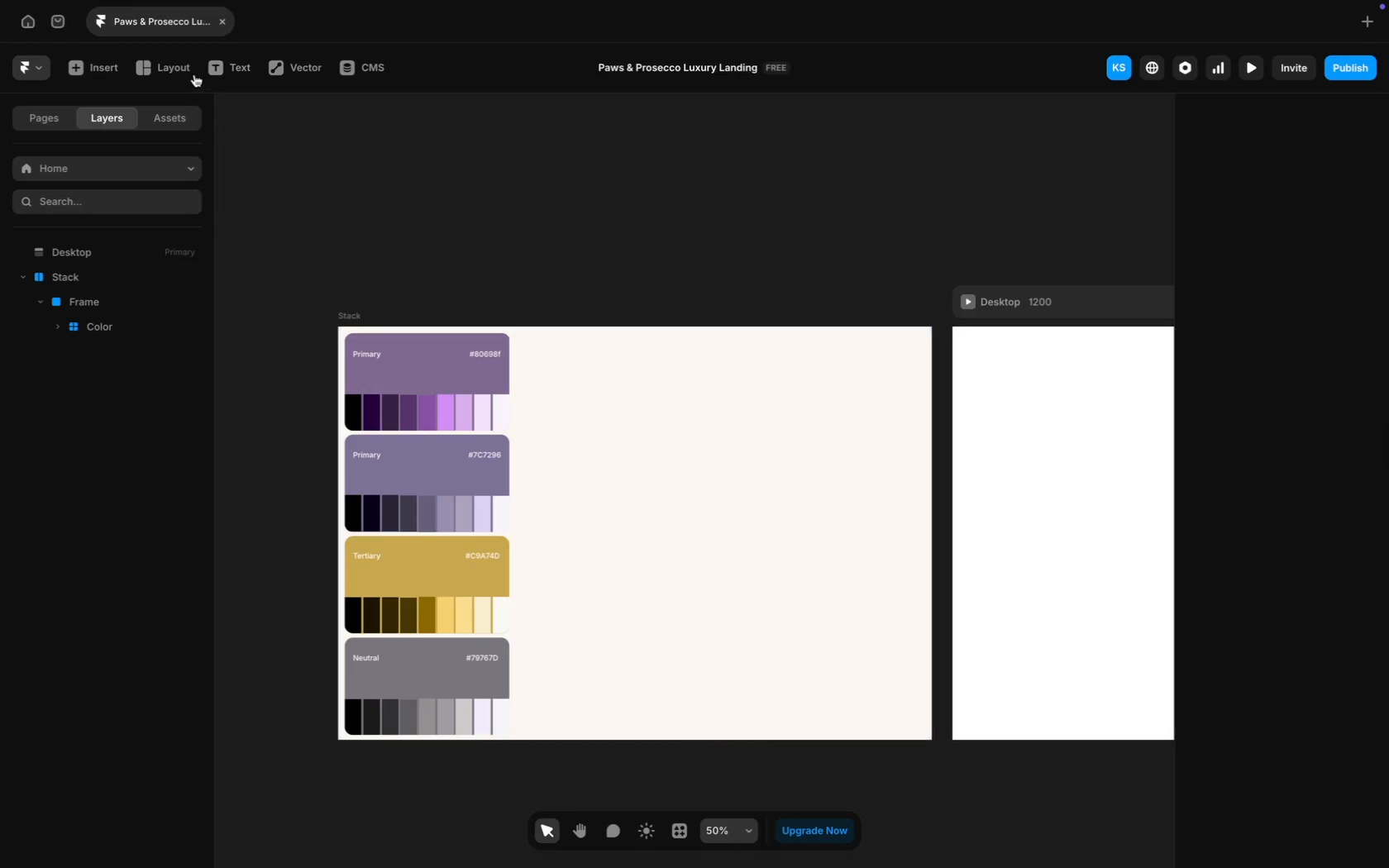 
left_click([179, 72])
 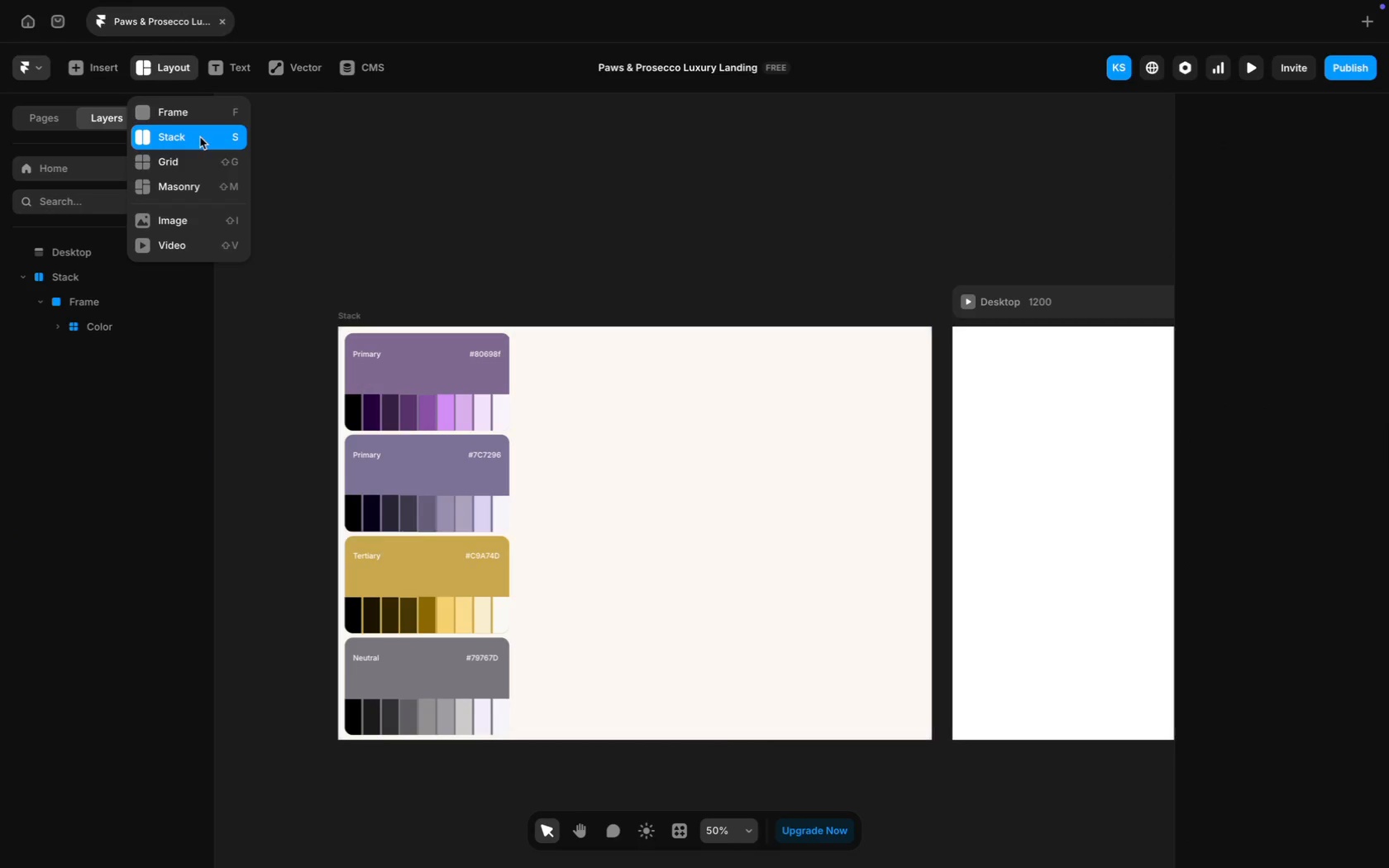 
left_click([200, 137])
 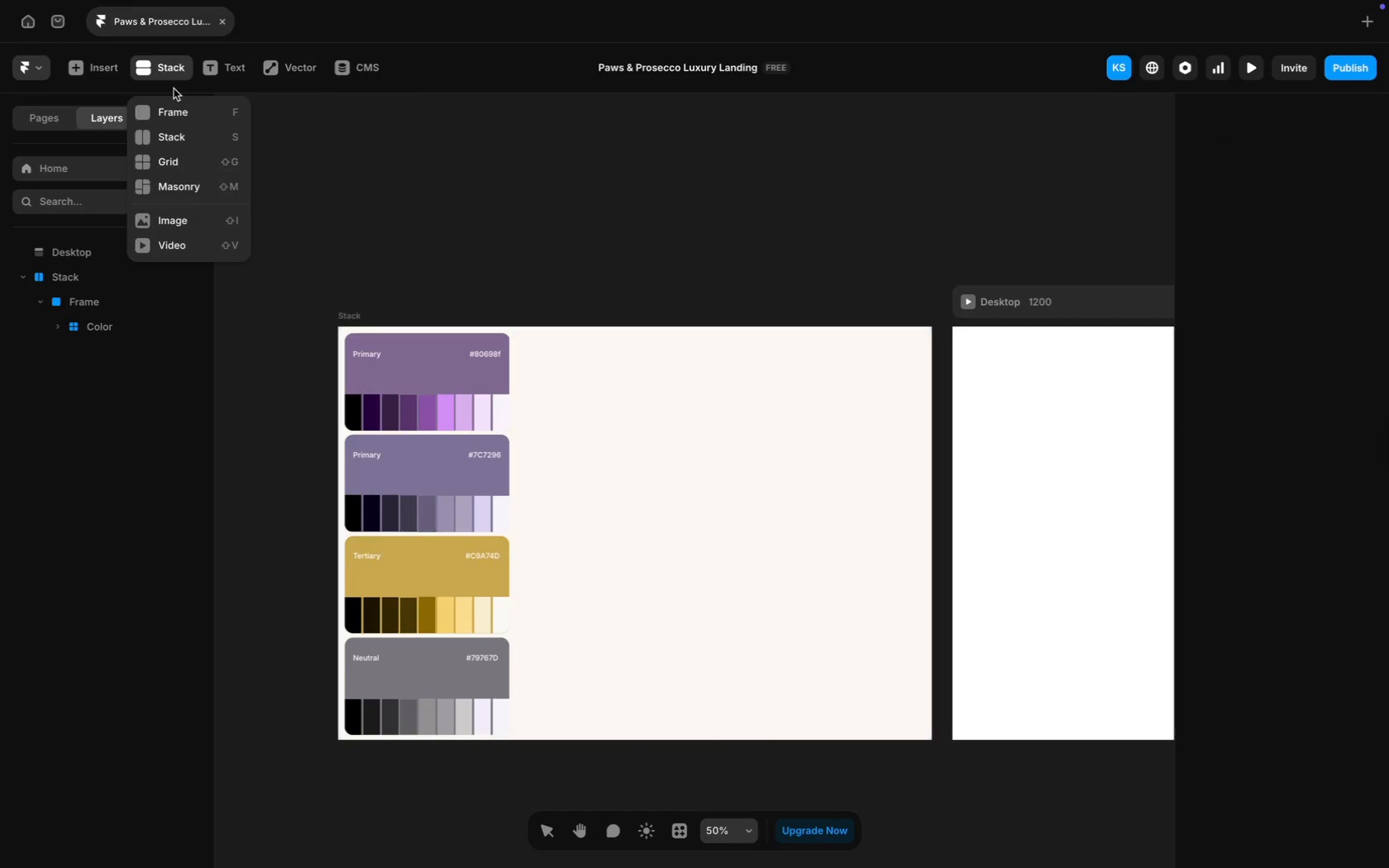 
left_click([197, 162])
 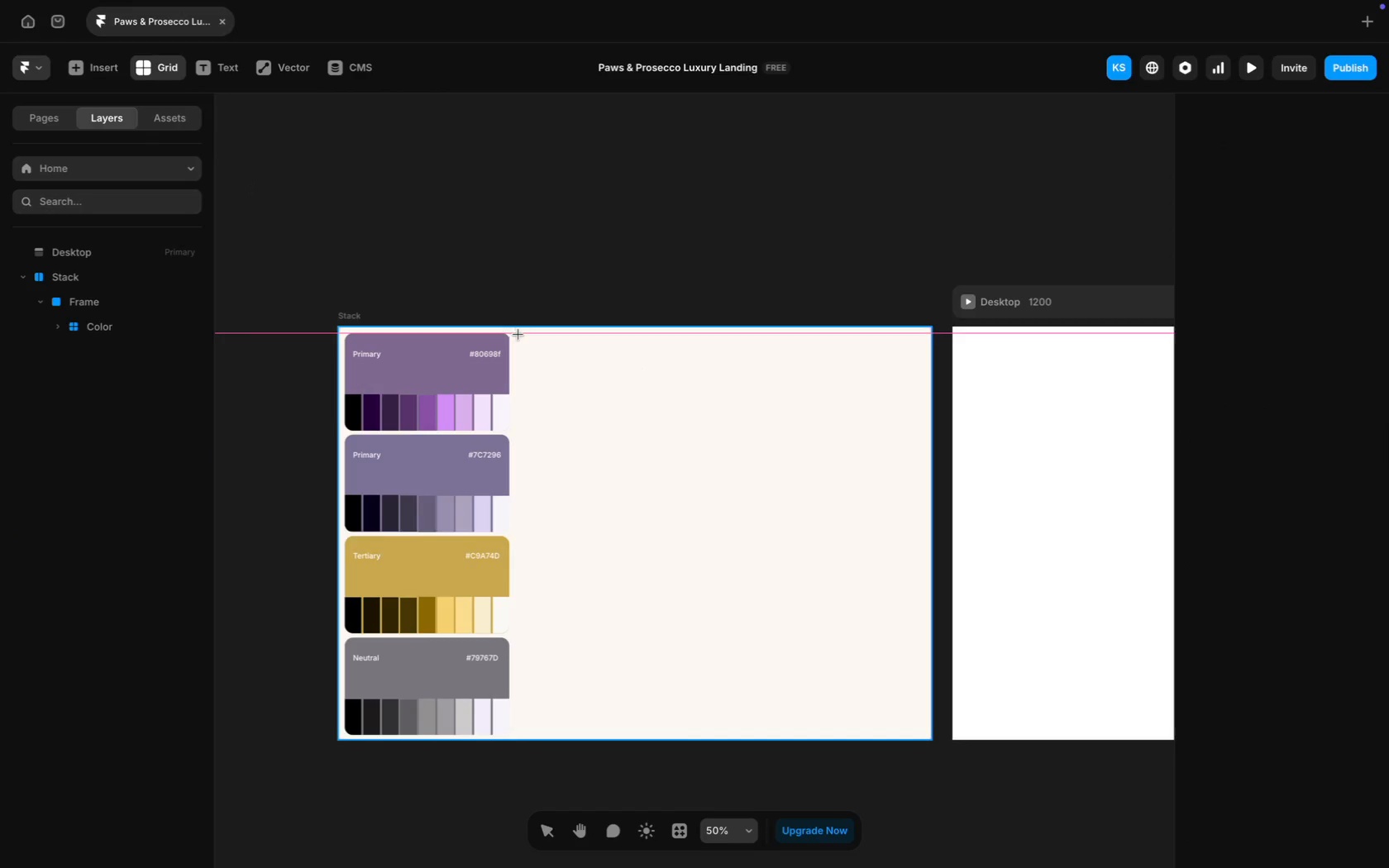 
left_click_drag(start_coordinate=[517, 333], to_coordinate=[682, 734])
 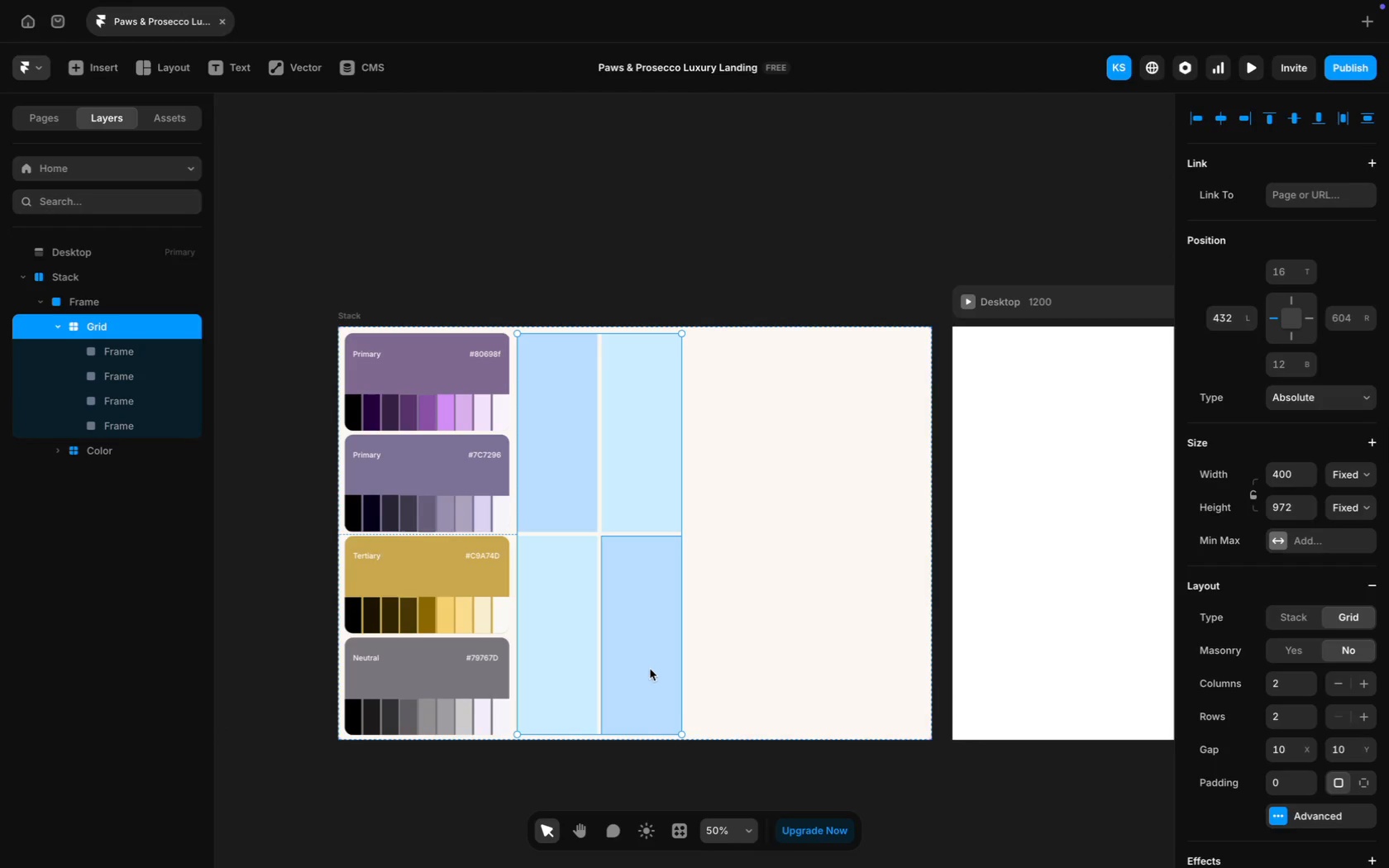 
left_click([632, 640])
 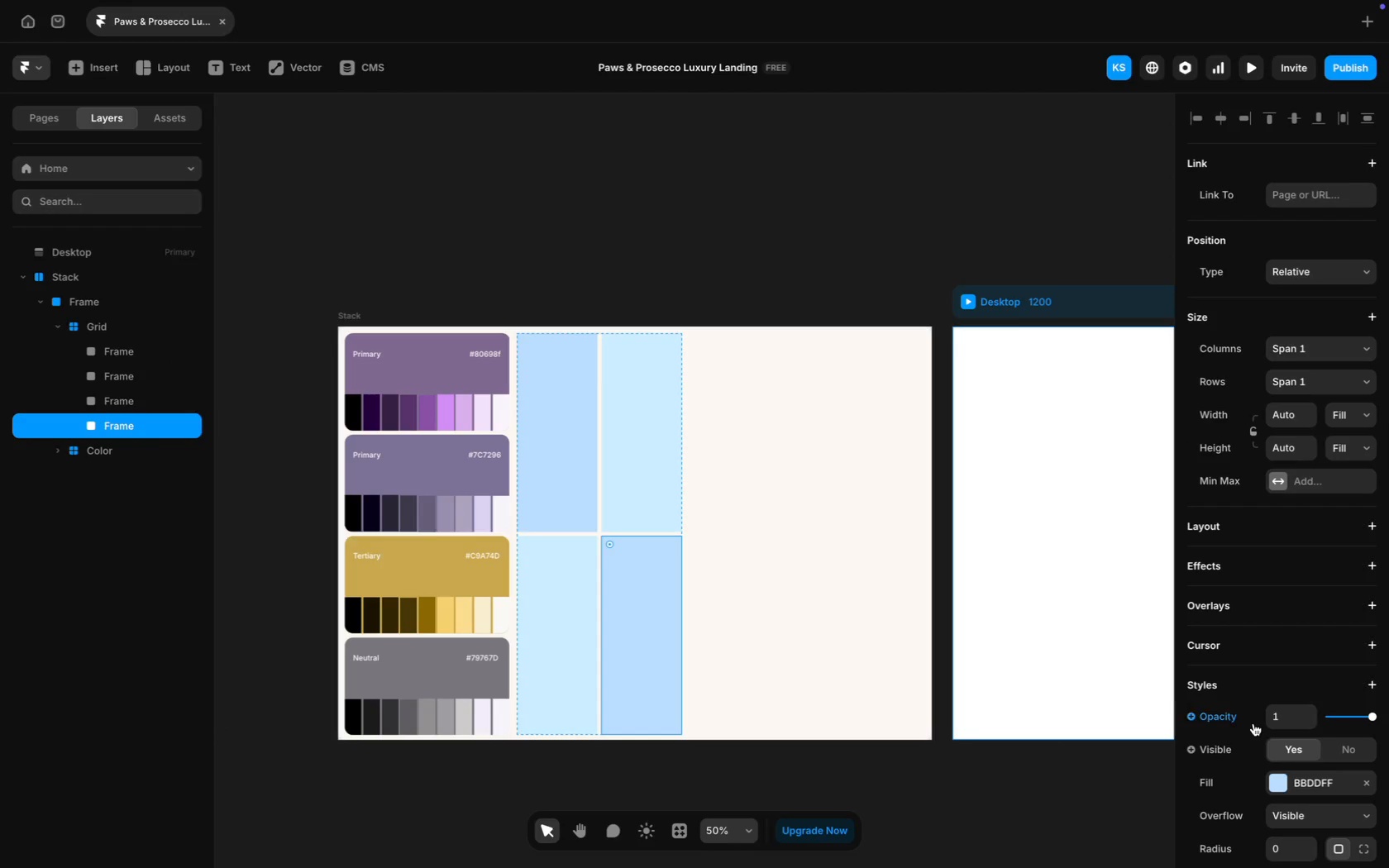 
scroll: coordinate [1318, 415], scroll_direction: down, amount: 109.0
 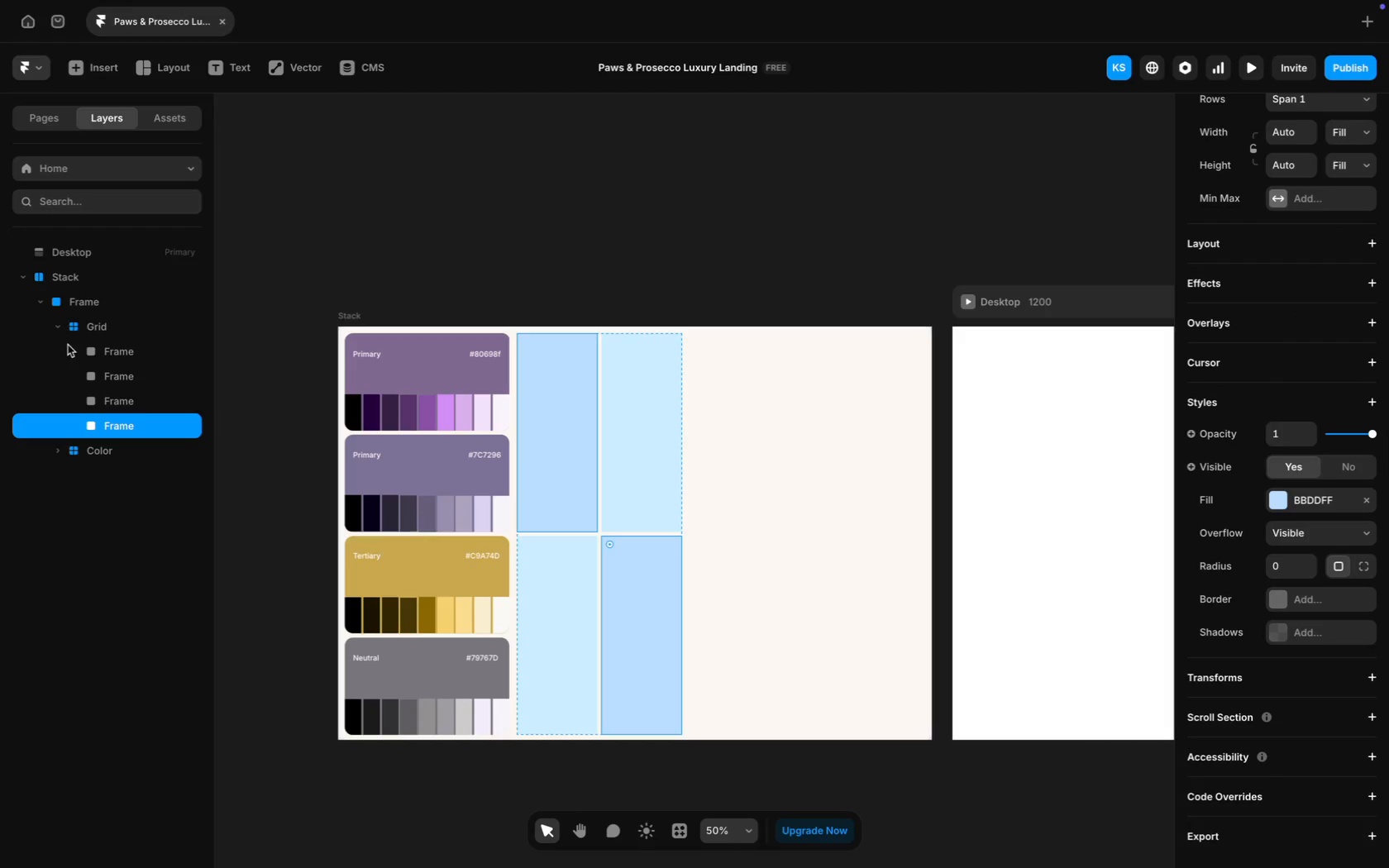 
left_click([86, 327])
 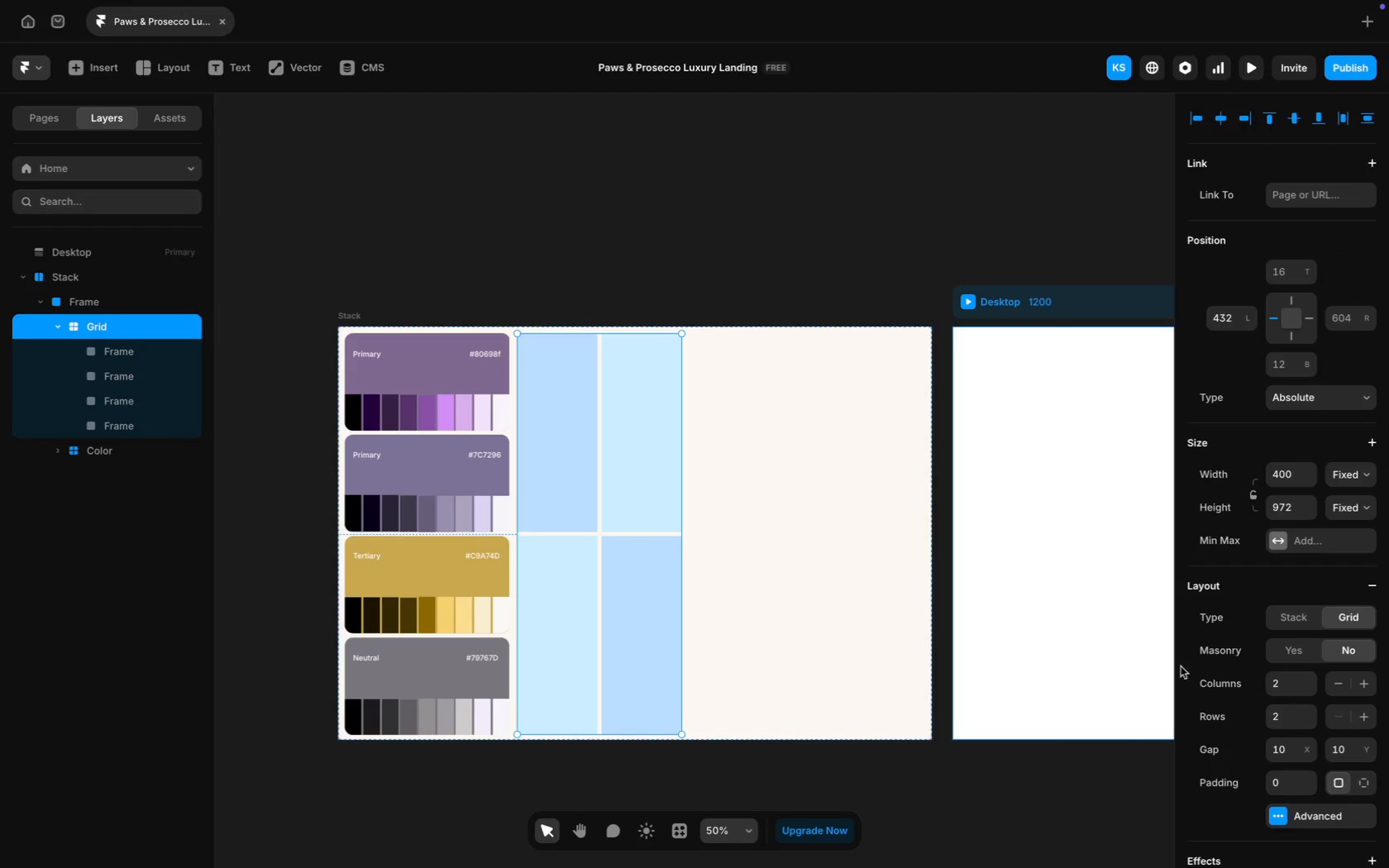 
scroll: coordinate [1304, 727], scroll_direction: down, amount: 12.0
 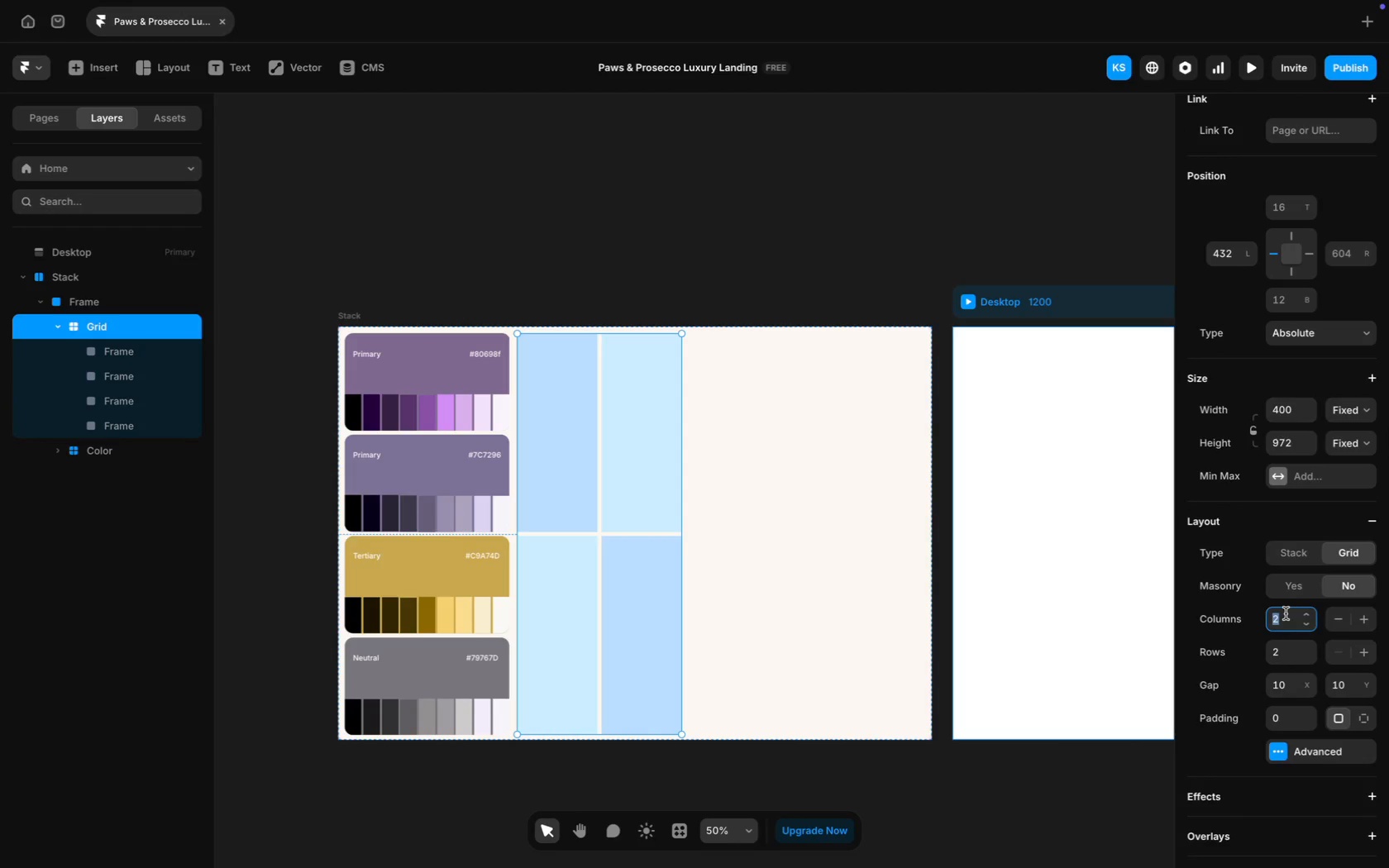 
key(Backspace)
 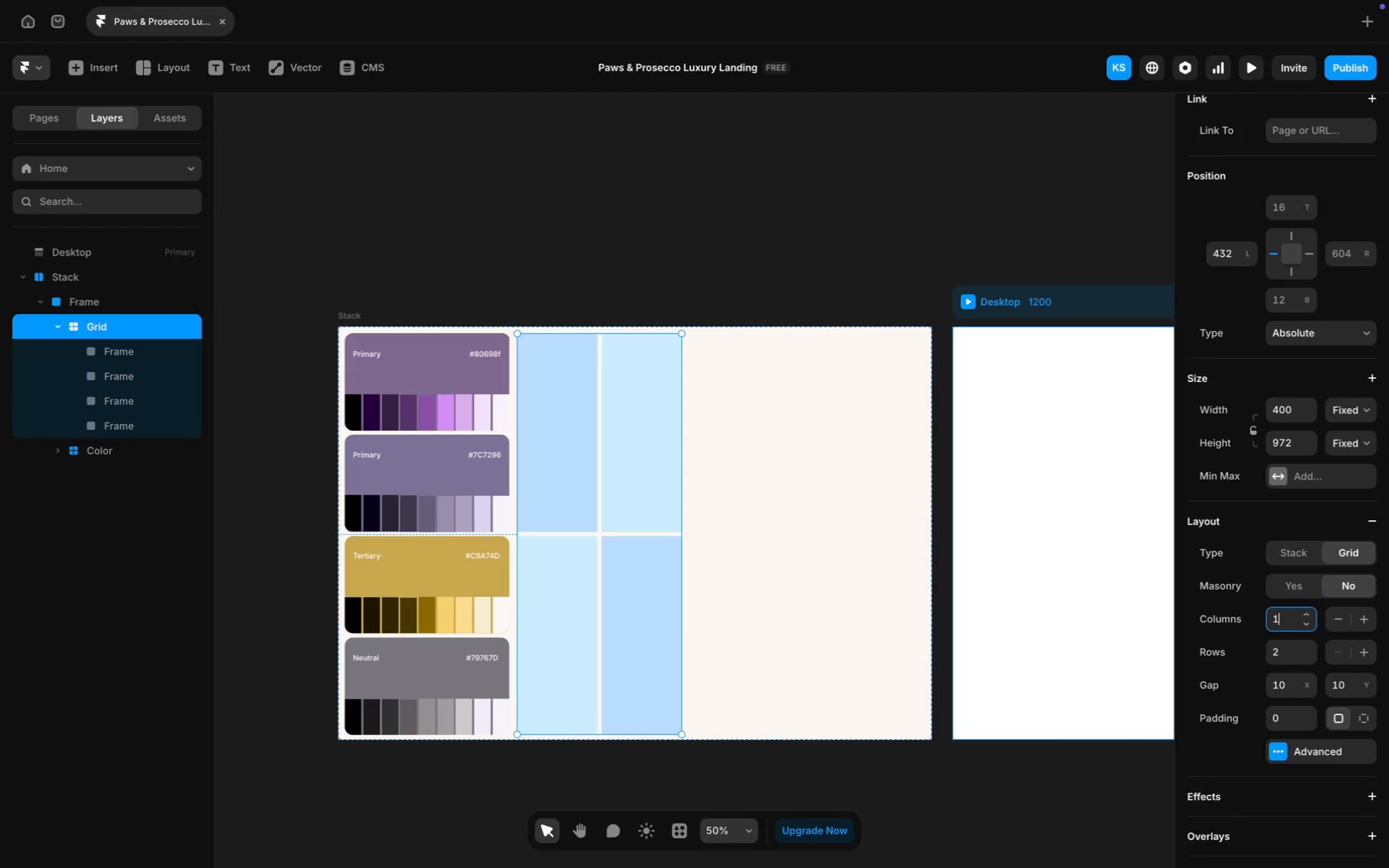 
key(1)
 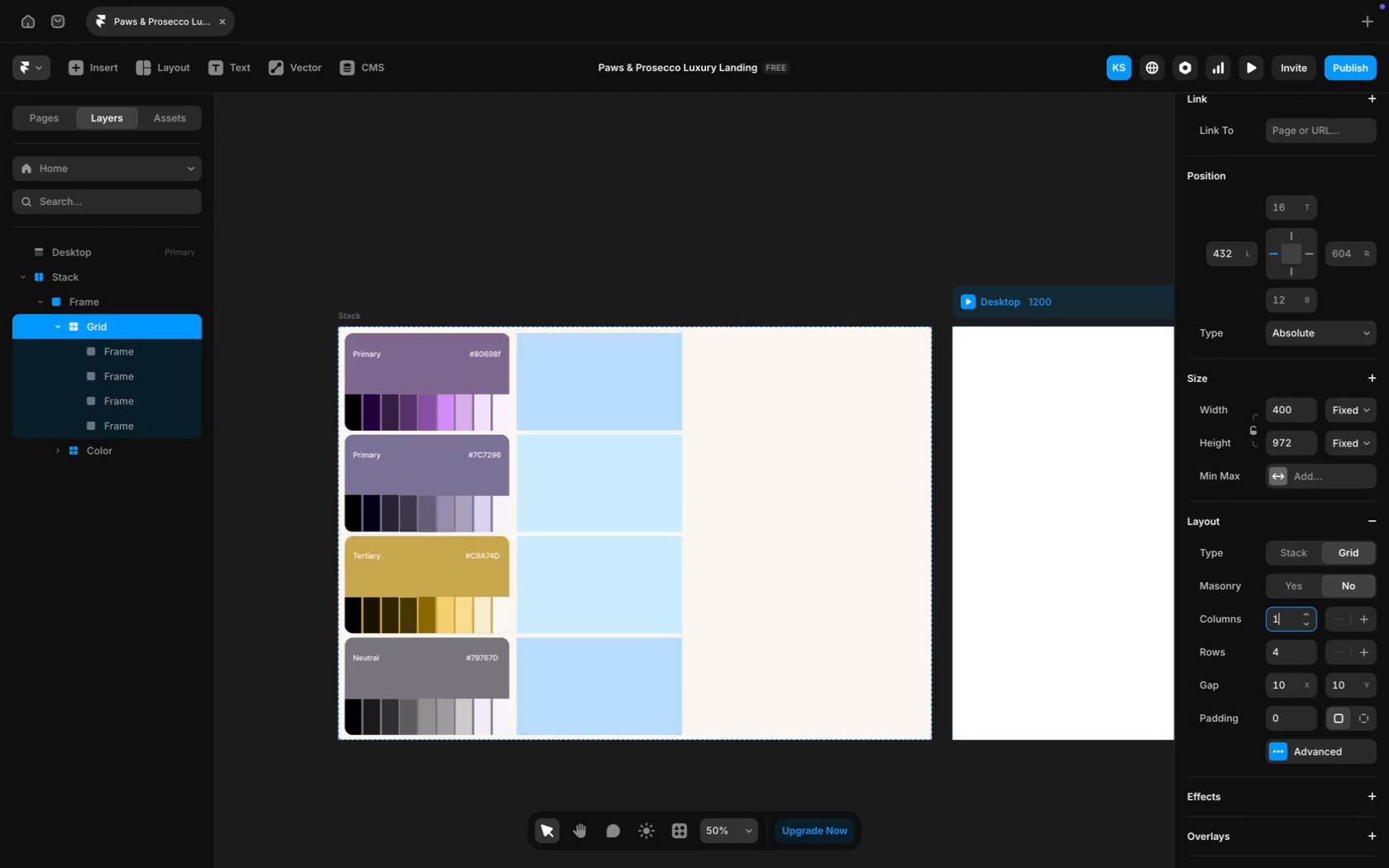 
key(Enter)
 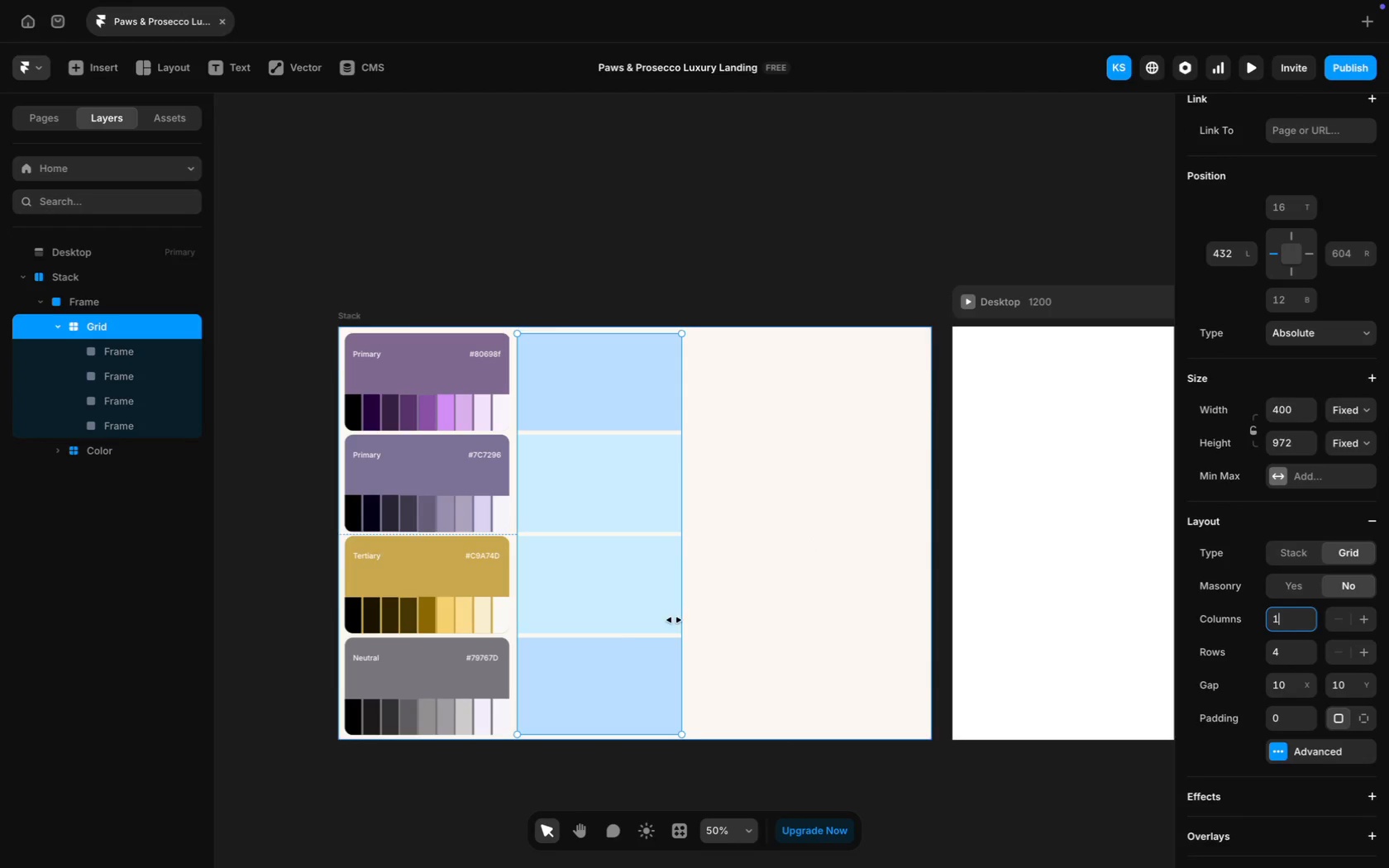 
left_click([631, 655])
 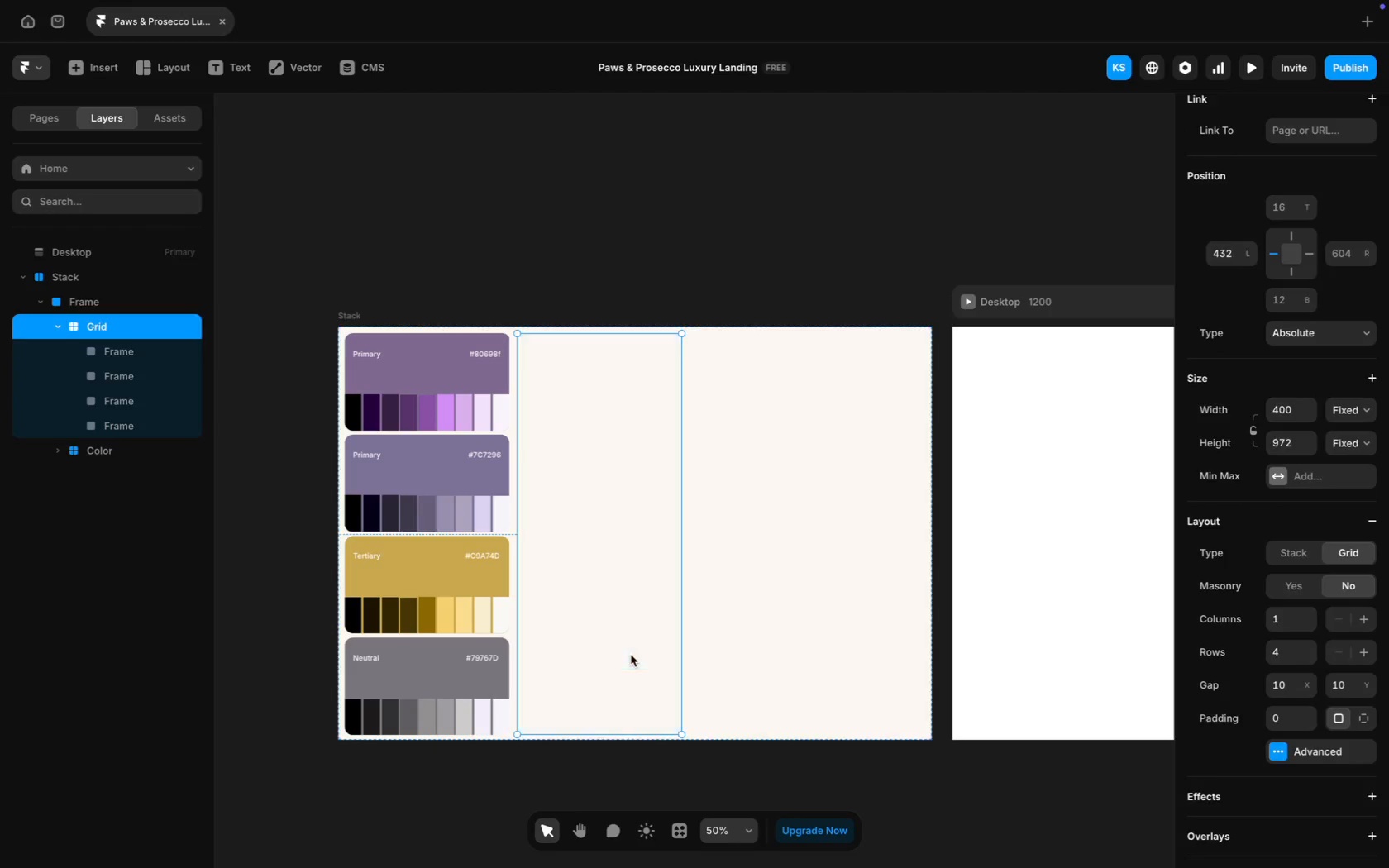 
key(Backspace)
 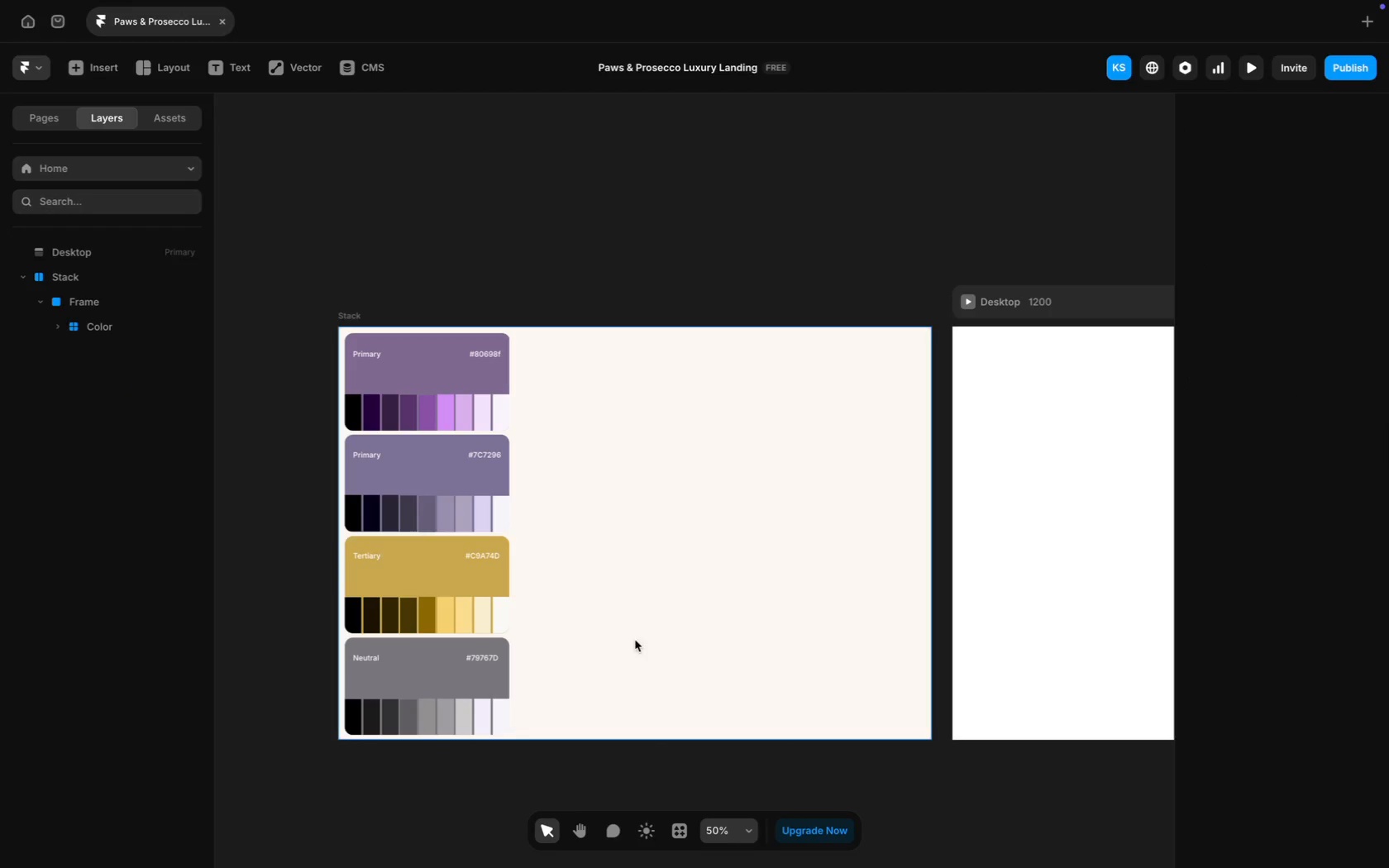 
key(Meta+Z)
 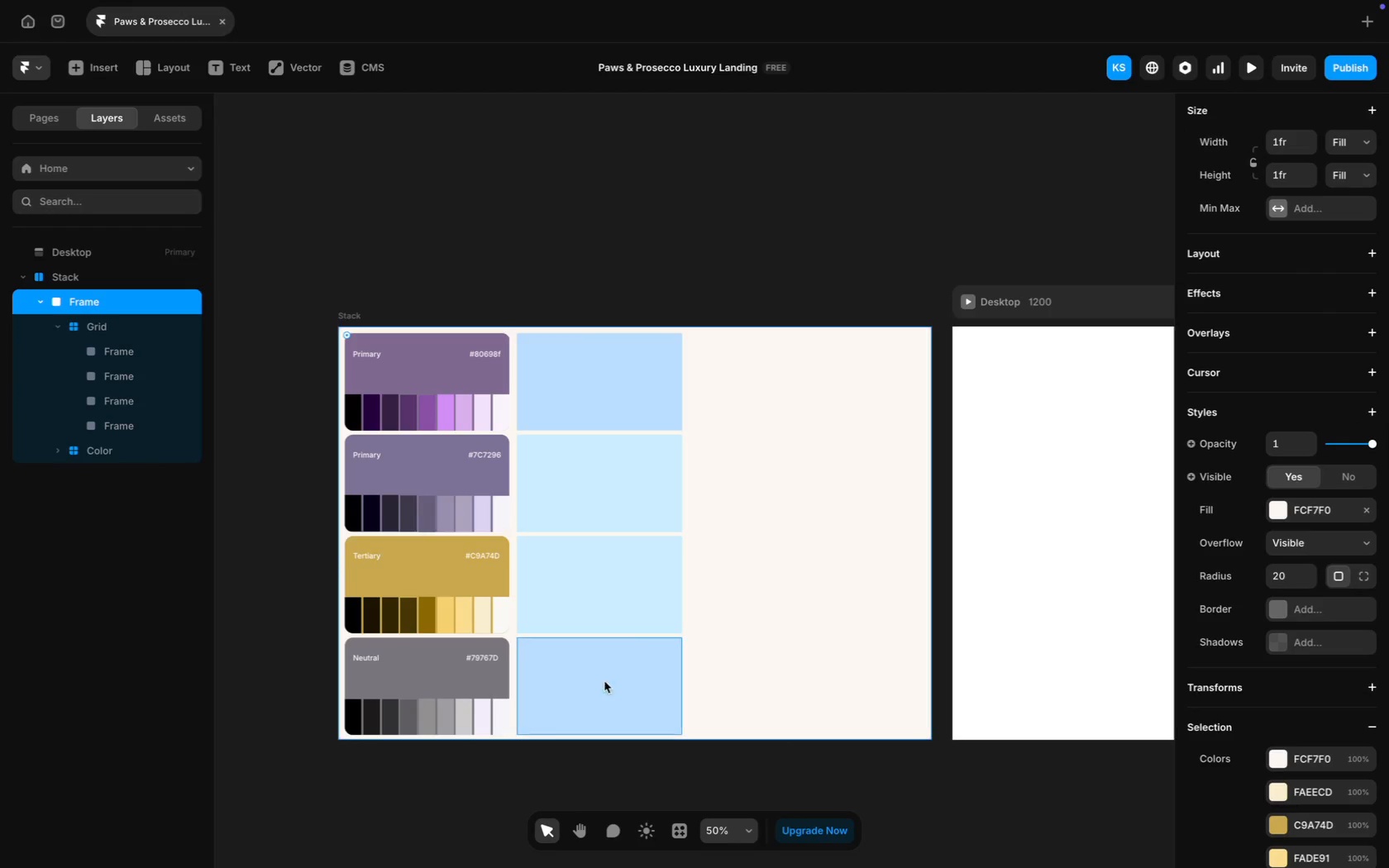 
double_click([589, 703])
 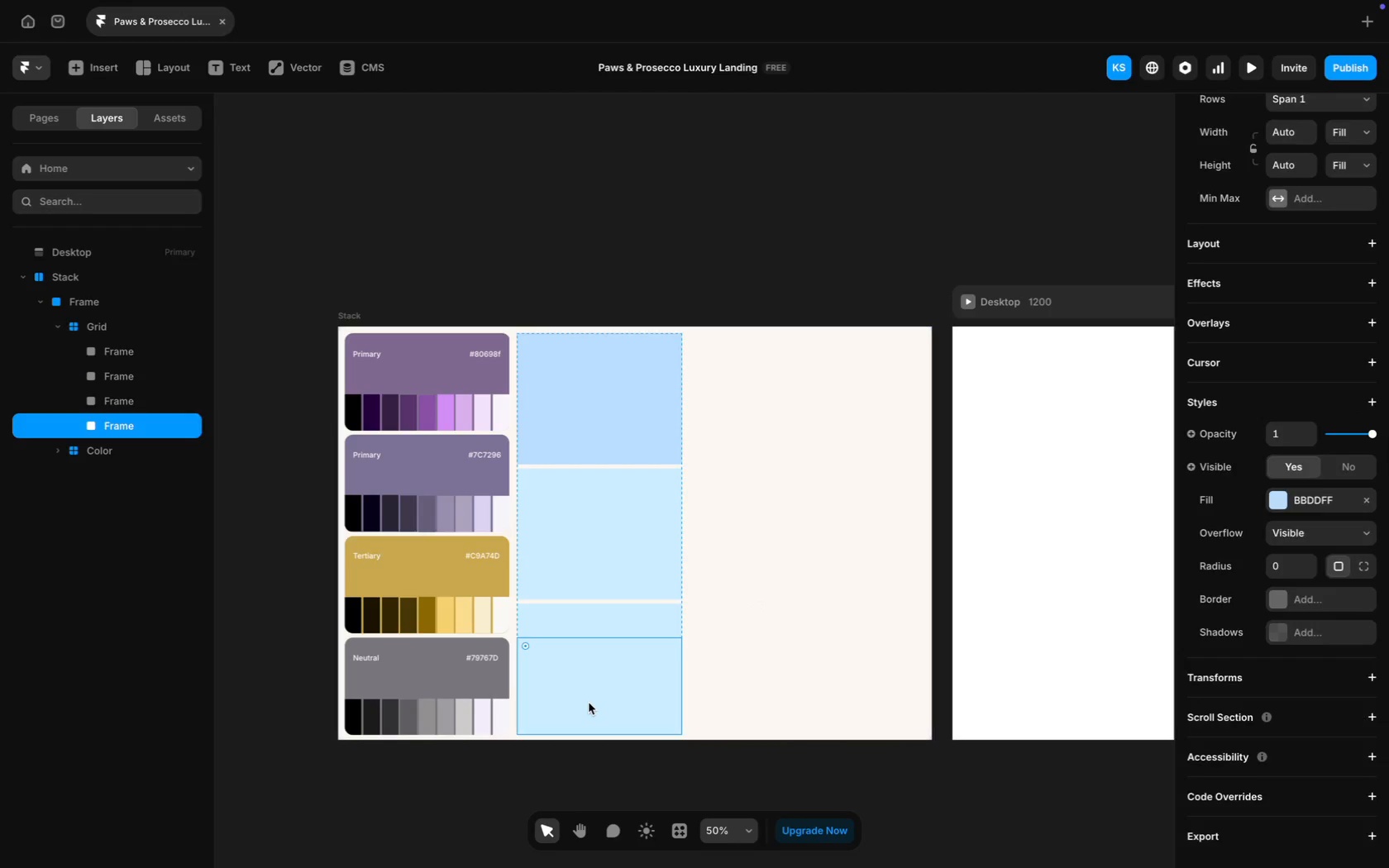 
key(Backspace)
 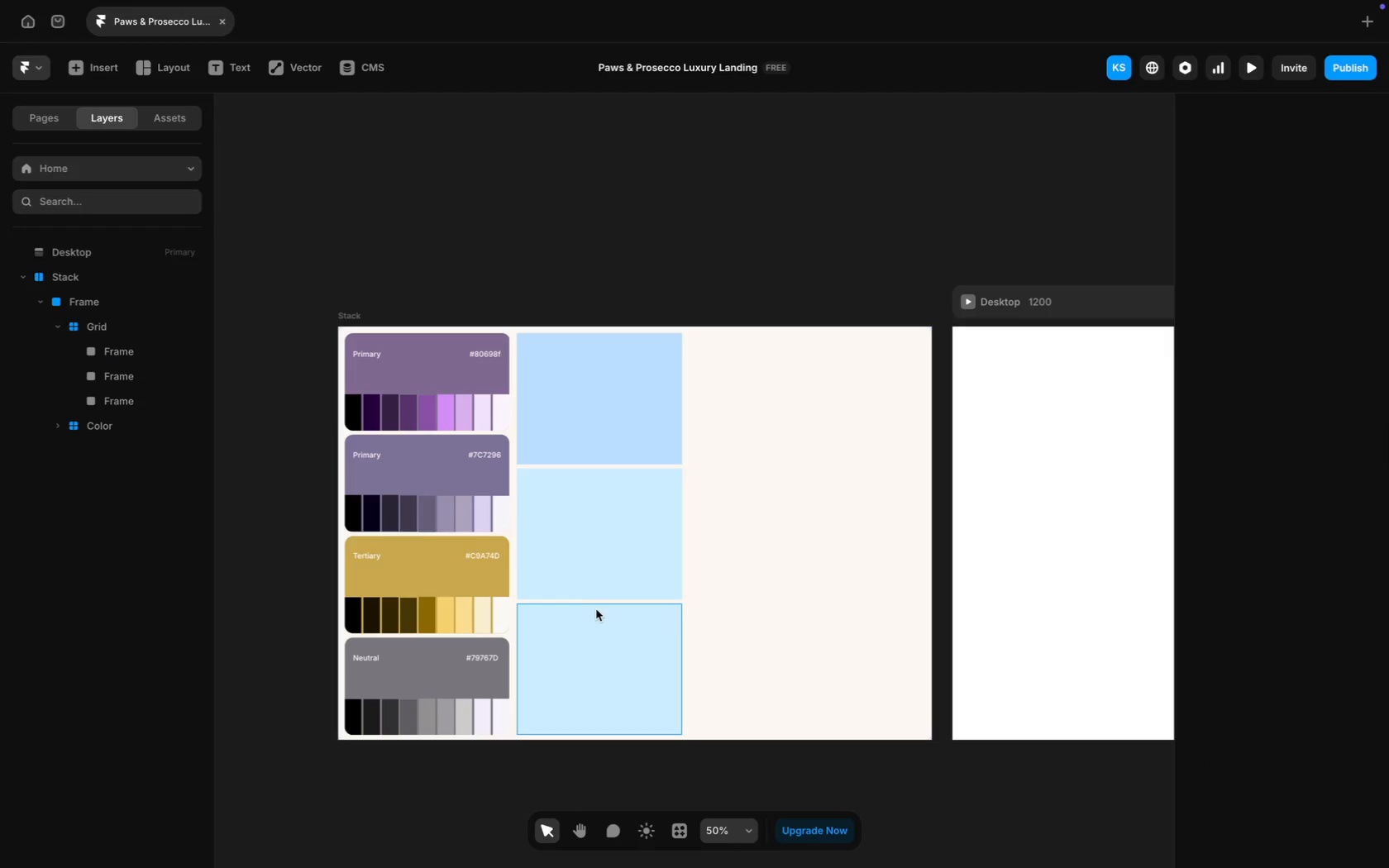 
left_click([618, 651])
 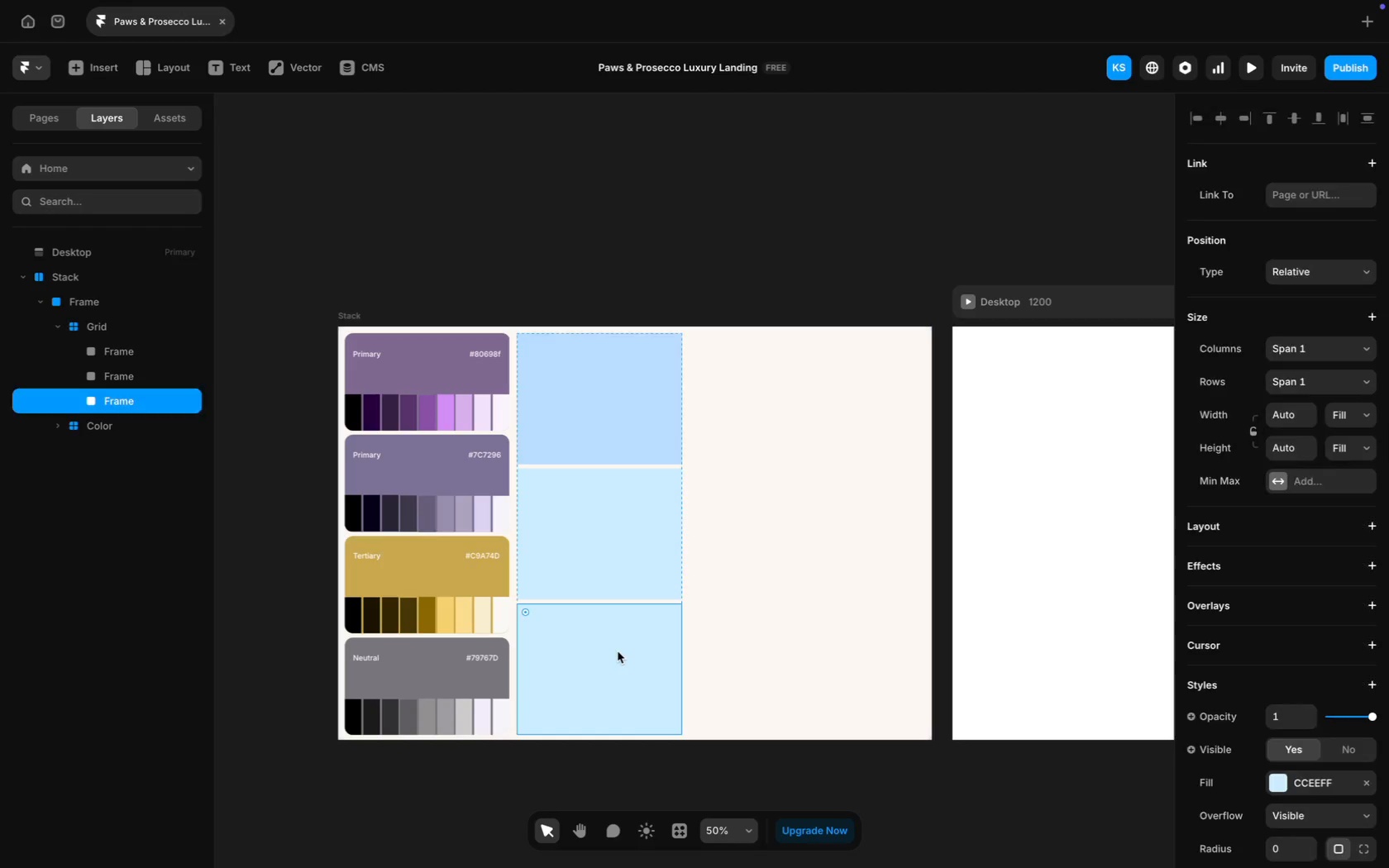 
hold_key(key=ShiftLeft, duration=1.05)
 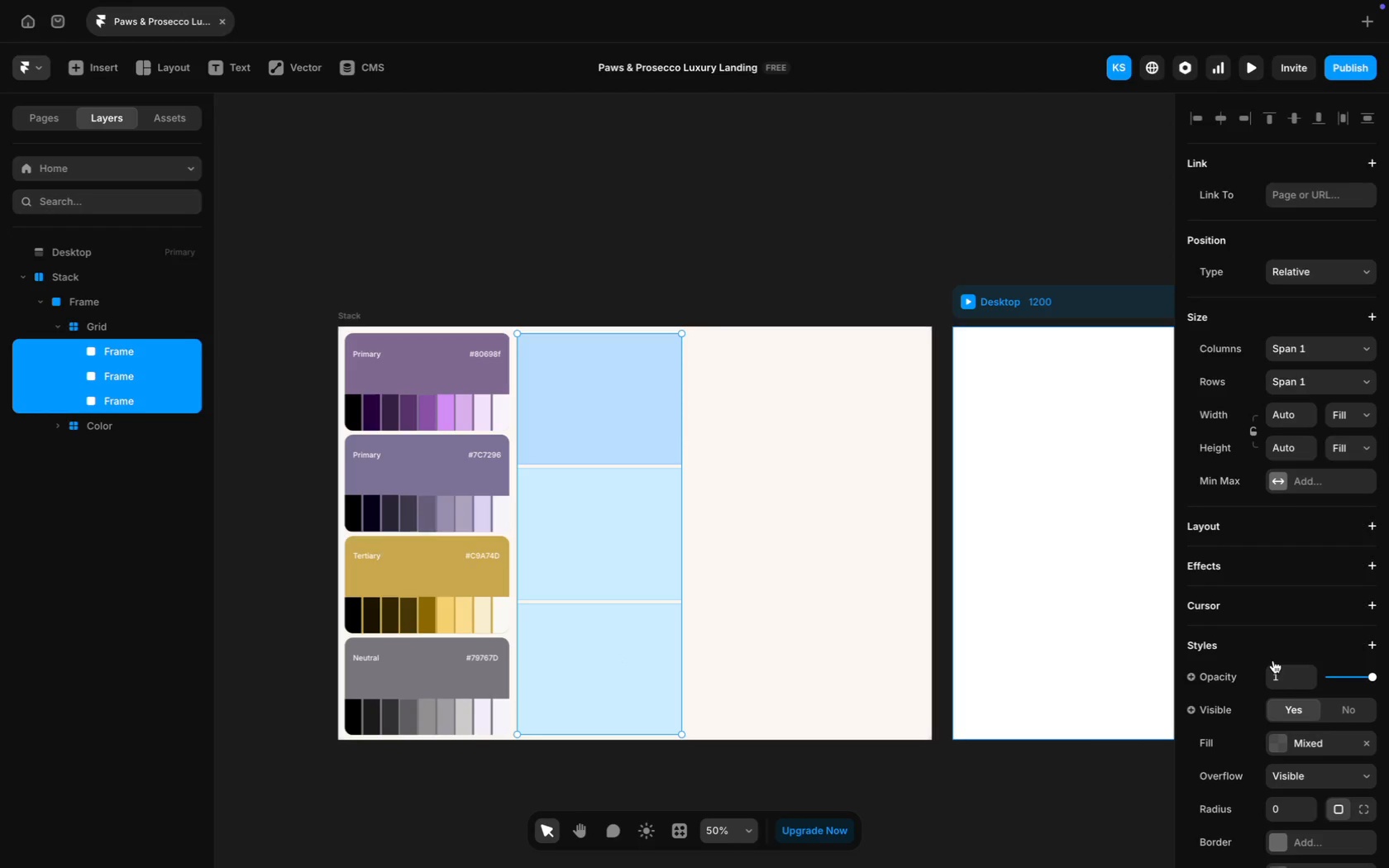 
scroll: coordinate [1273, 661], scroll_direction: down, amount: 87.0
 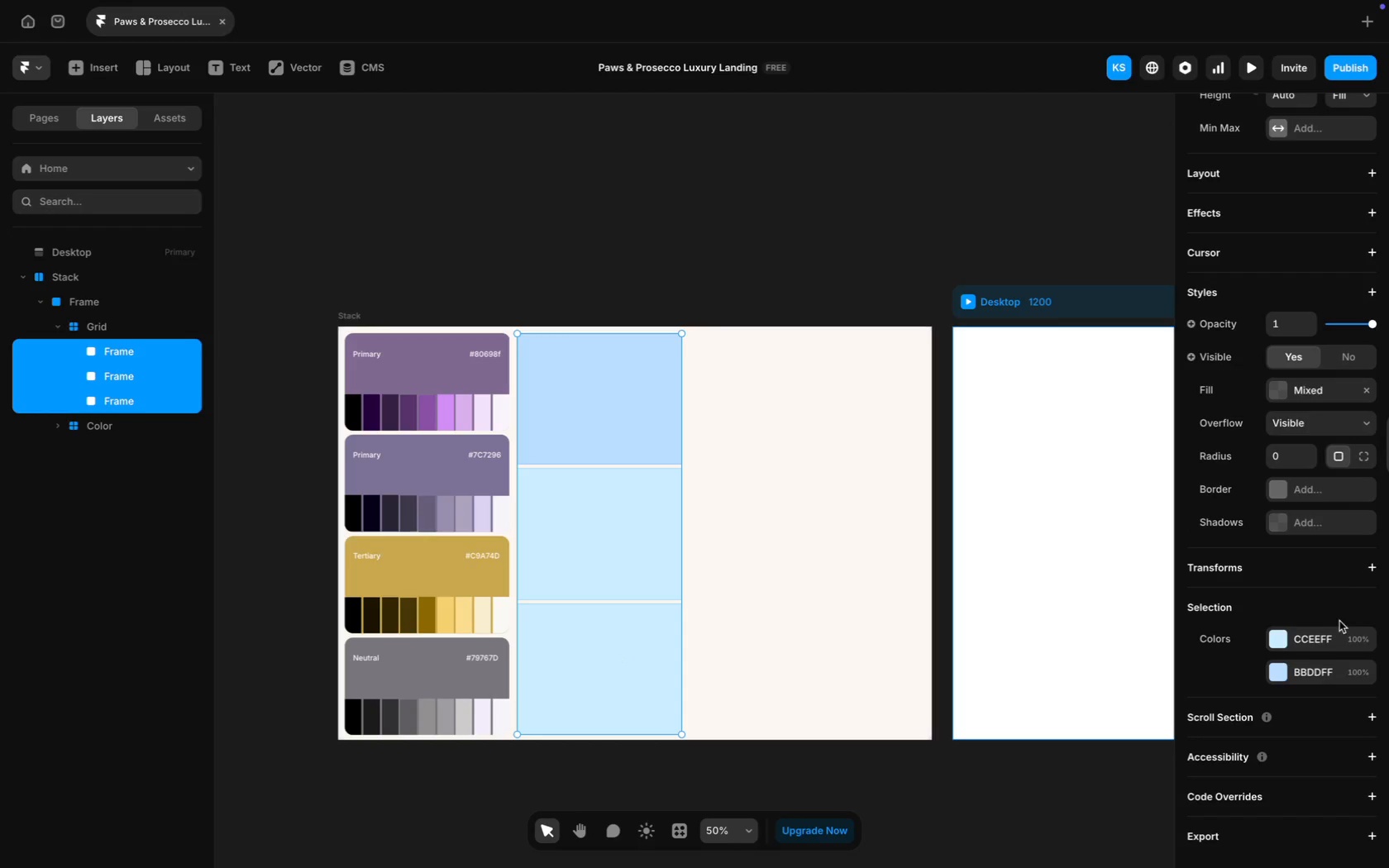 
left_click([1330, 638])
 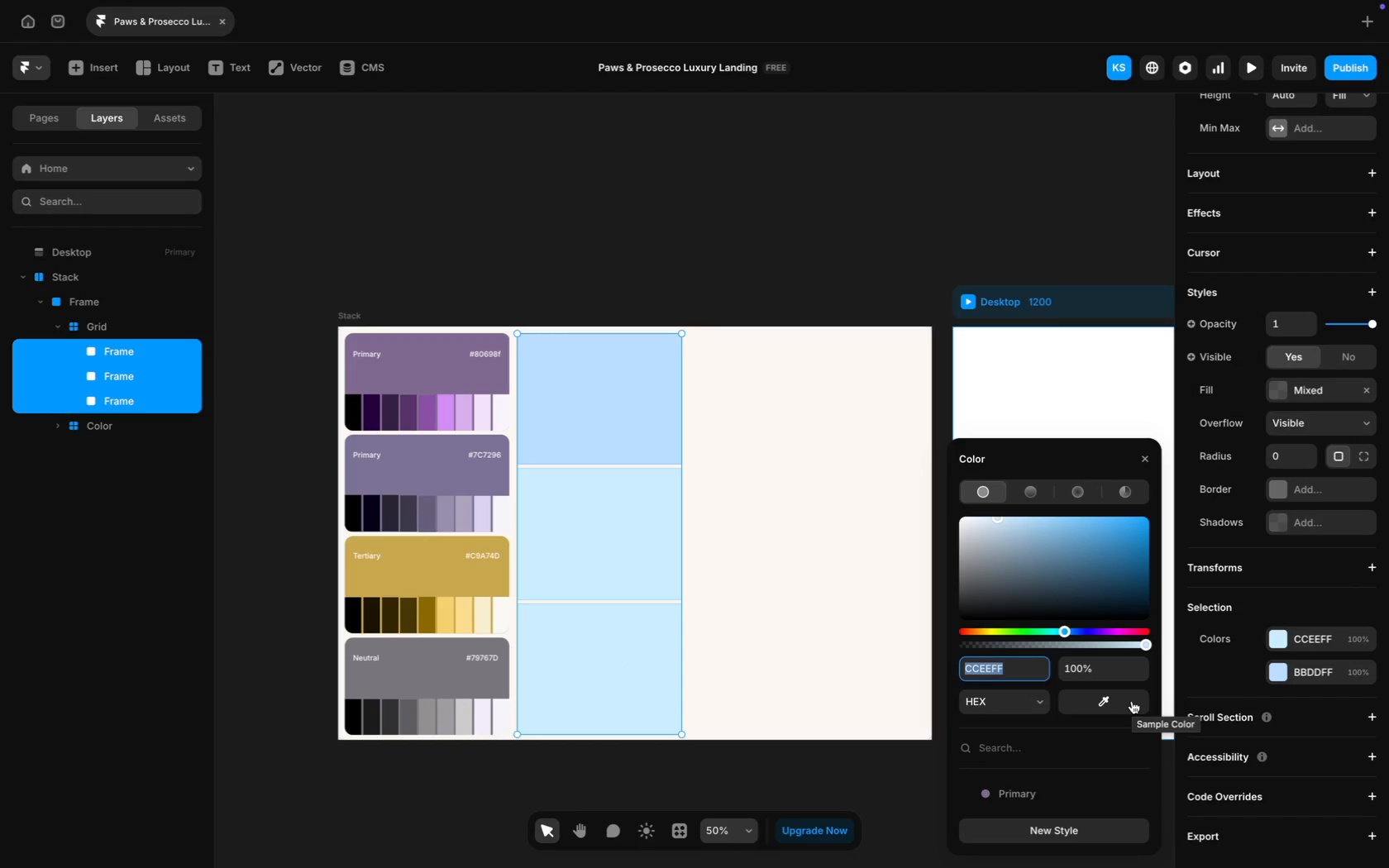 
wait(9.03)
 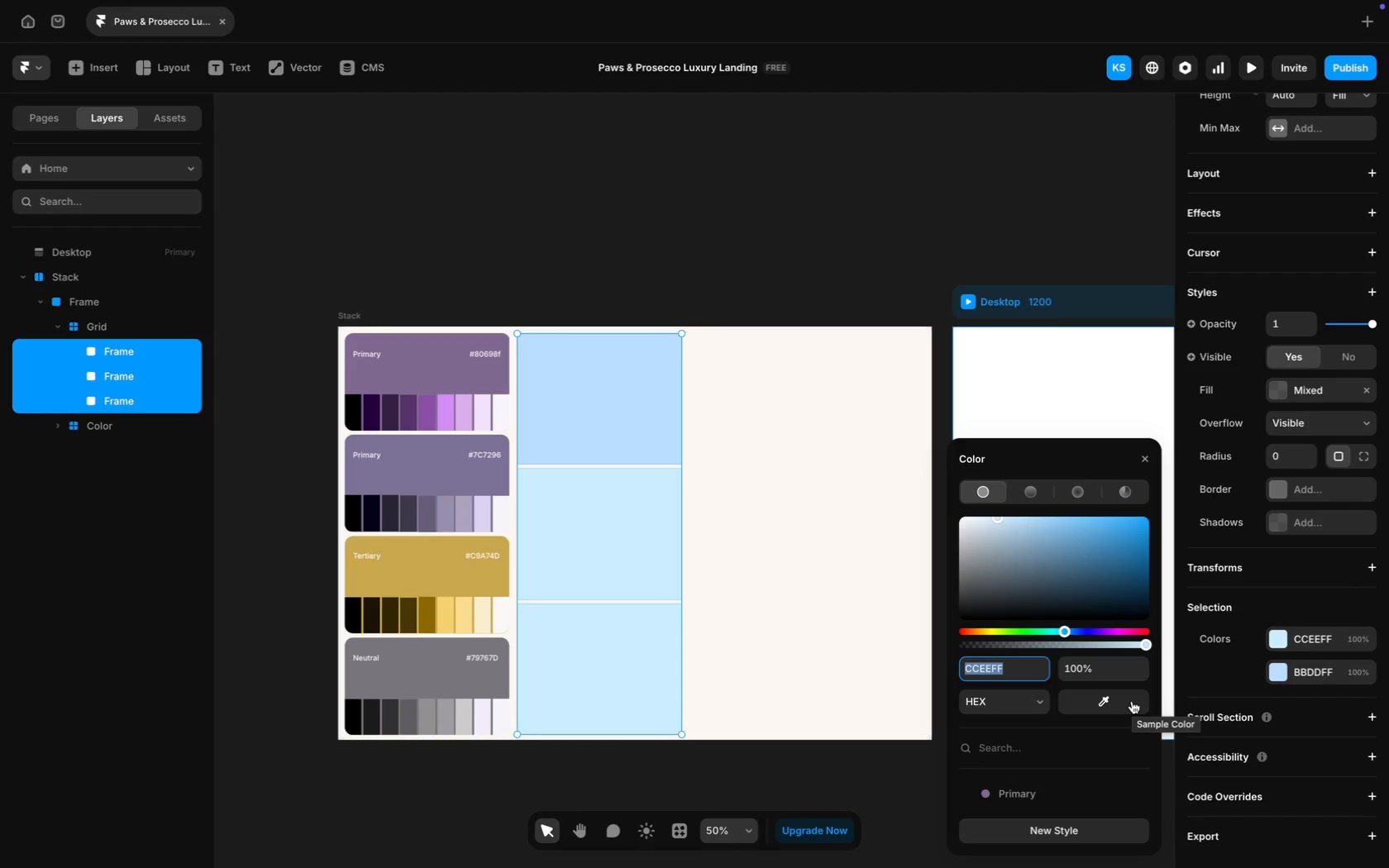 
left_click([484, 715])
 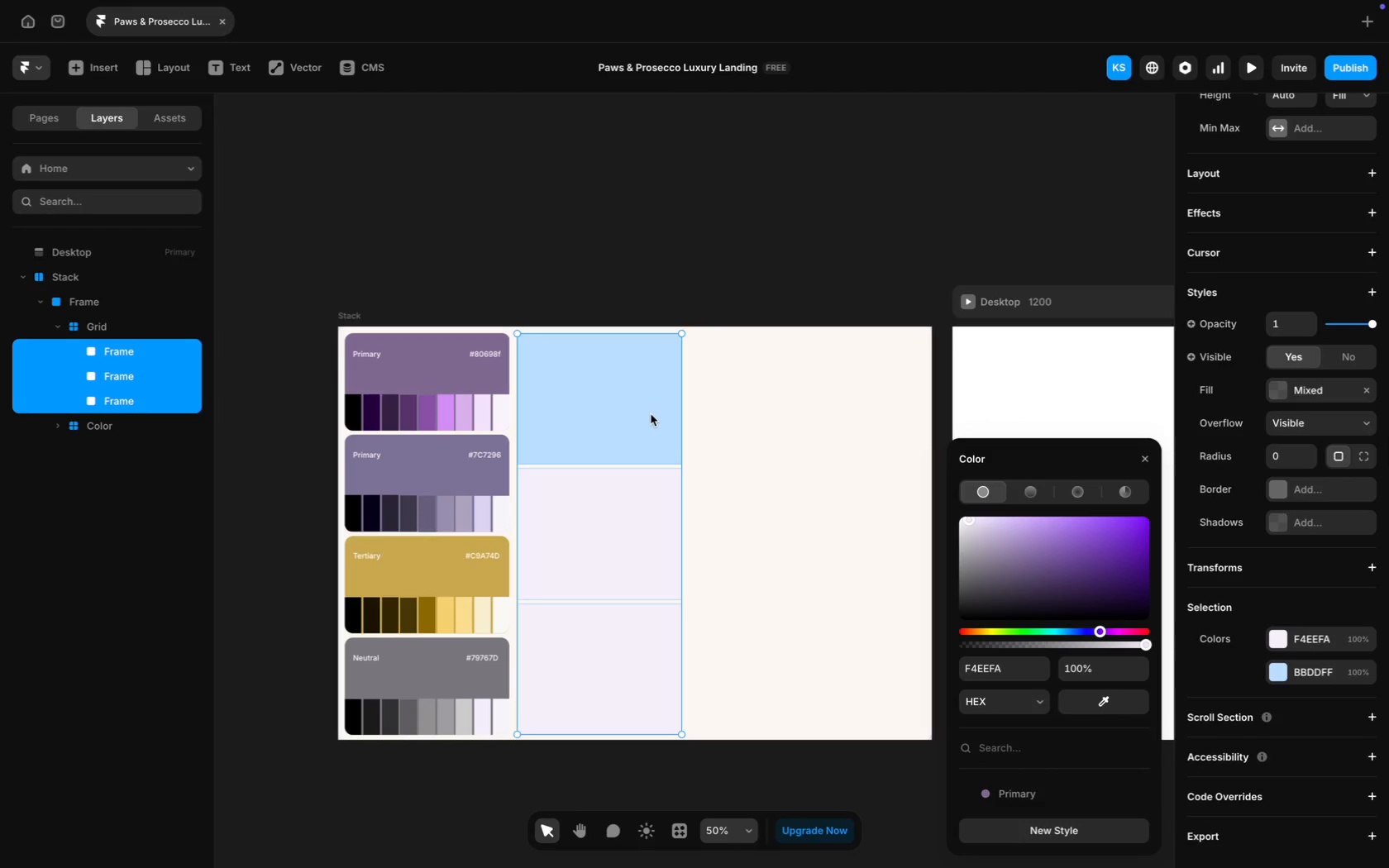 
left_click([649, 412])
 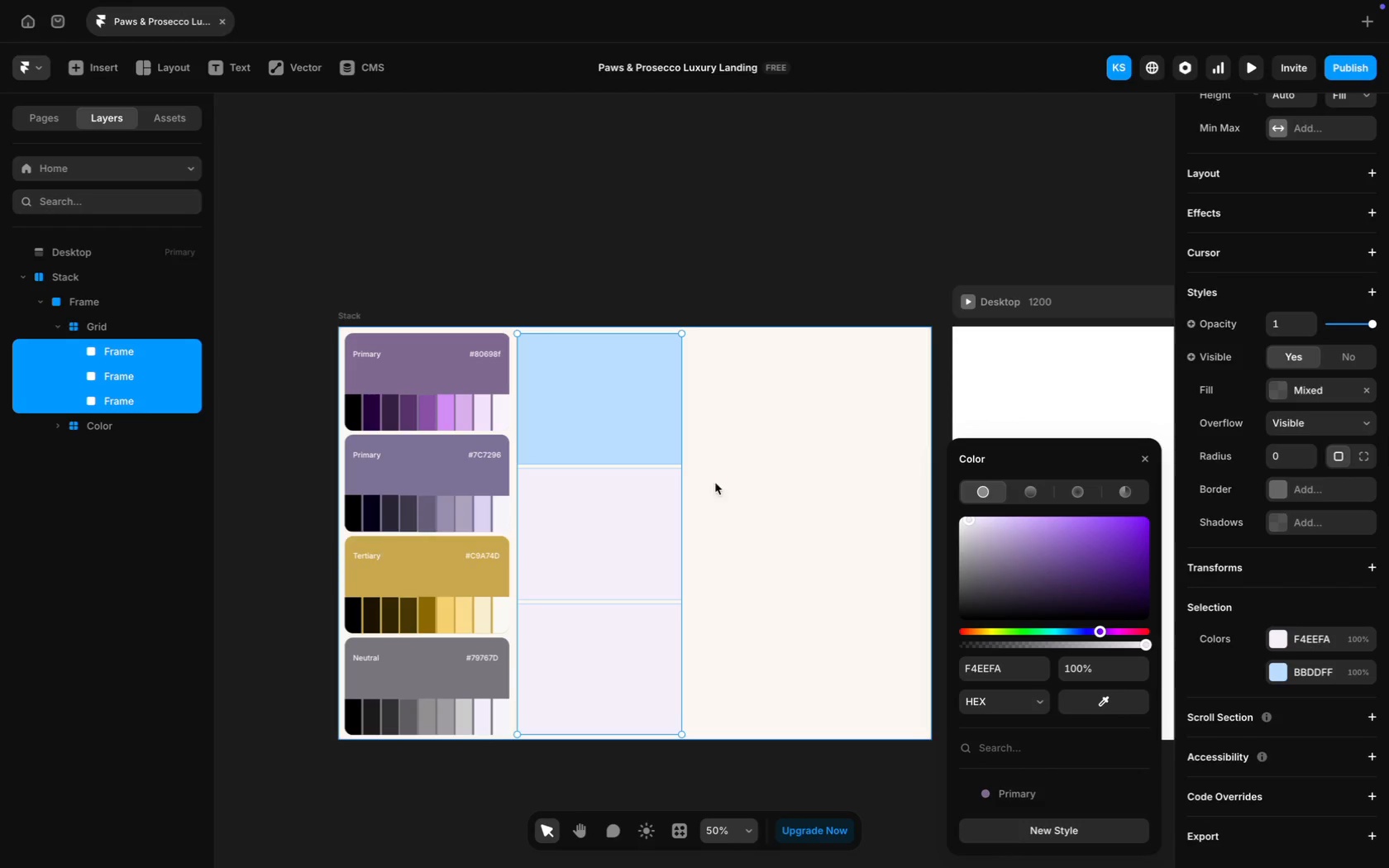 
left_click([630, 403])
 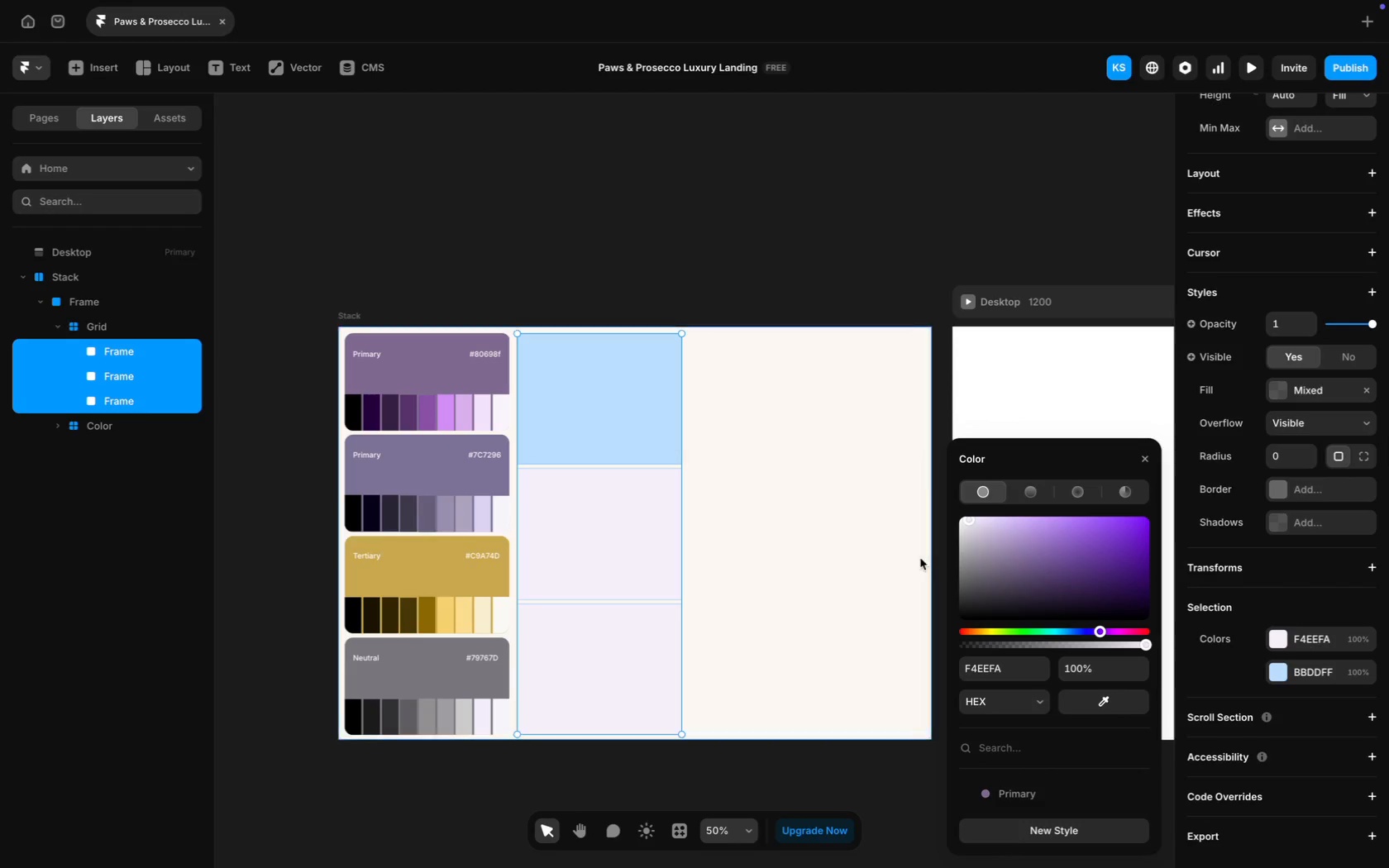 
left_click([1339, 662])
 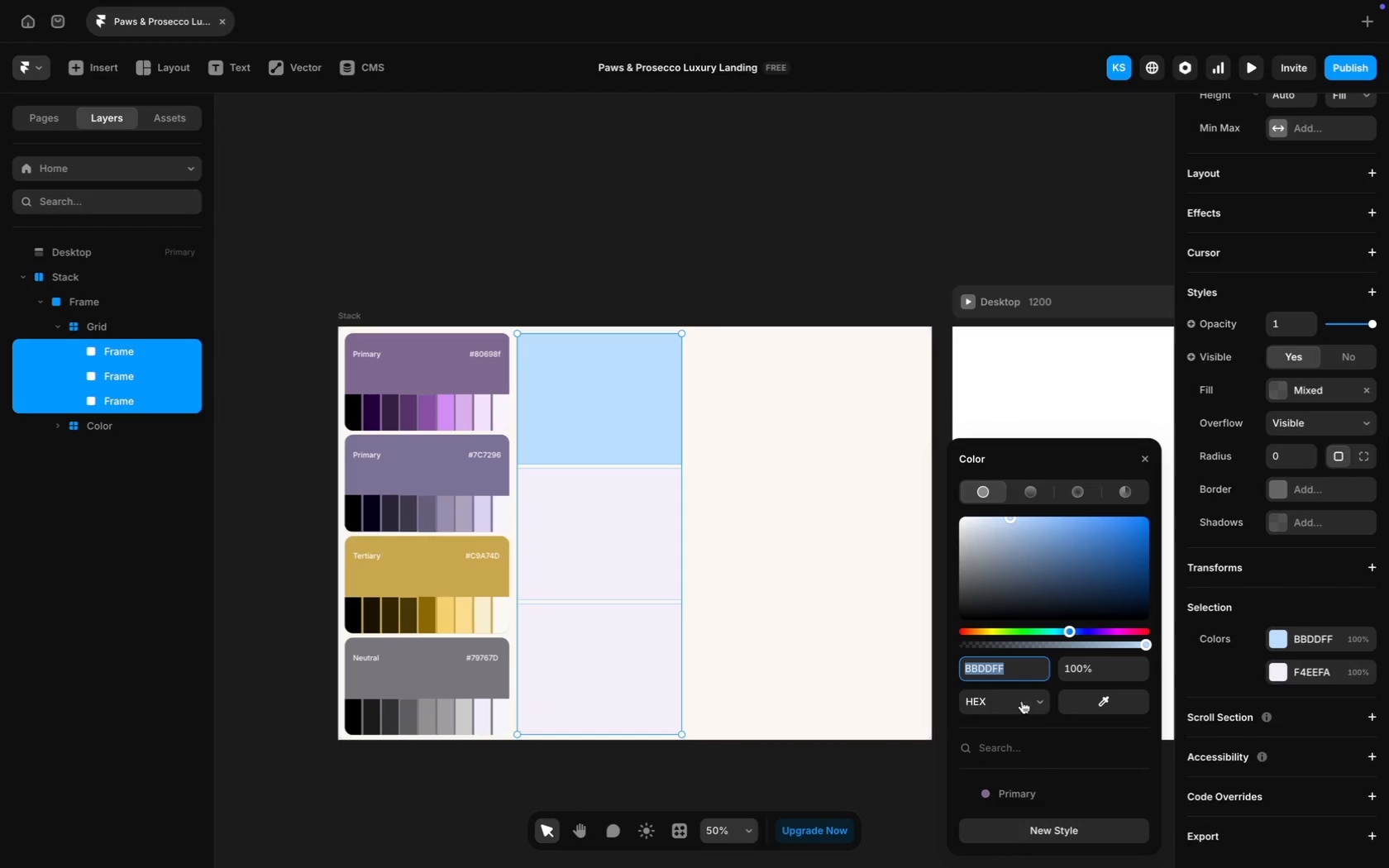 
left_click([1081, 699])
 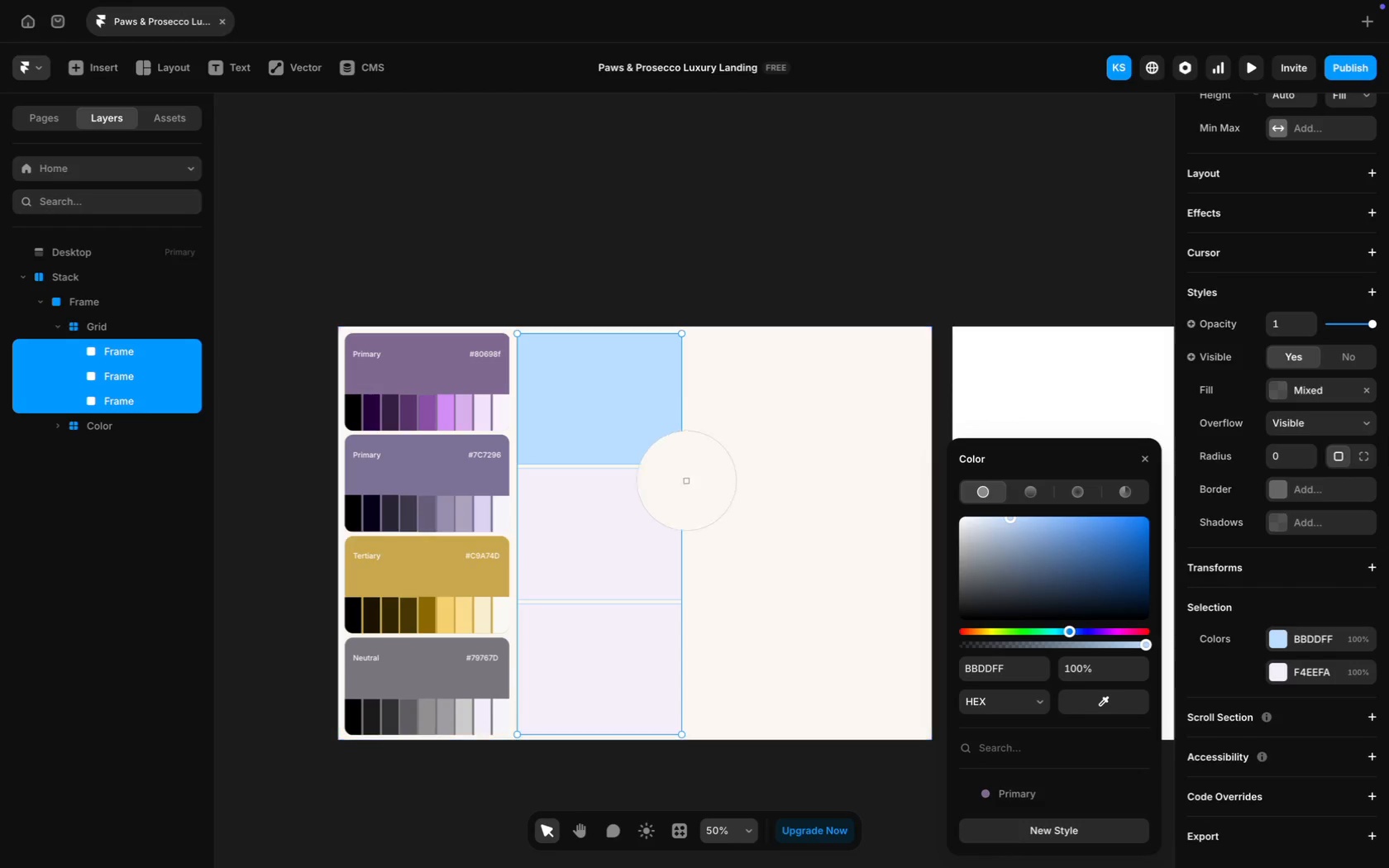 
left_click([648, 546])
 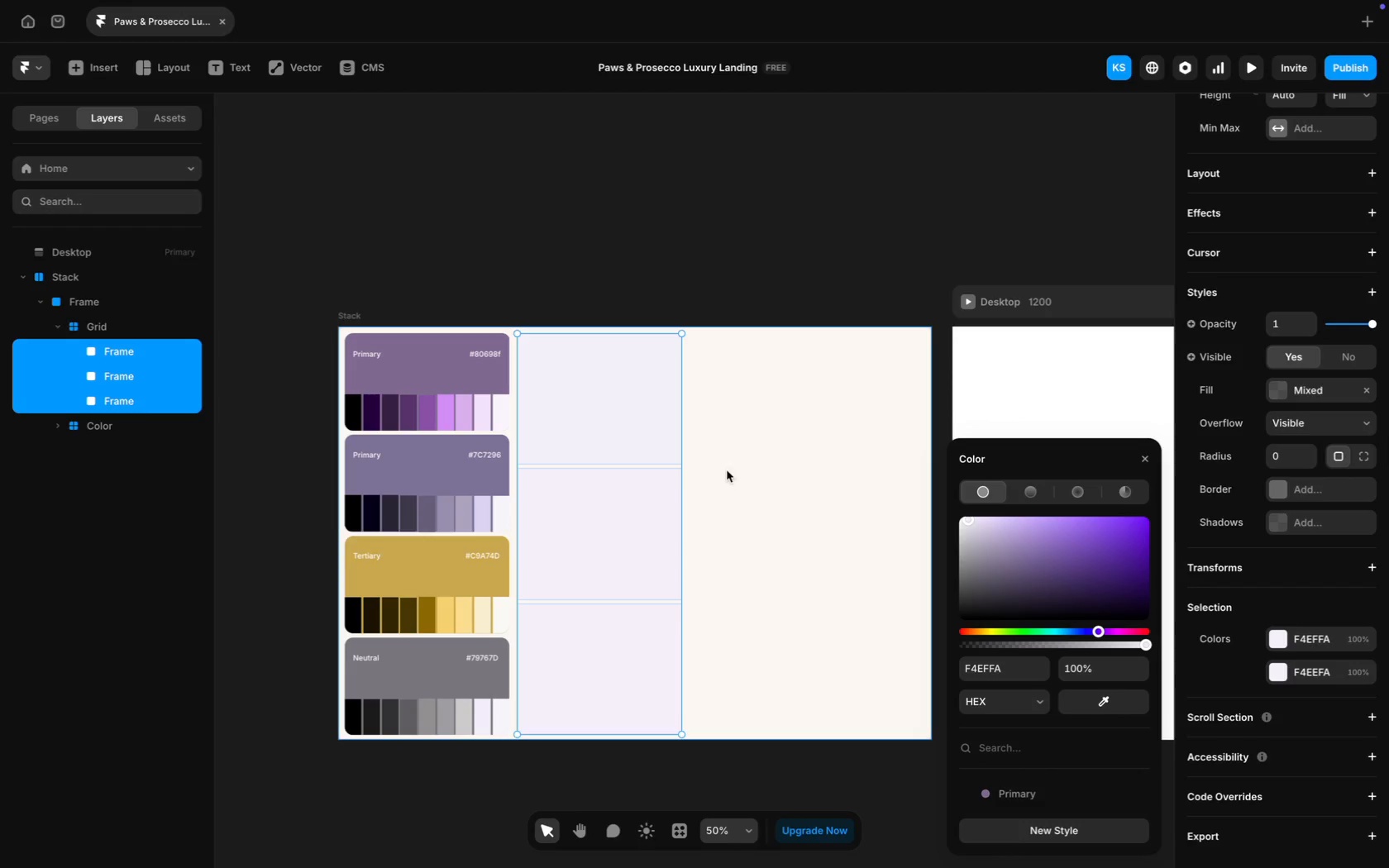 
left_click([580, 394])
 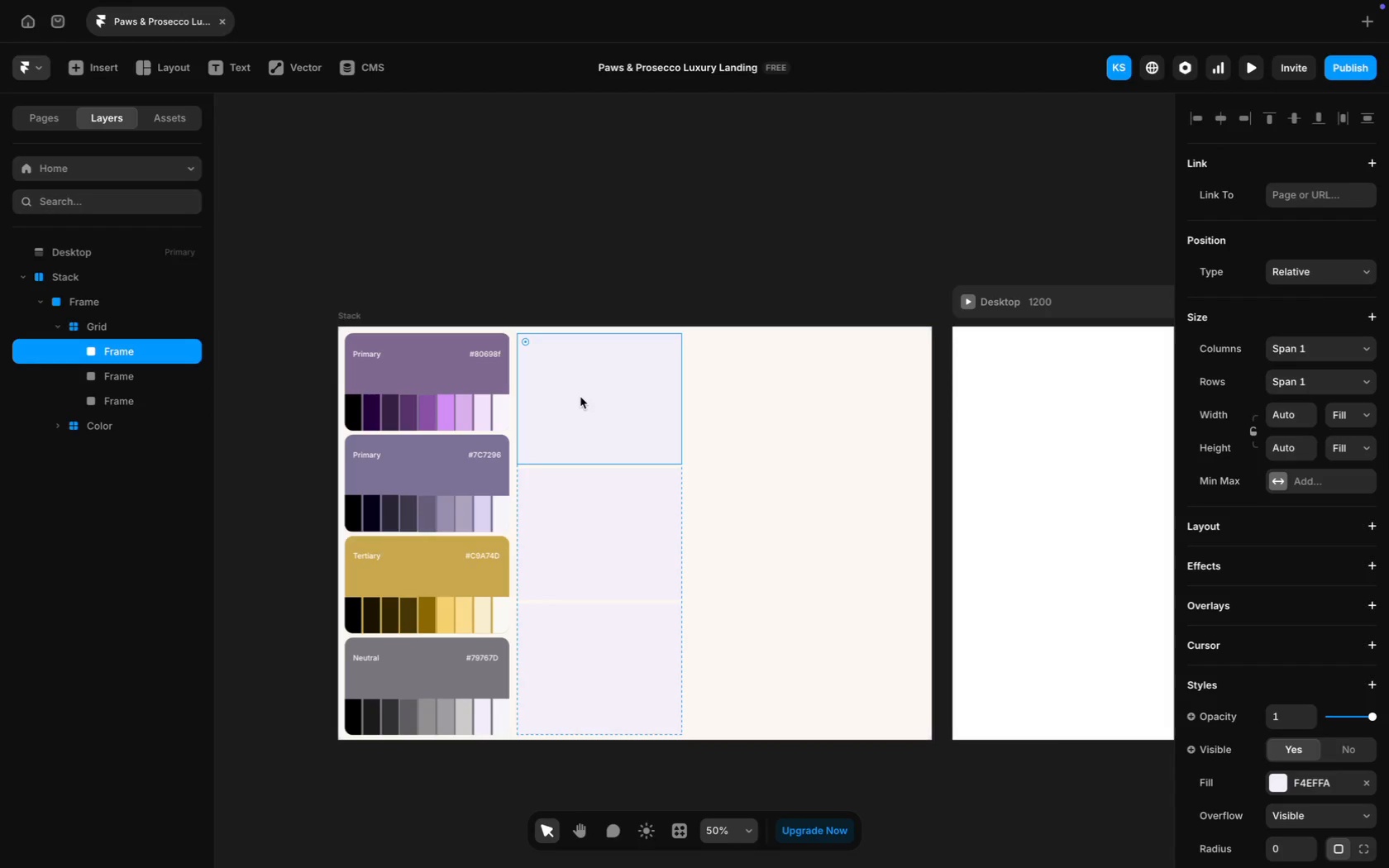 
hold_key(key=ShiftLeft, duration=1.05)
left_click([609, 516])
 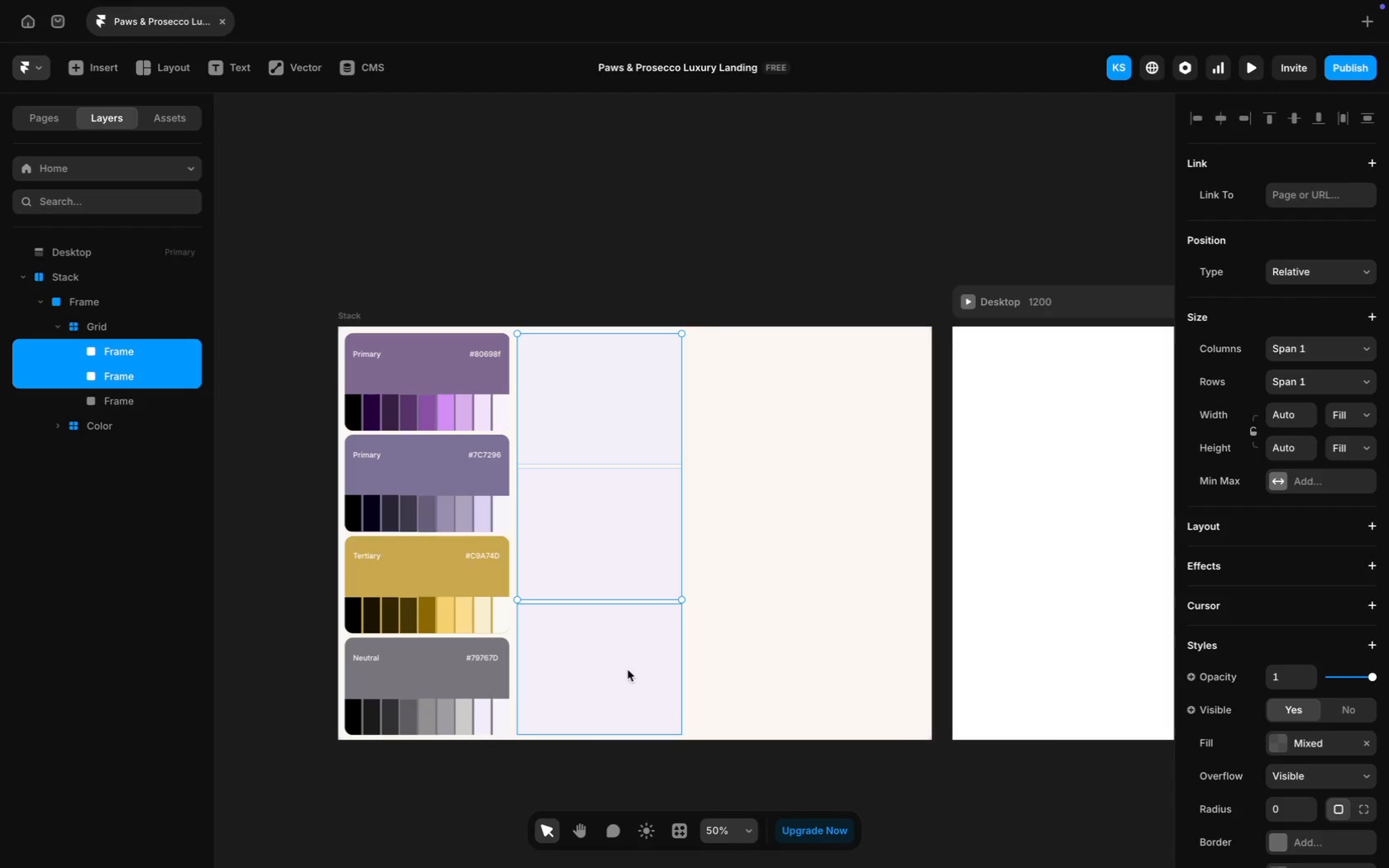 
left_click([628, 670])
 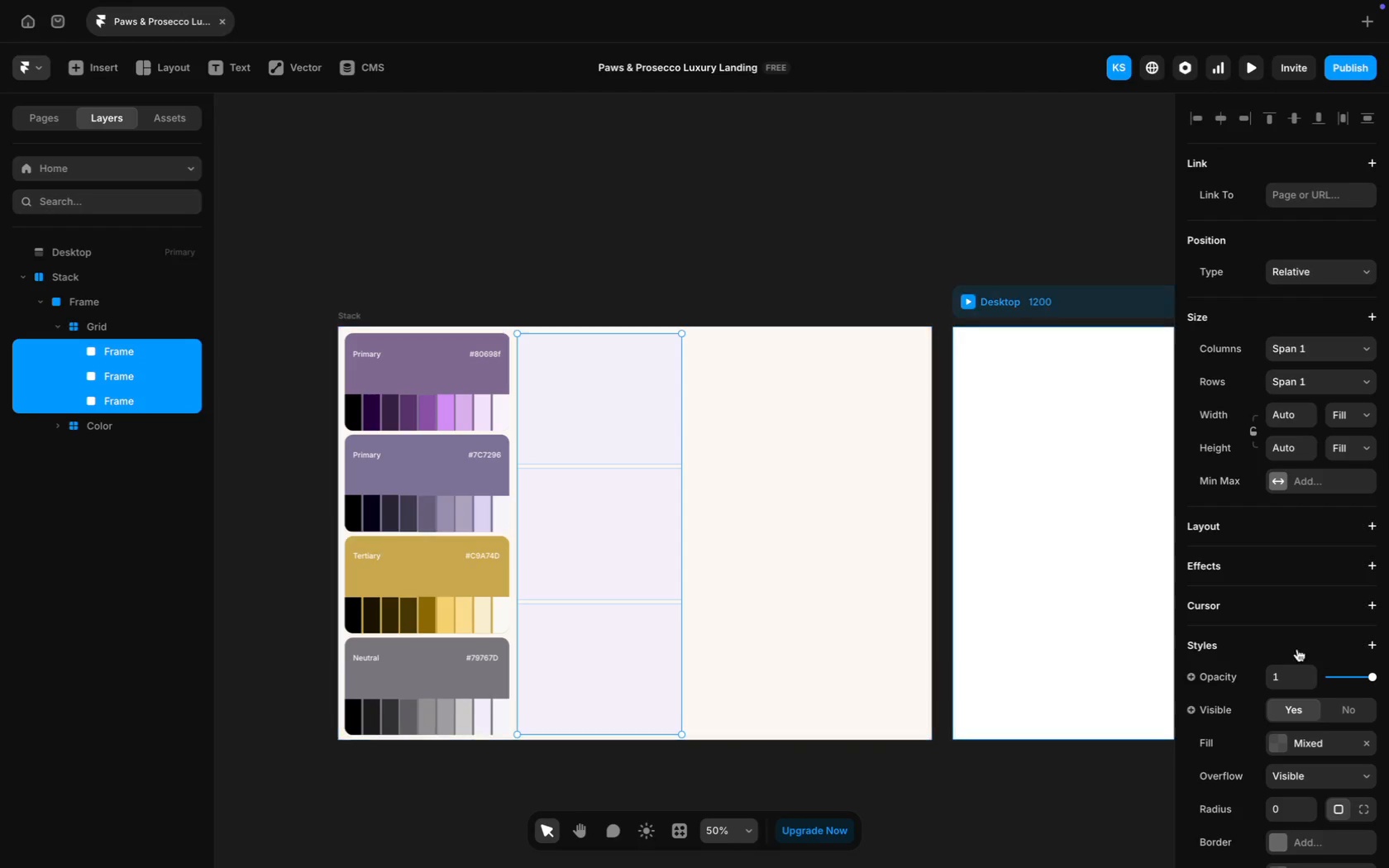 
scroll: coordinate [1334, 665], scroll_direction: down, amount: 36.0
 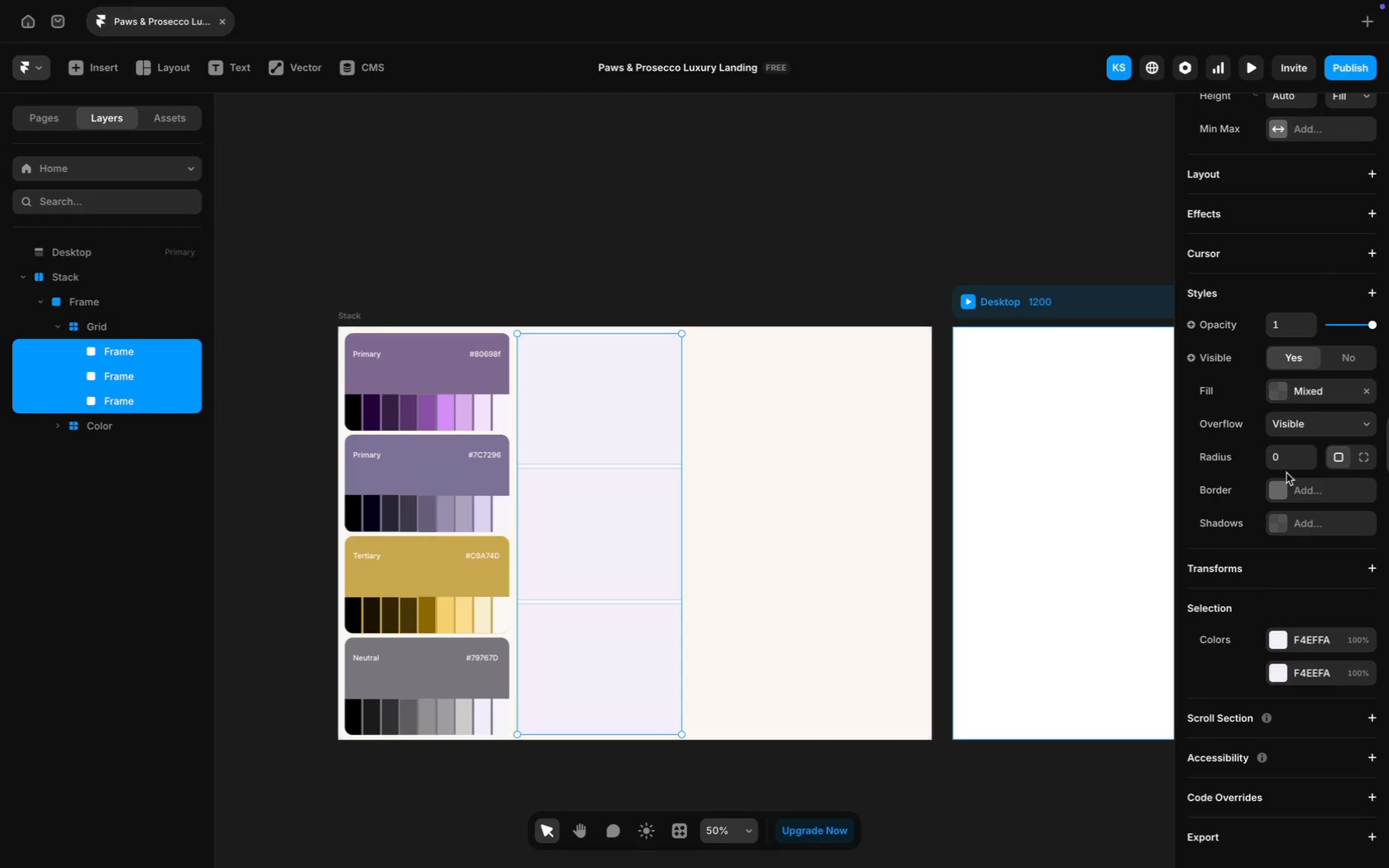 
left_click([1288, 460])
 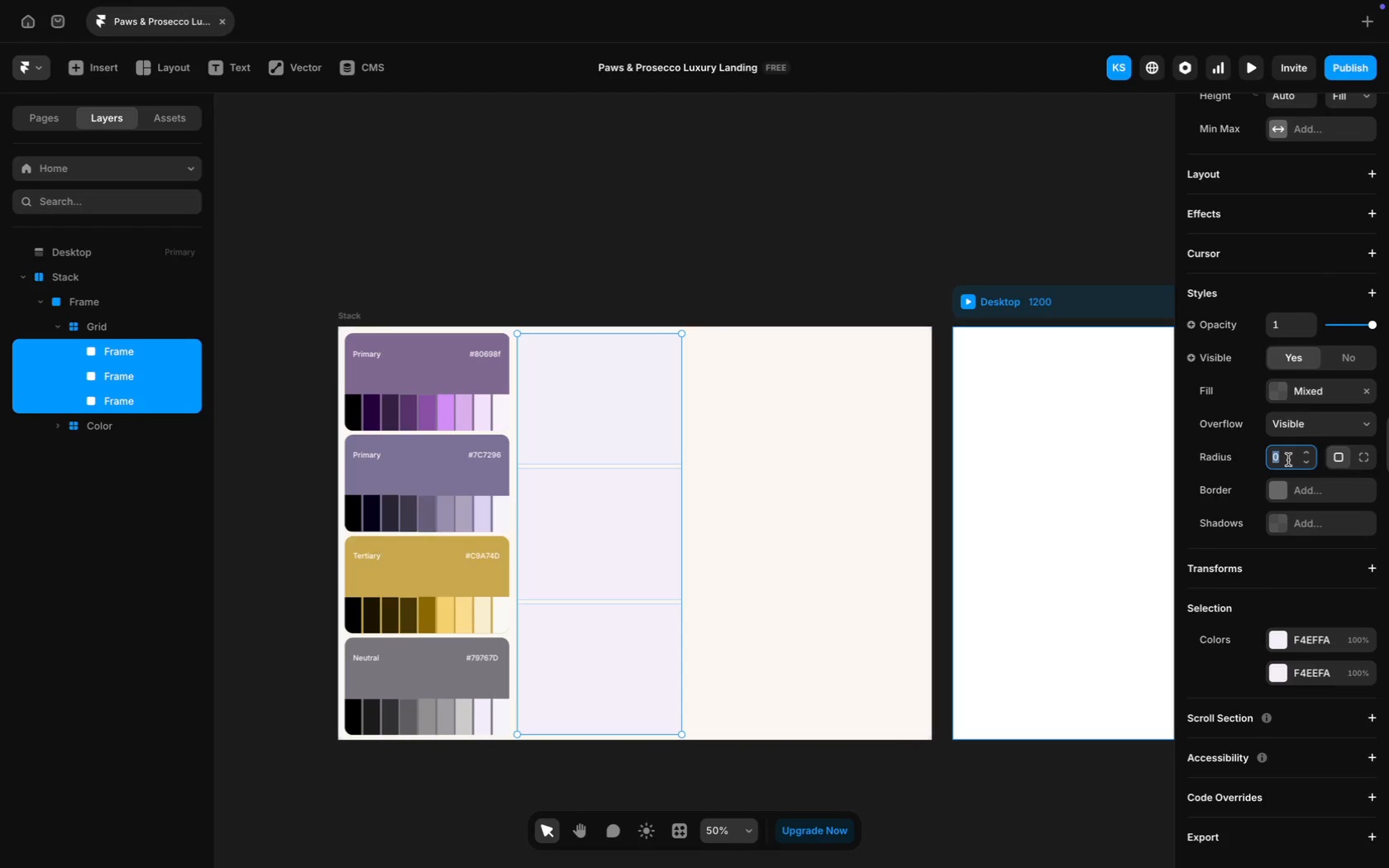 
type(20)
 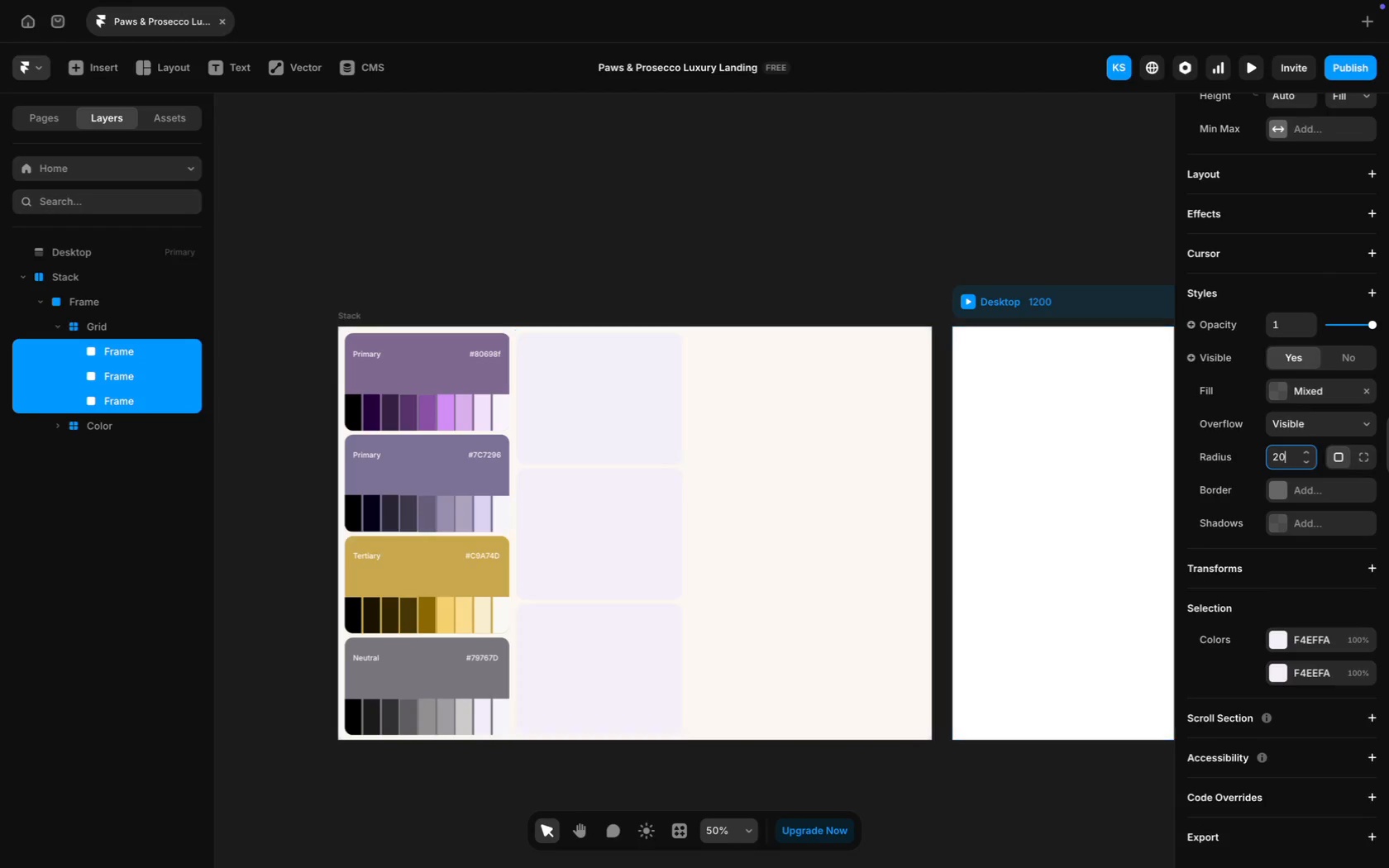 
key(Enter)
 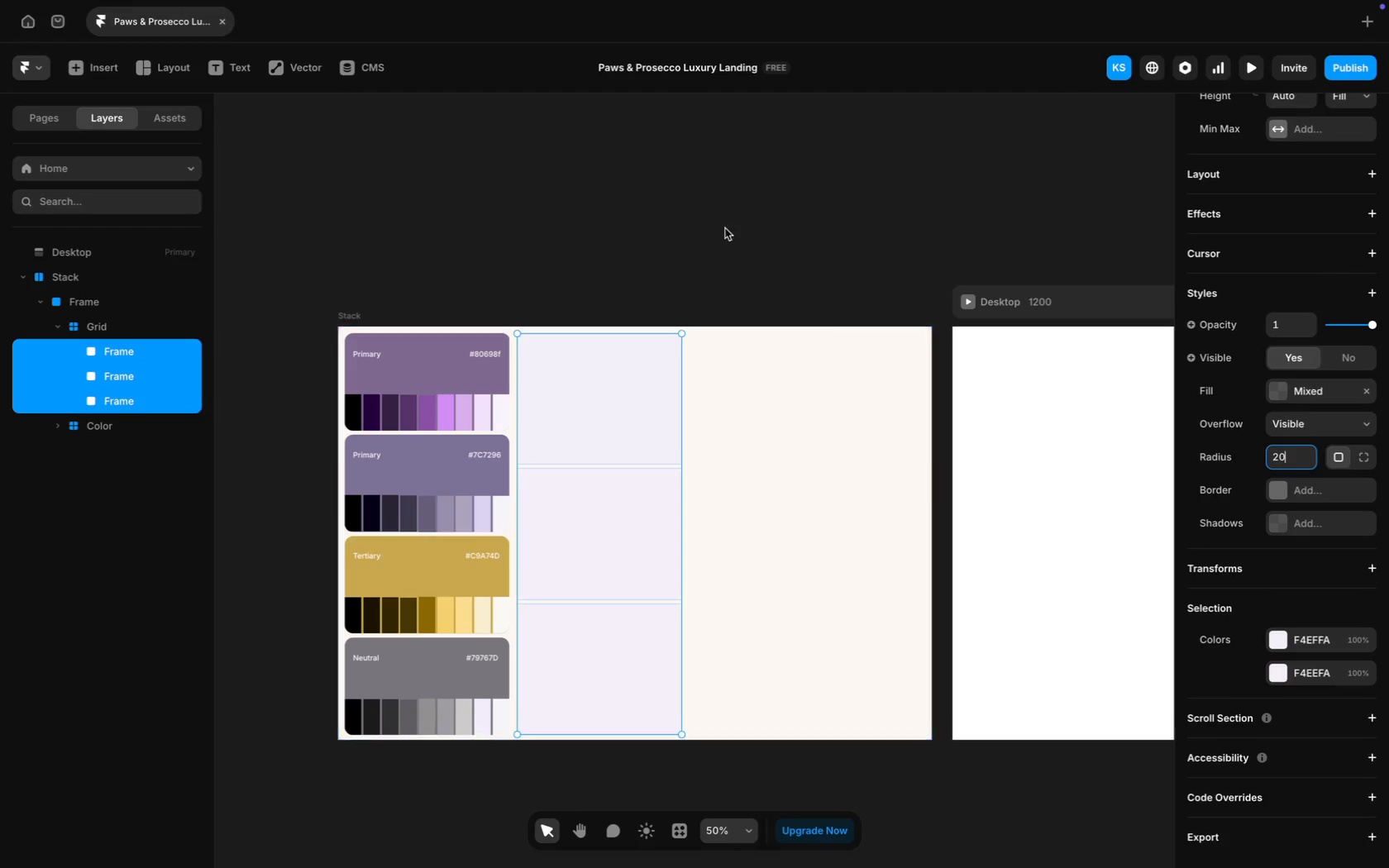 
left_click([692, 178])
 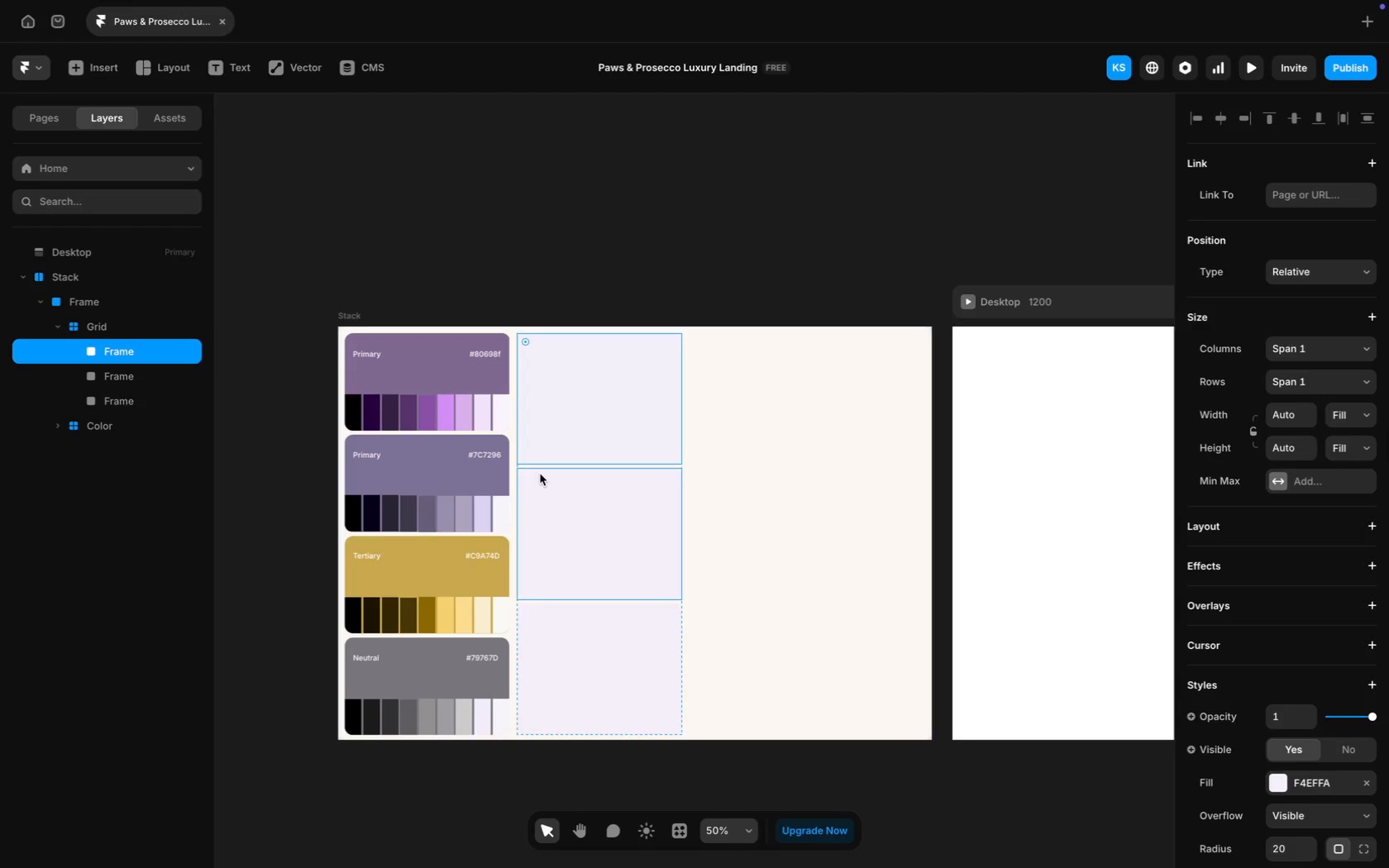 
wait(6.26)
 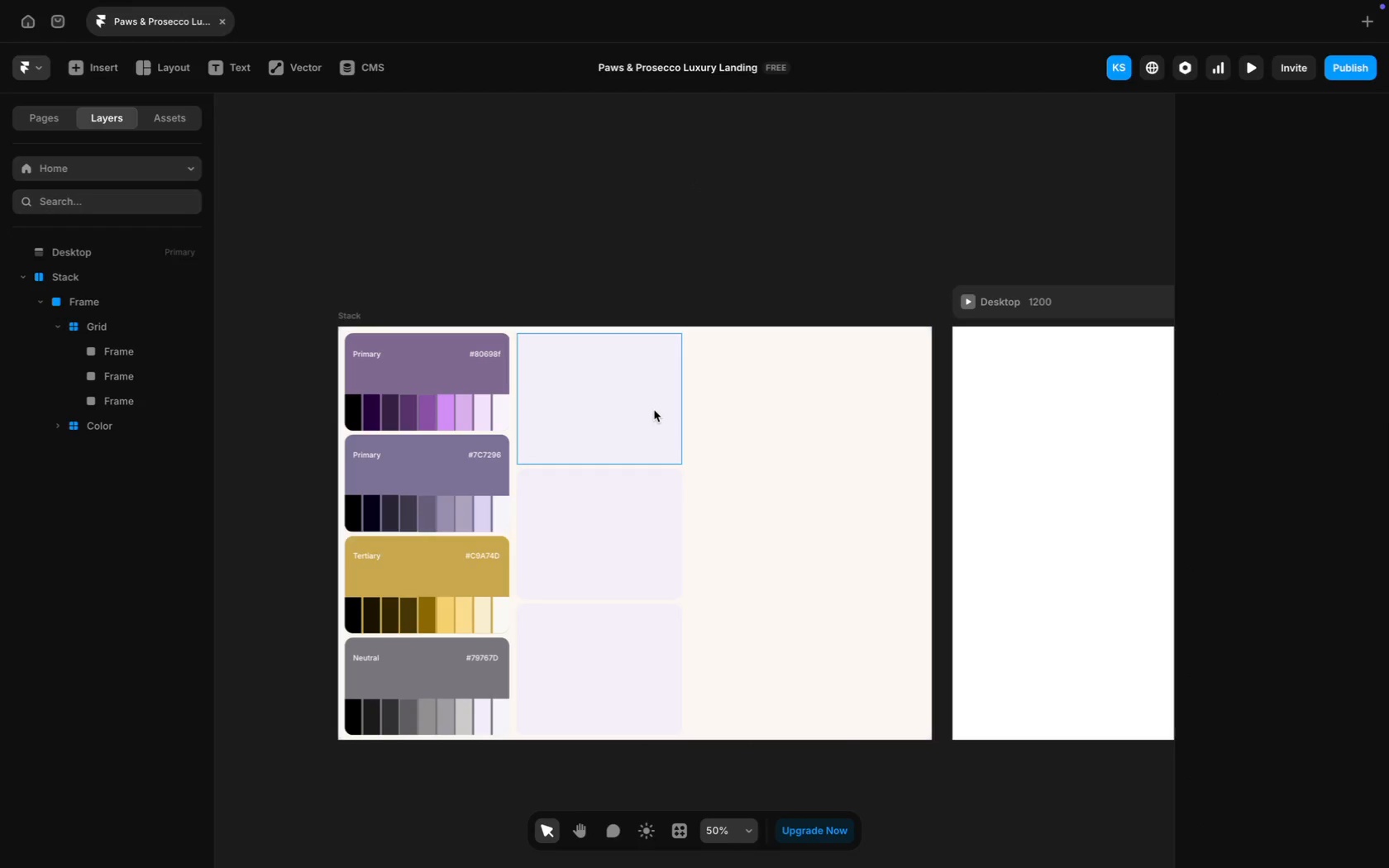 
hold_key(key=ShiftLeft, duration=1.5)
left_click([616, 508])
 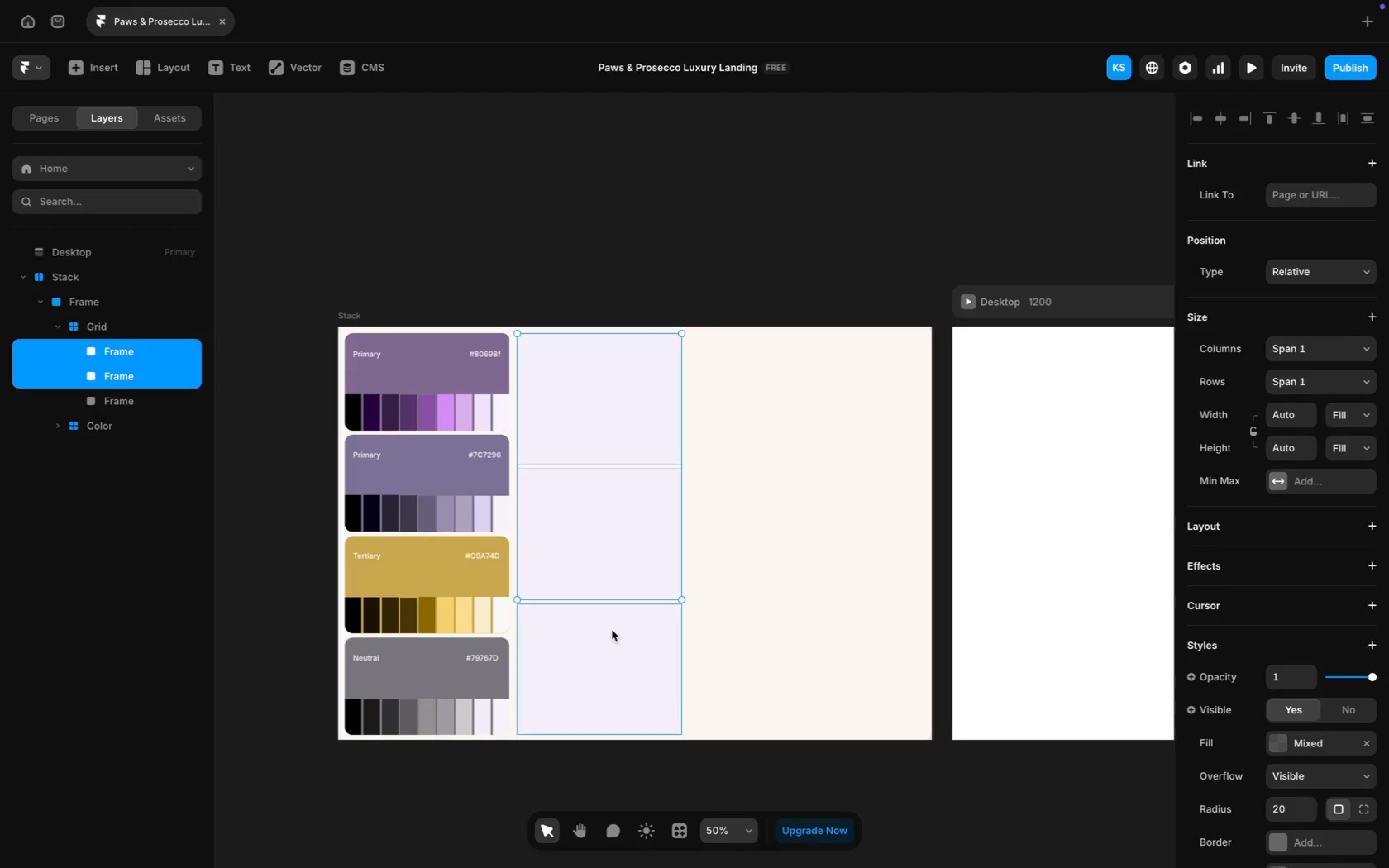 
left_click([612, 630])
 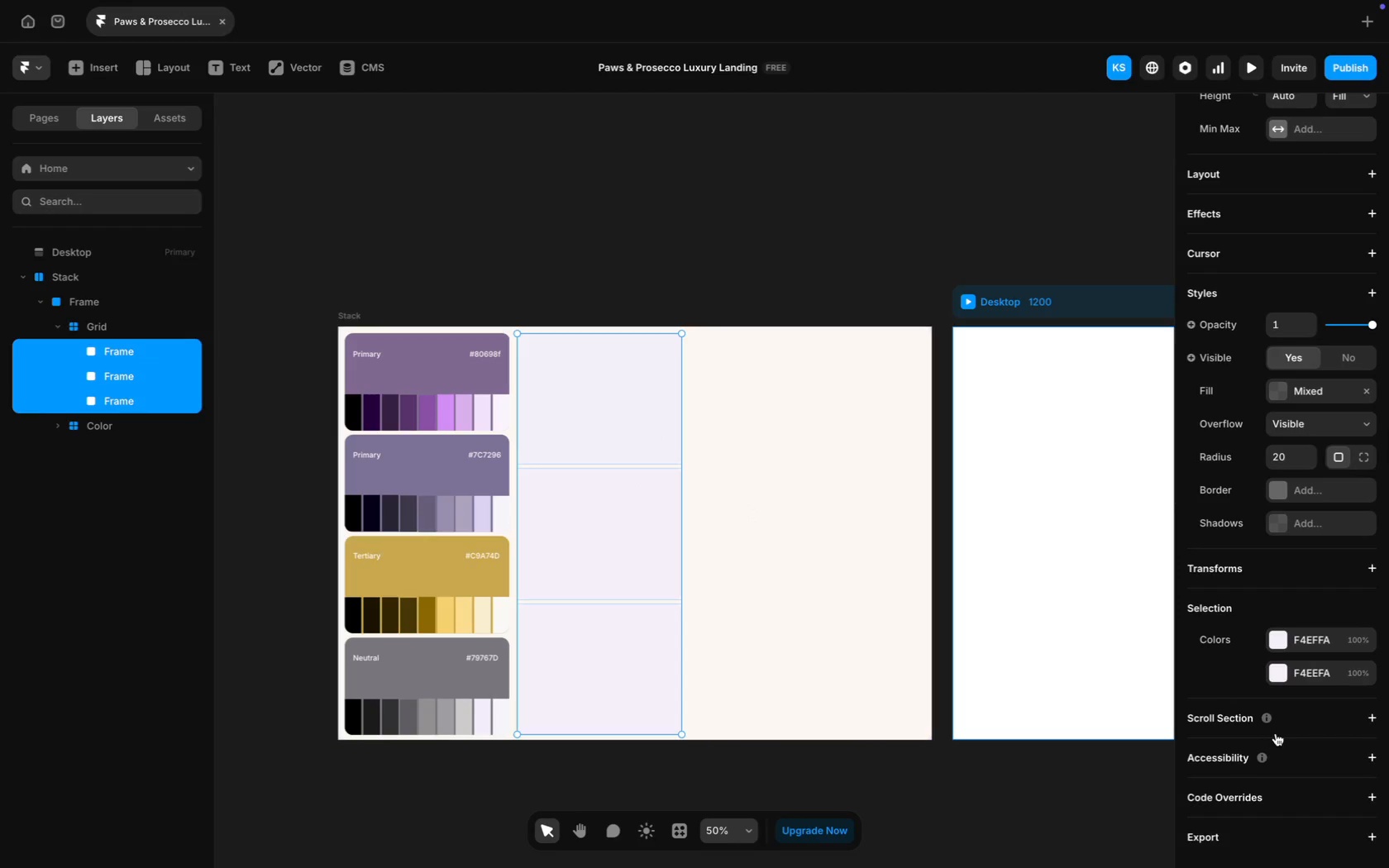 
left_click([1303, 632])
 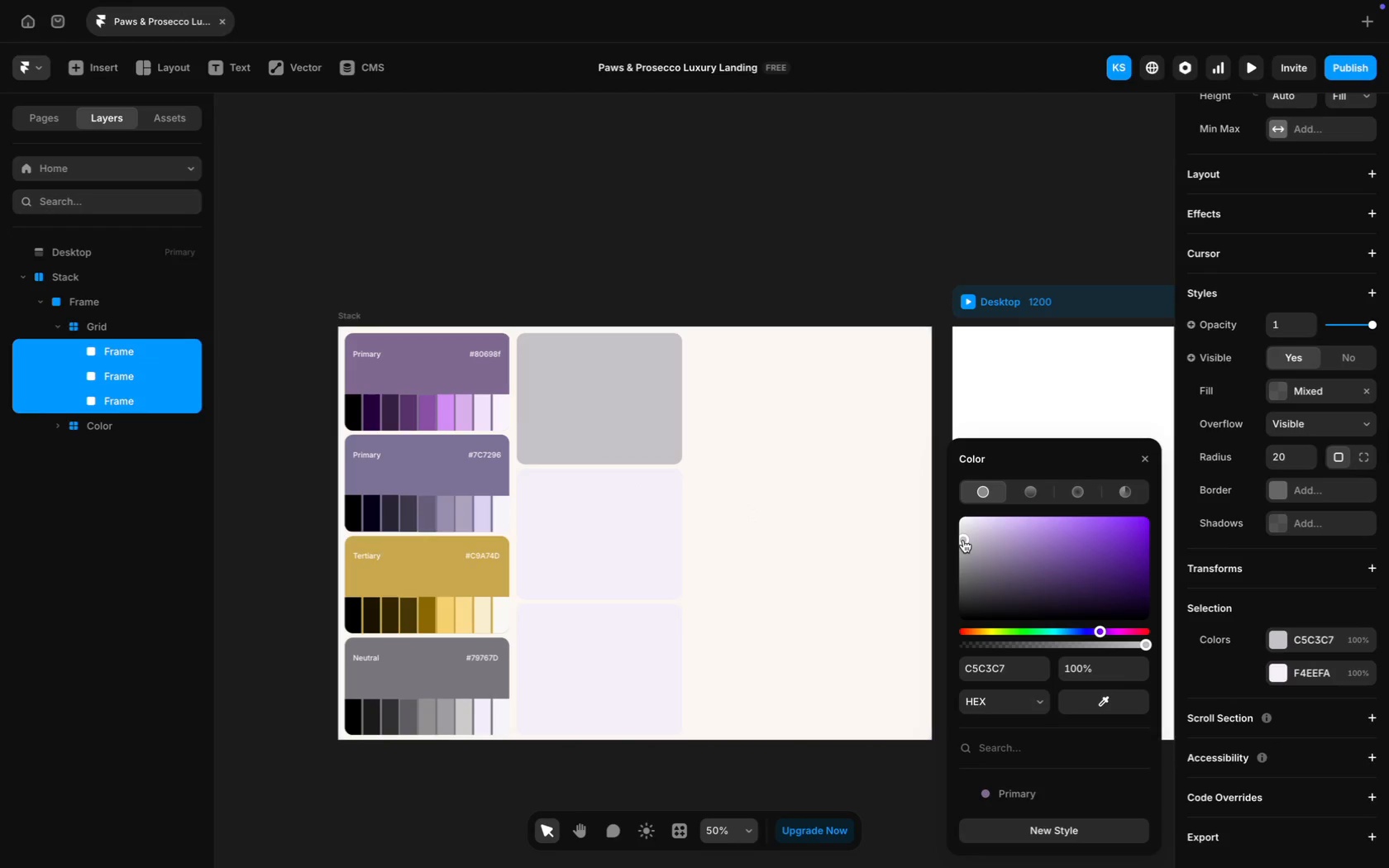 
left_click([962, 530])
 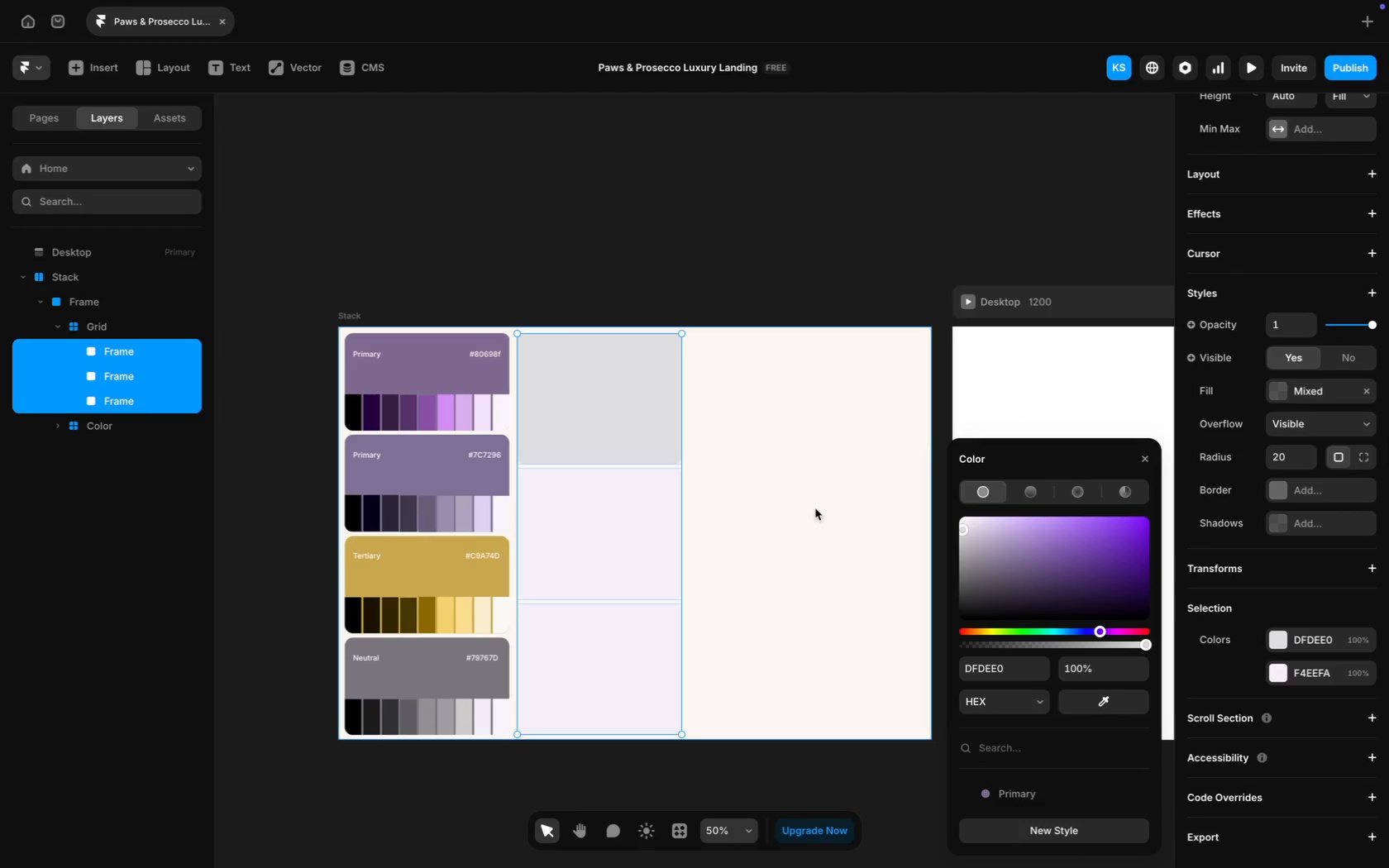 
left_click([624, 541])
 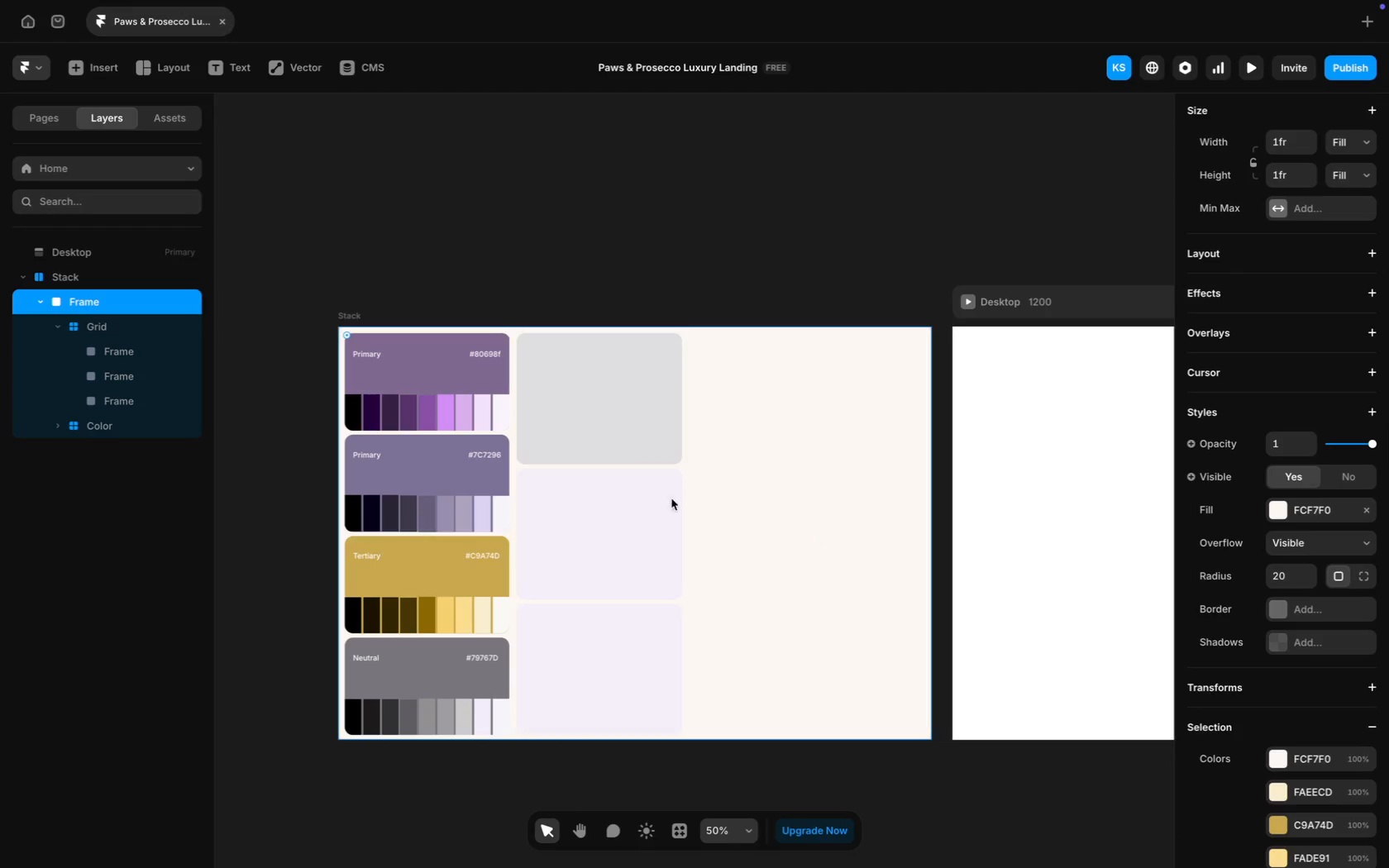 
hold_key(key=ShiftLeft, duration=1.6)
 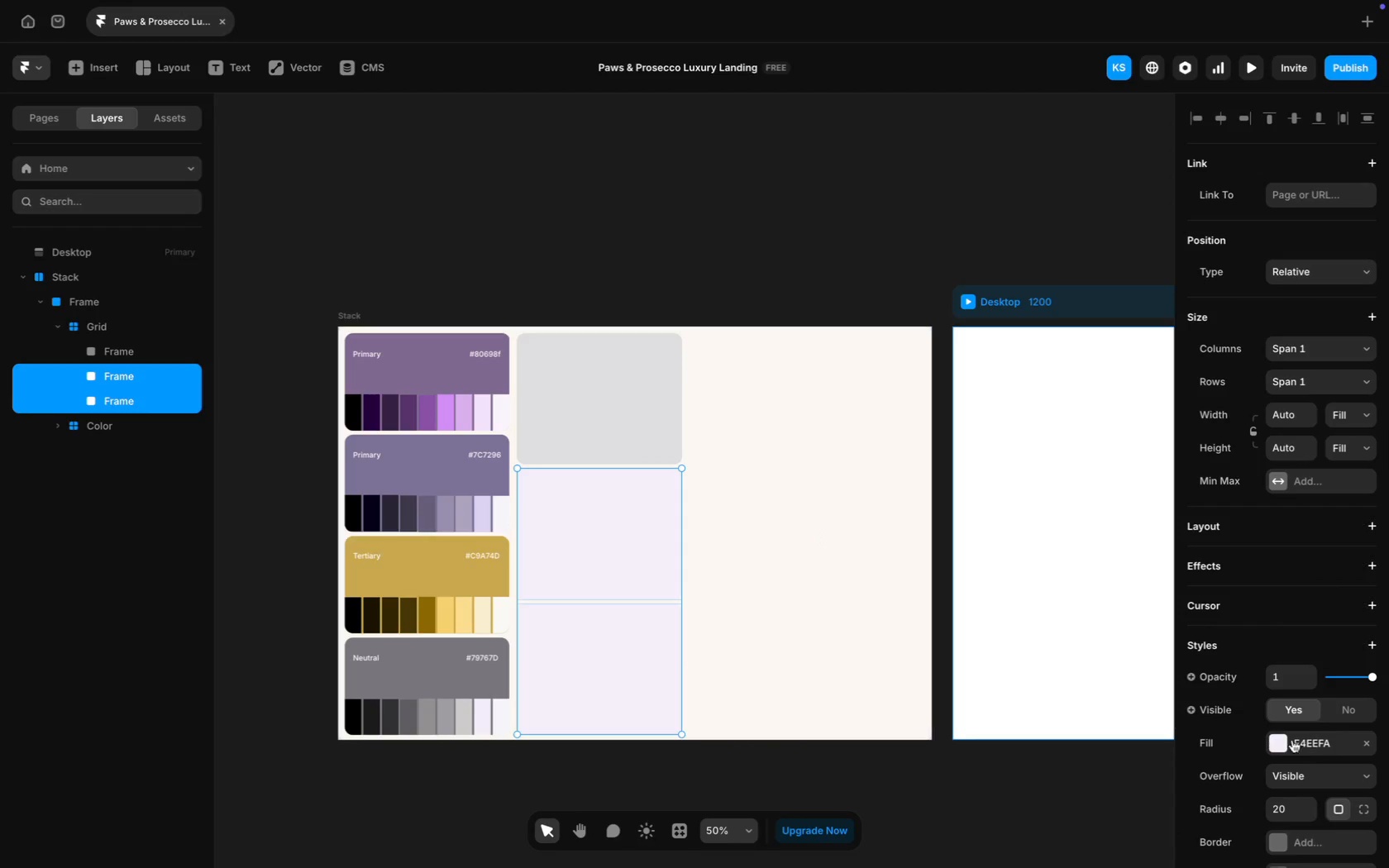 
left_click([1314, 745])
 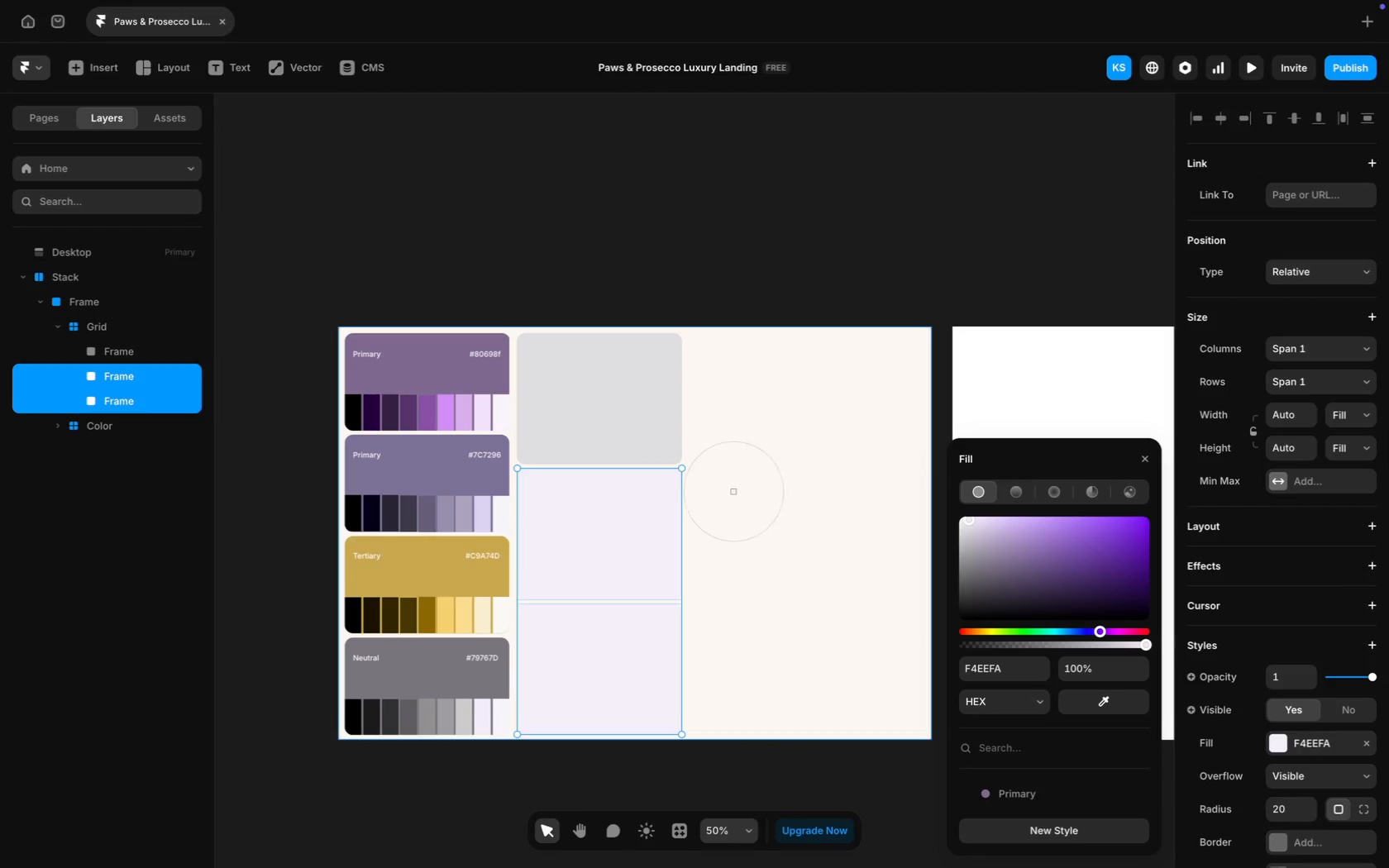 
left_click([541, 398])
 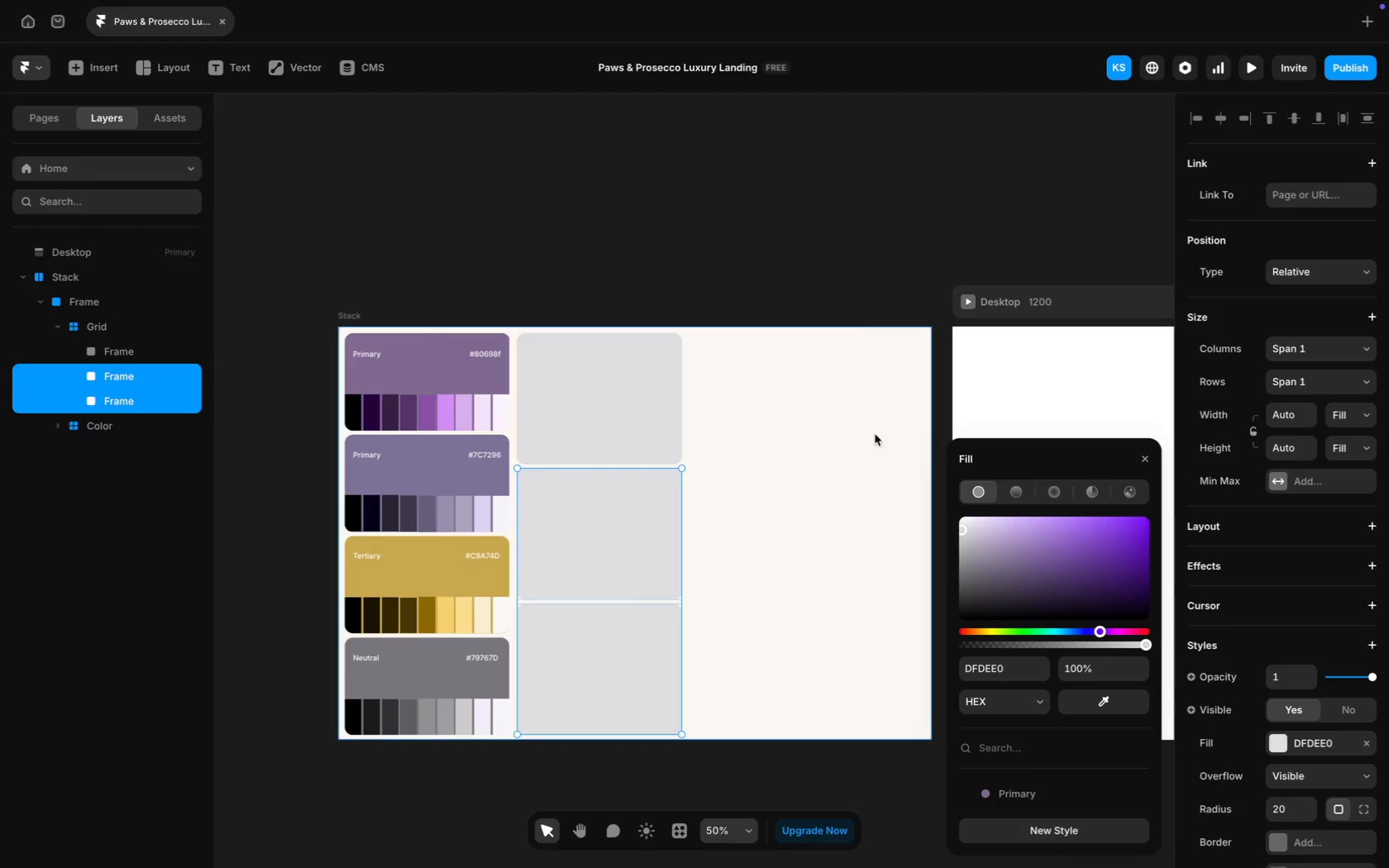 
left_click([876, 435])
 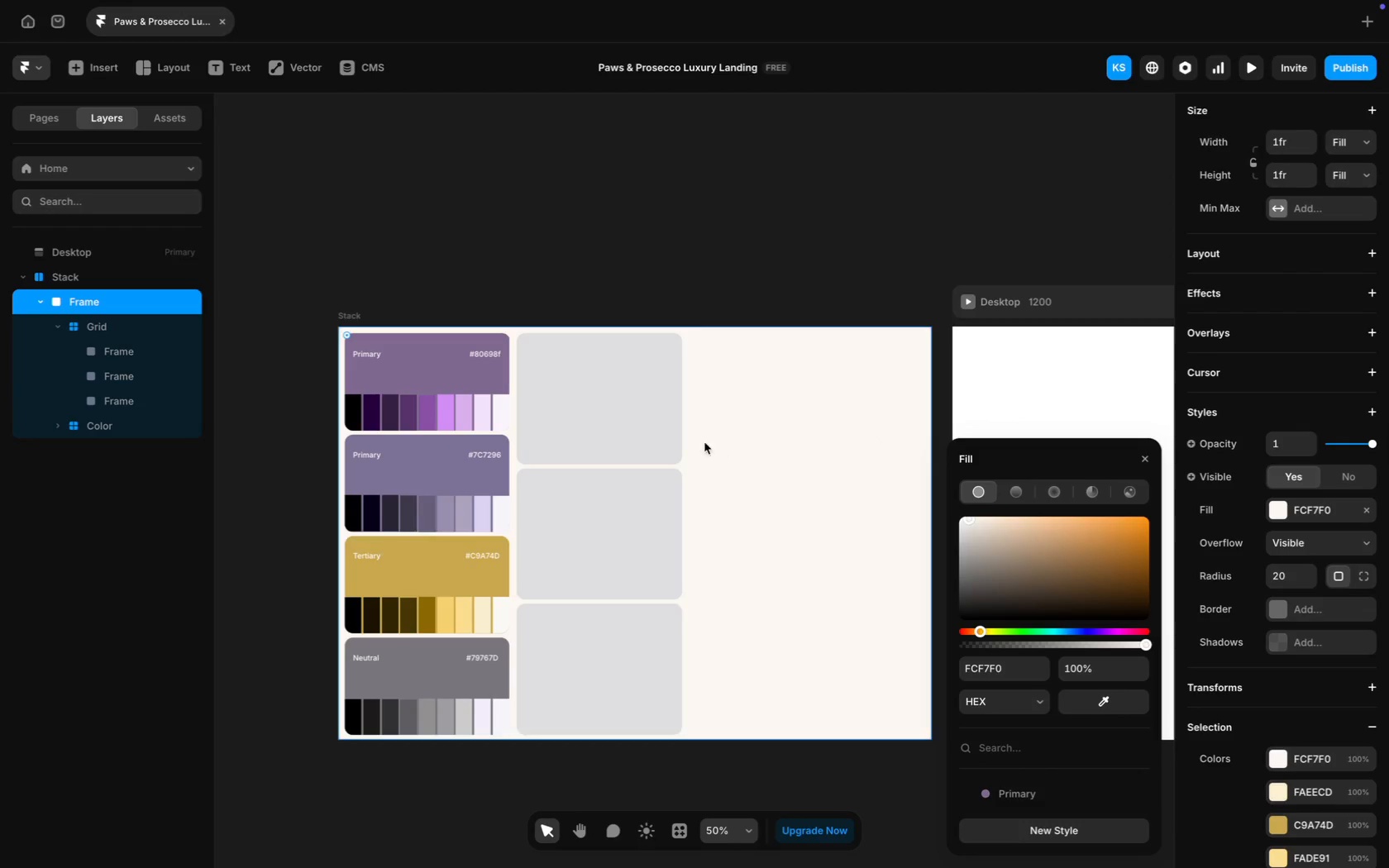 
wait(10.3)
 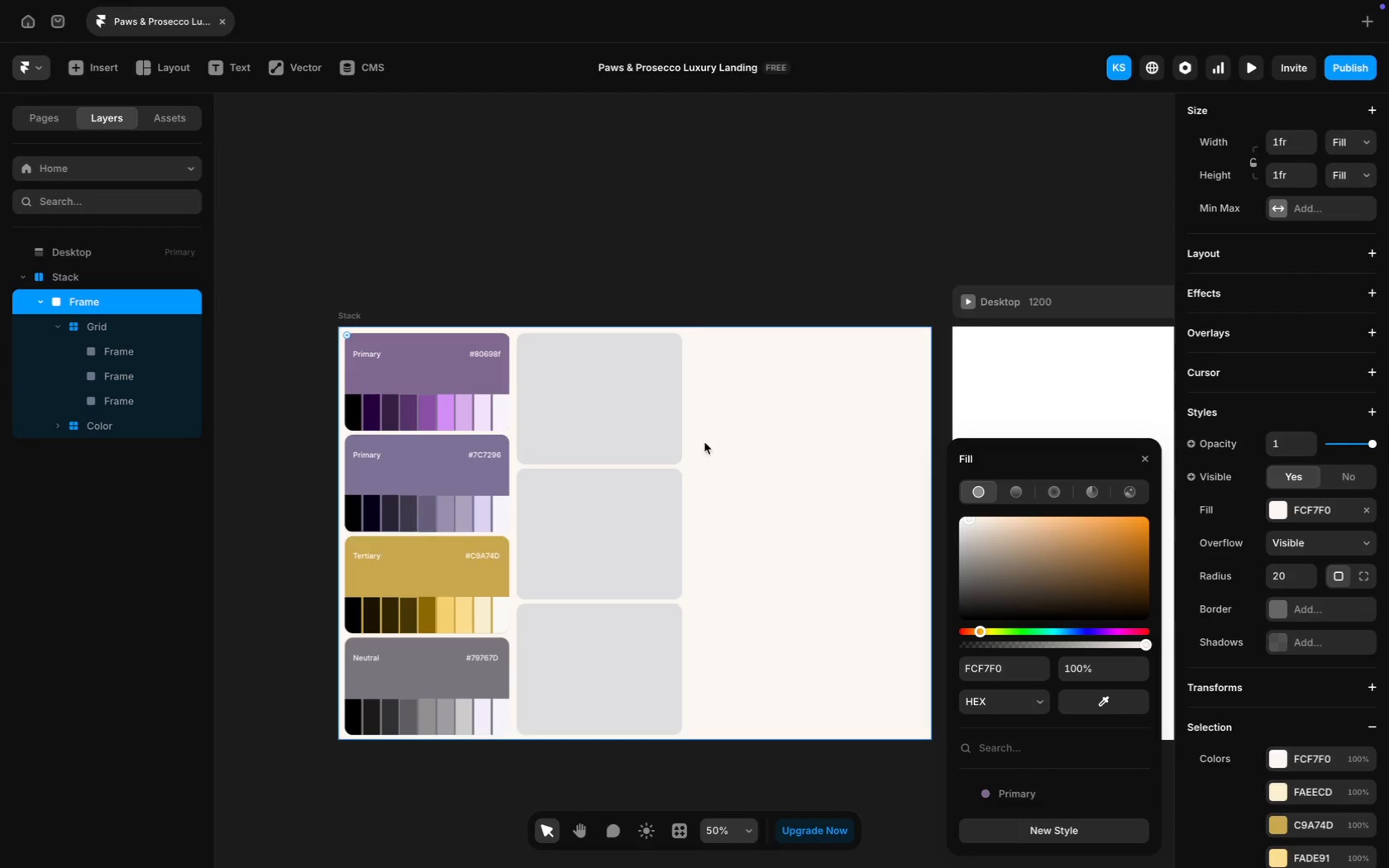 
left_click([246, 72])
 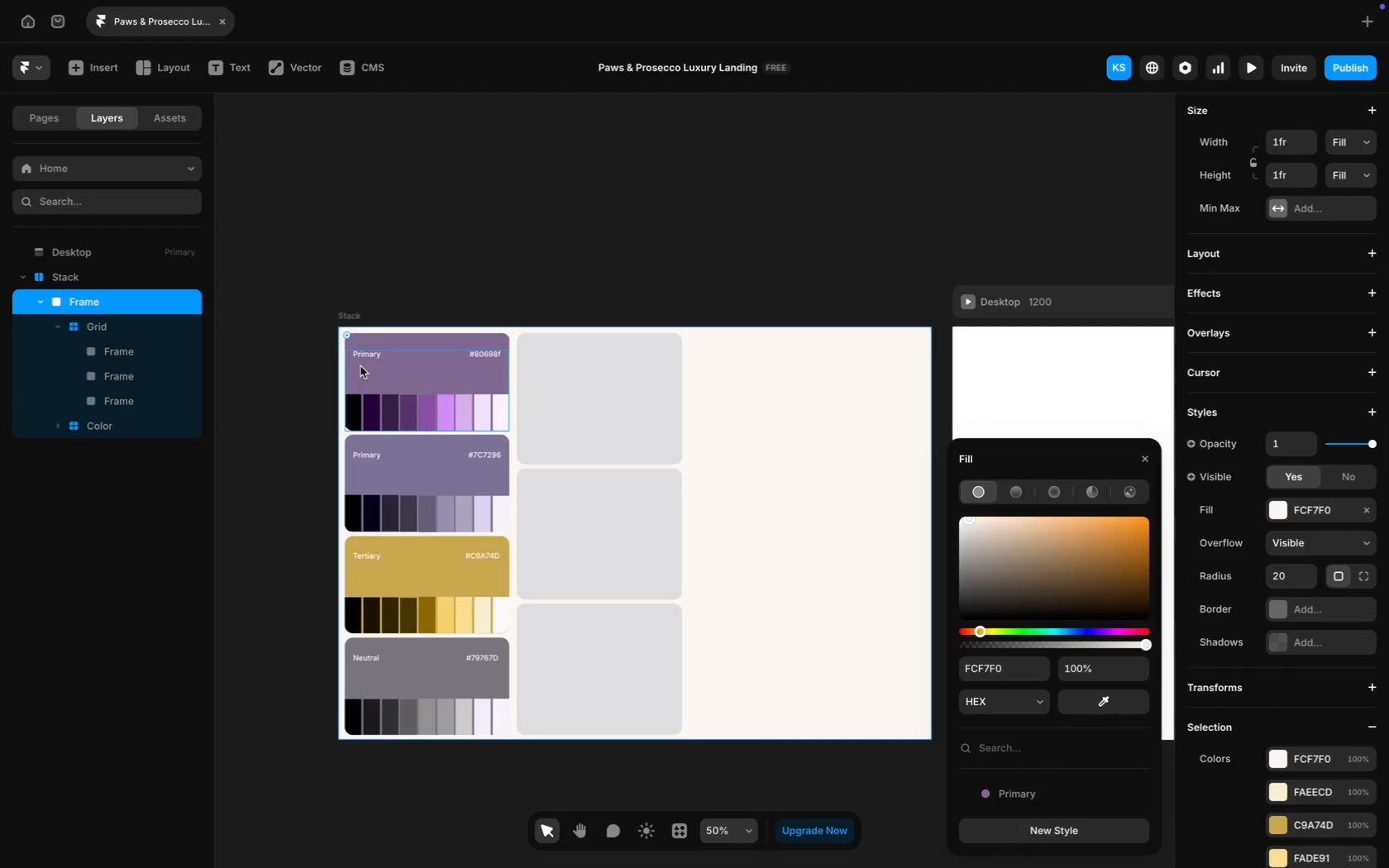 
hold_key(key=ShiftLeft, duration=1.84)
left_click([492, 355])
 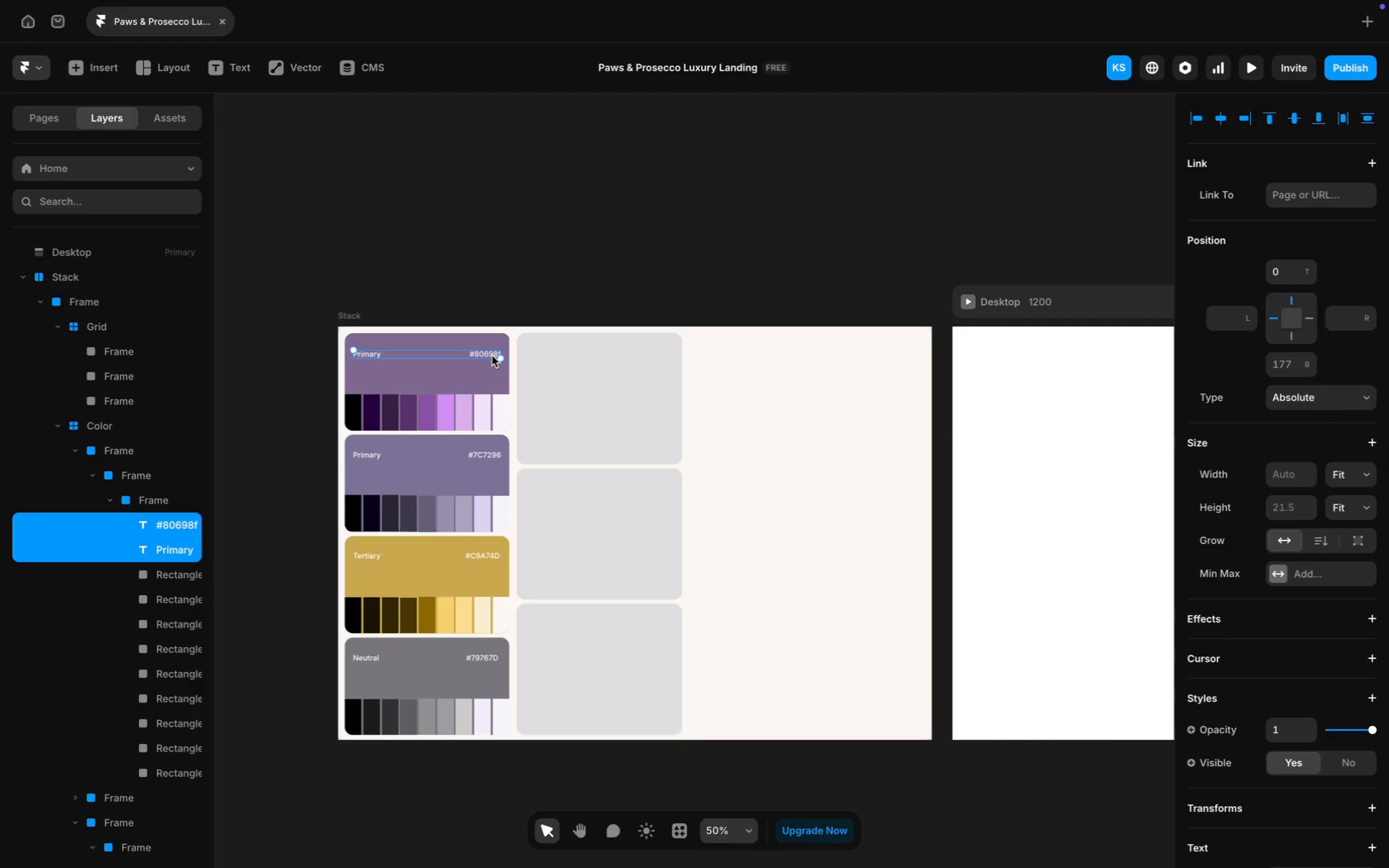 
key(Meta+D)
 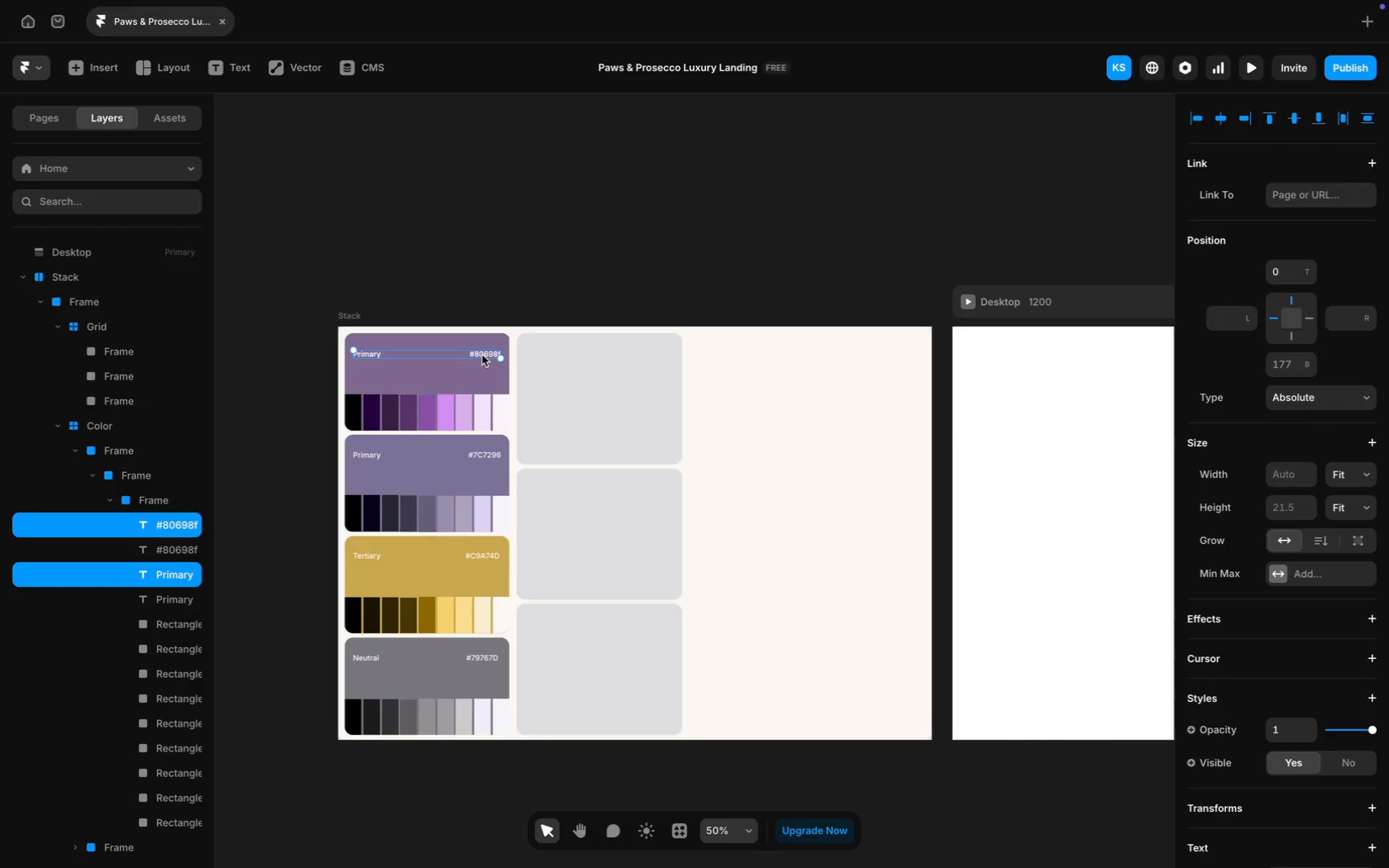 
left_click_drag(start_coordinate=[482, 354], to_coordinate=[653, 356])
 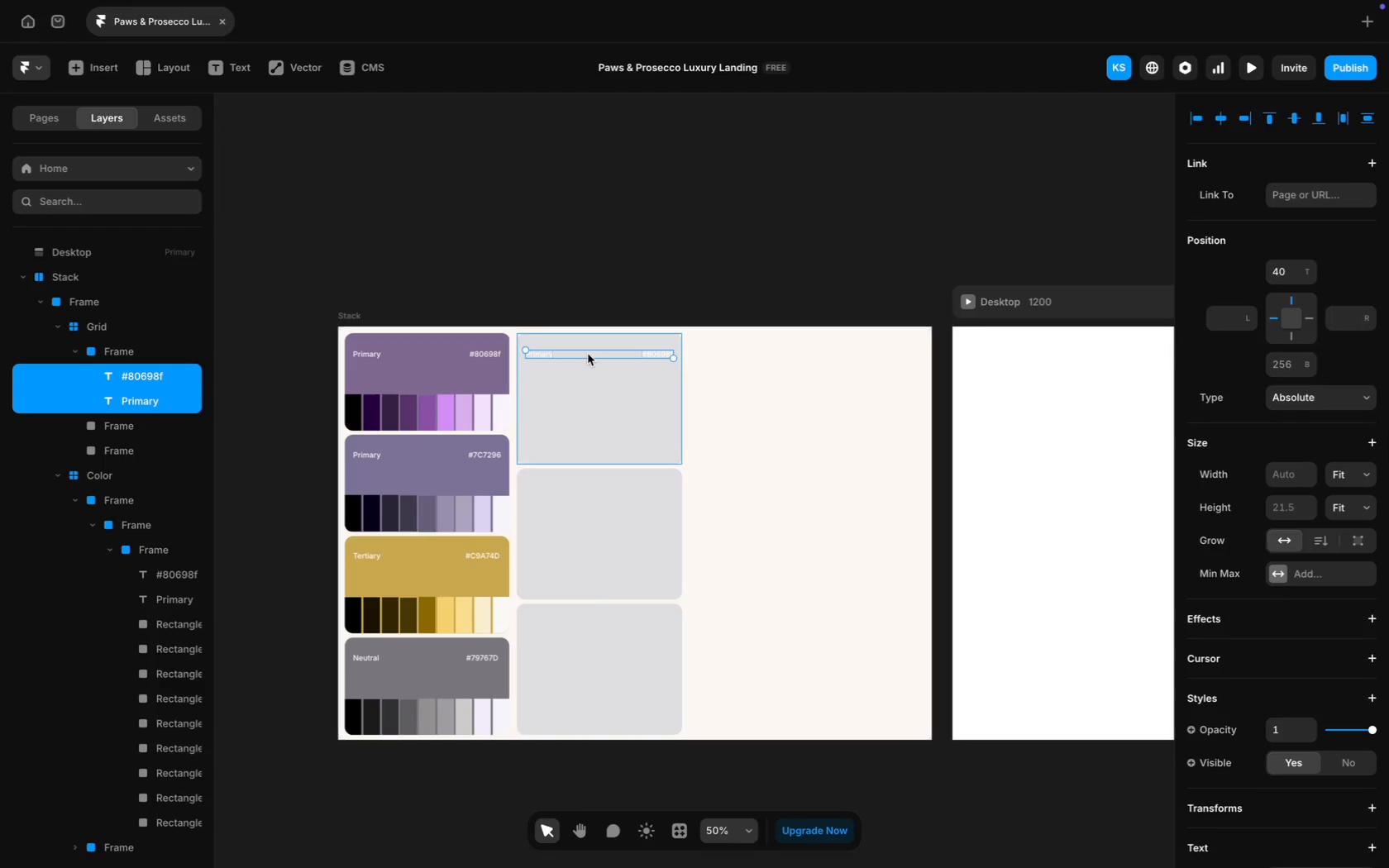 
scroll: coordinate [1281, 600], scroll_direction: down, amount: 52.0
 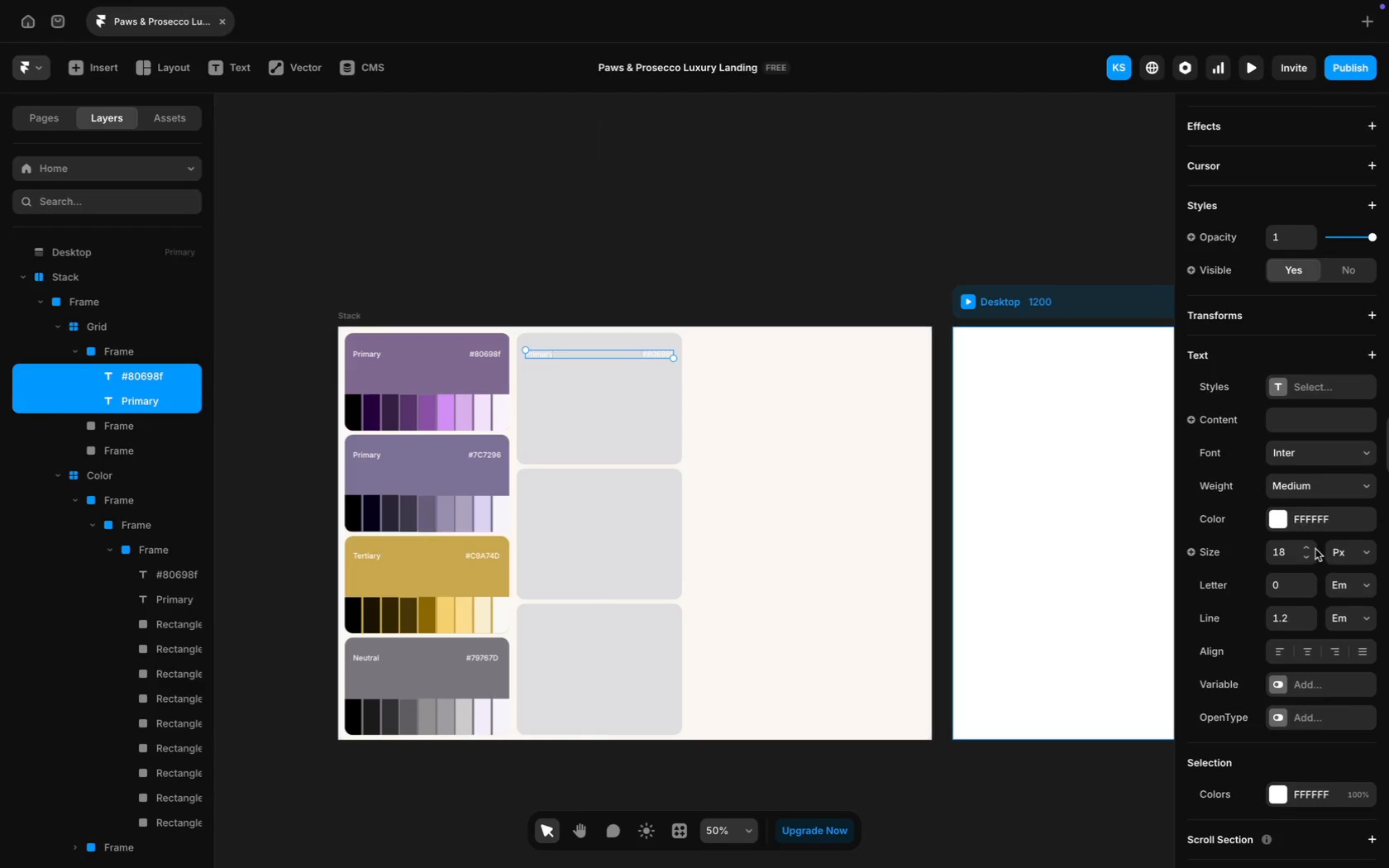 
left_click([1310, 534])
 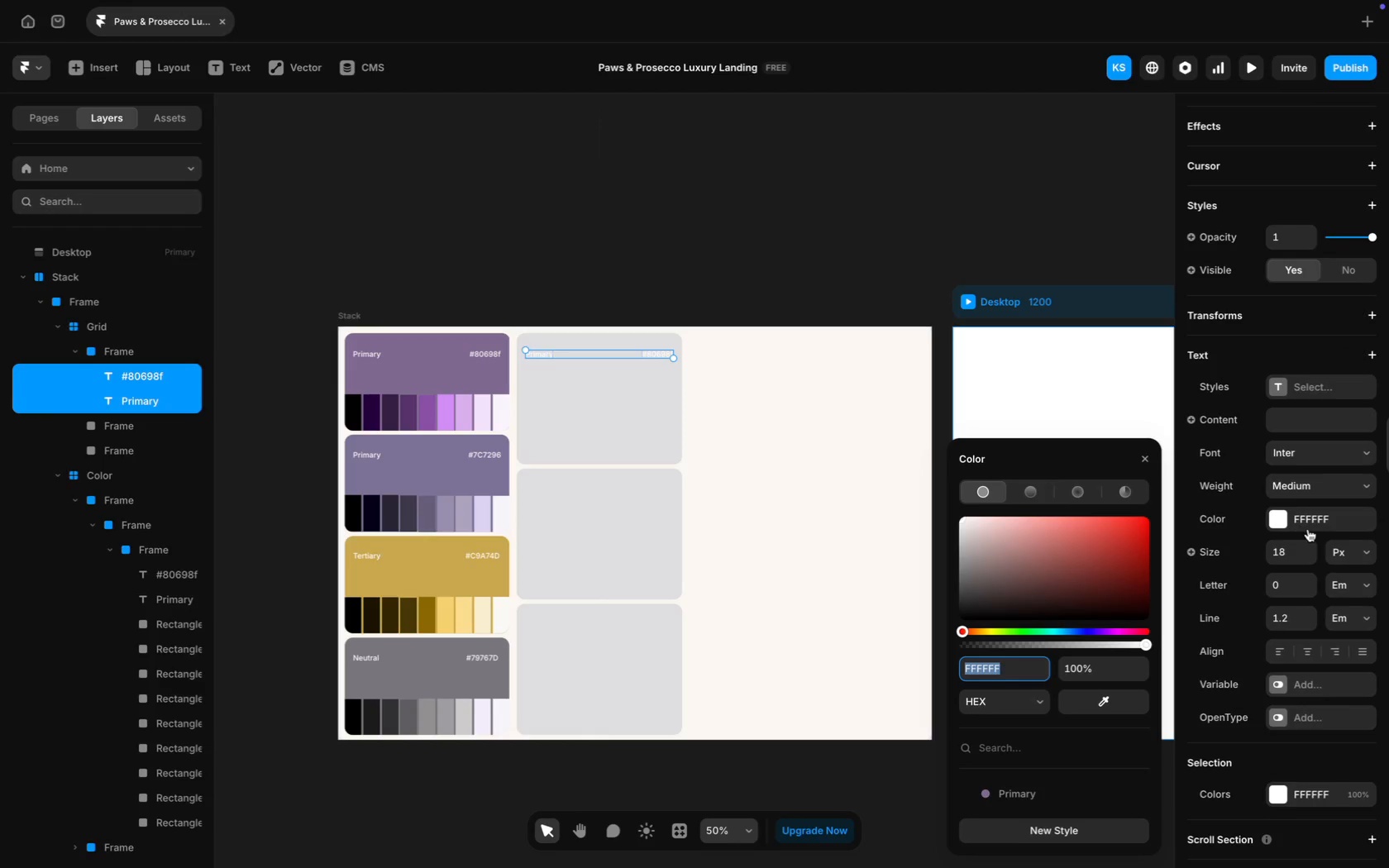 
type(000000)
 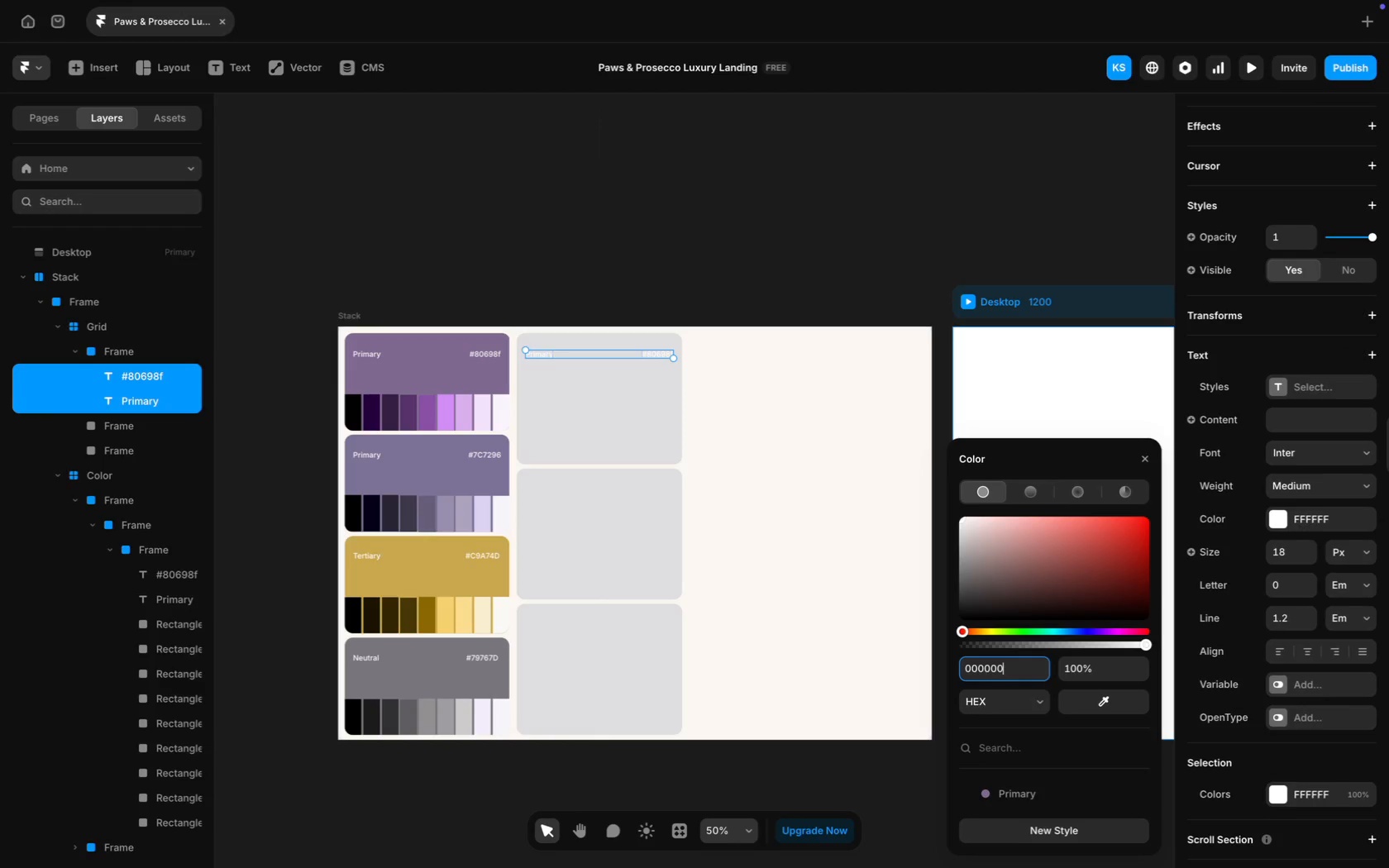 
key(Enter)
 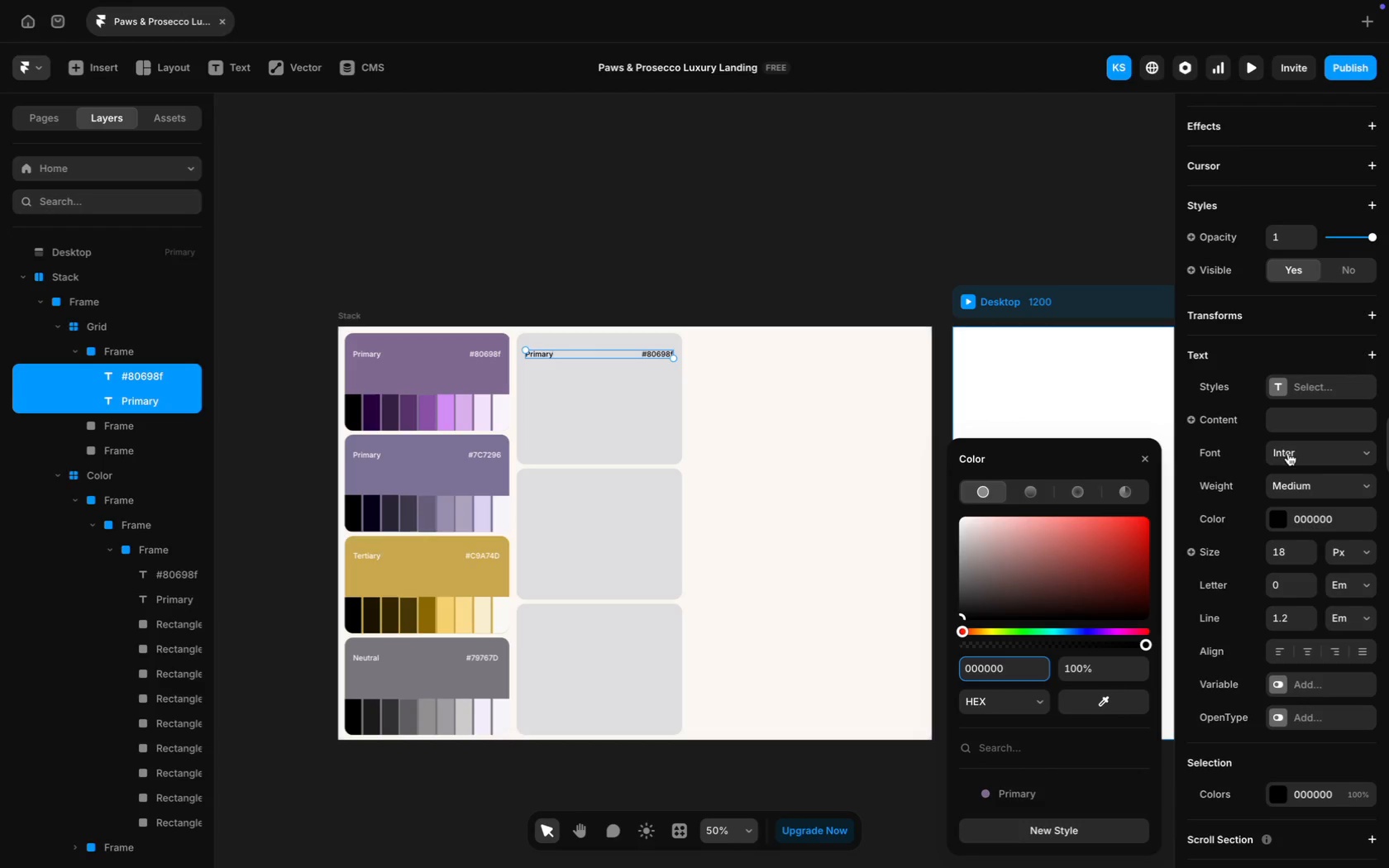 
wait(5.65)
 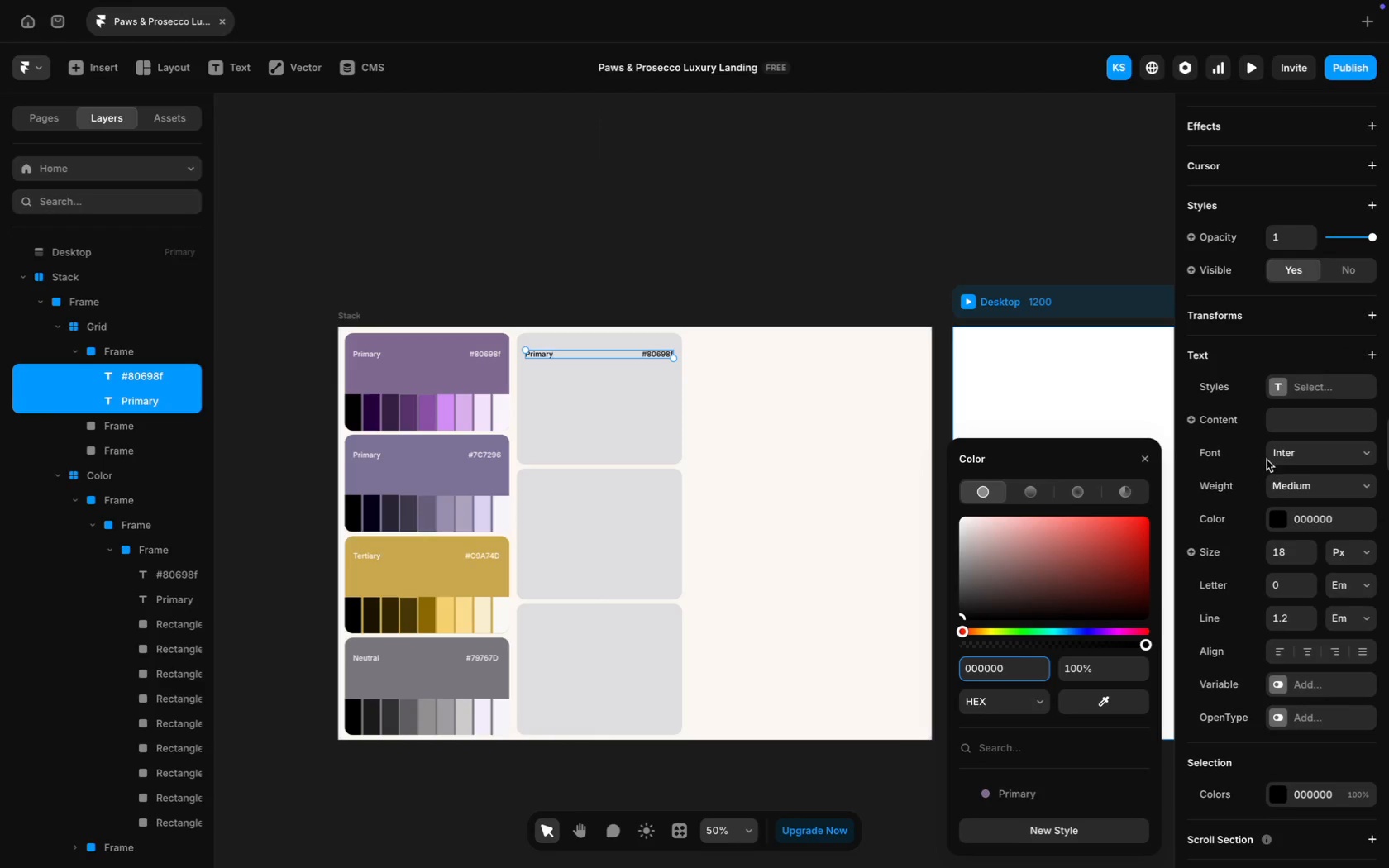 
left_click([857, 360])
 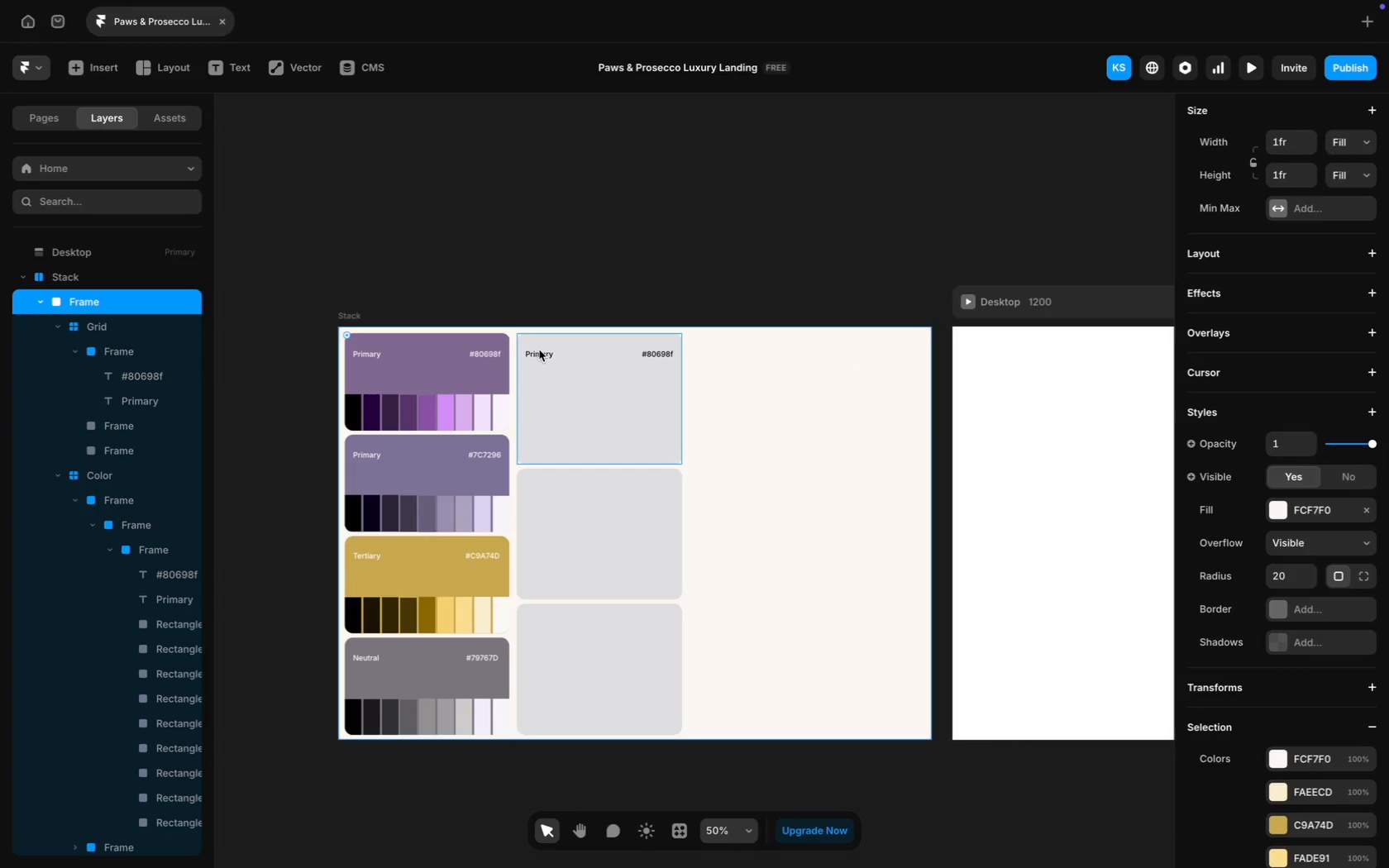 
left_click([540, 355])
 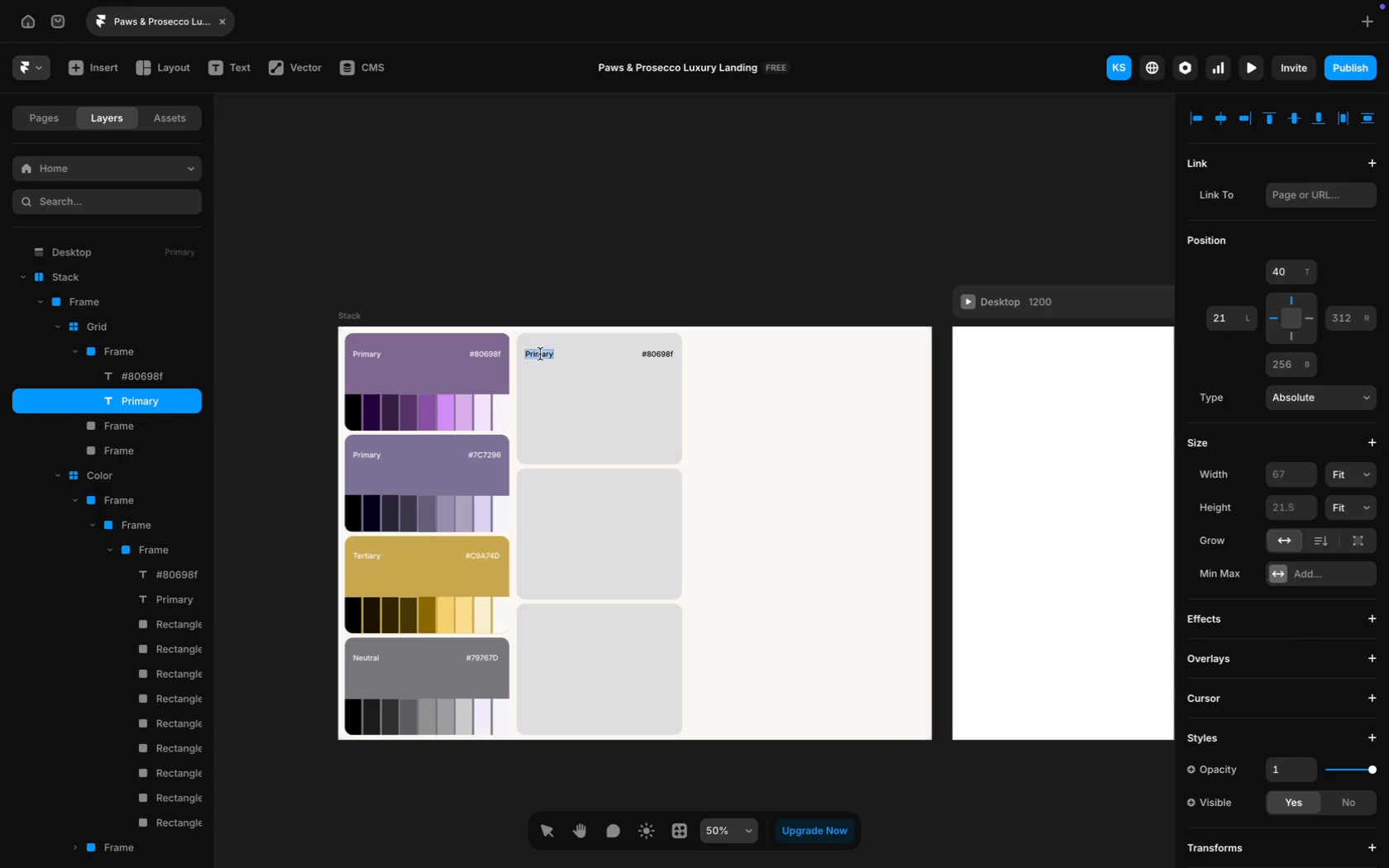 
key(Meta+Equal)
 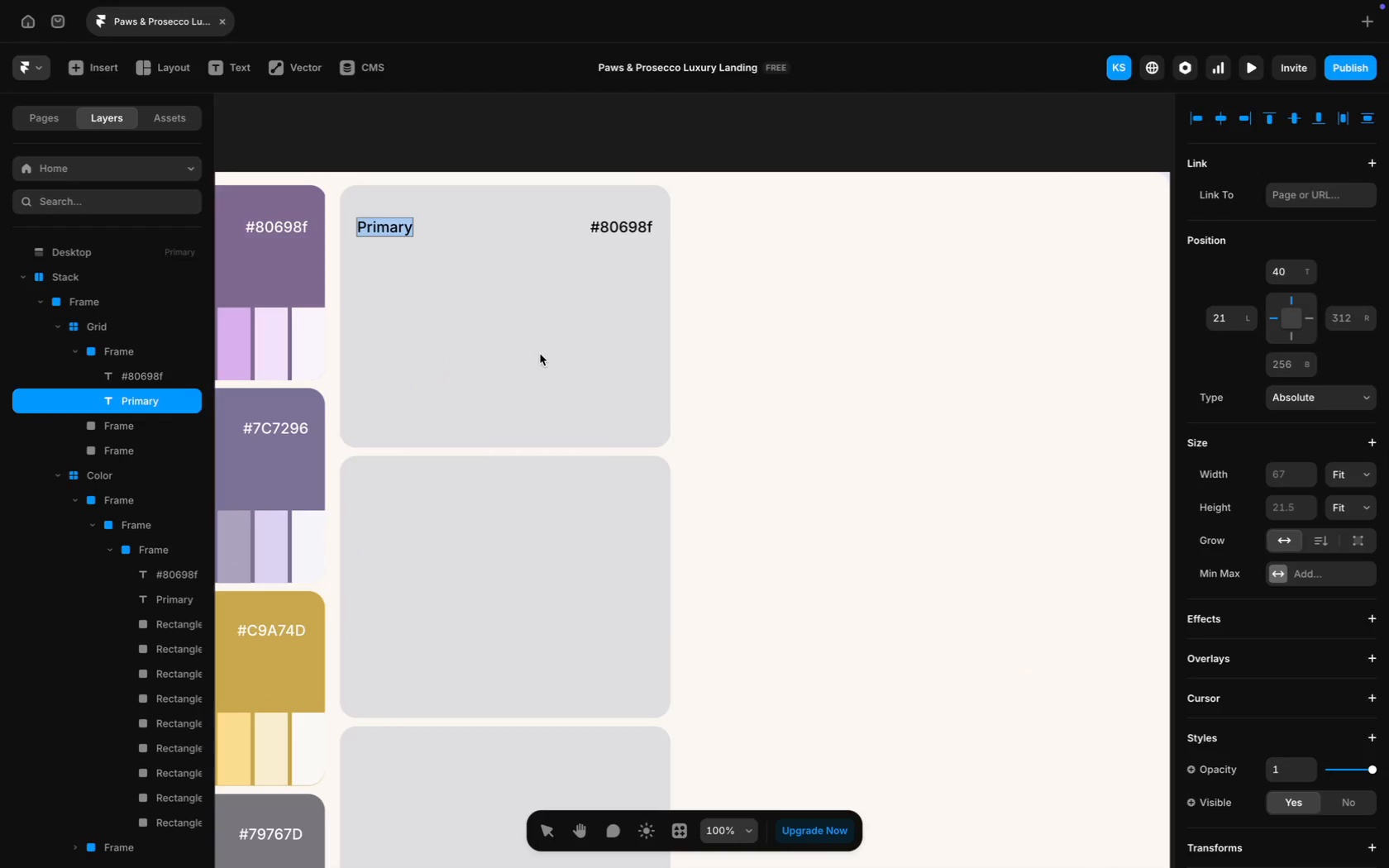 
scroll: coordinate [540, 354], scroll_direction: up, amount: 25.0
 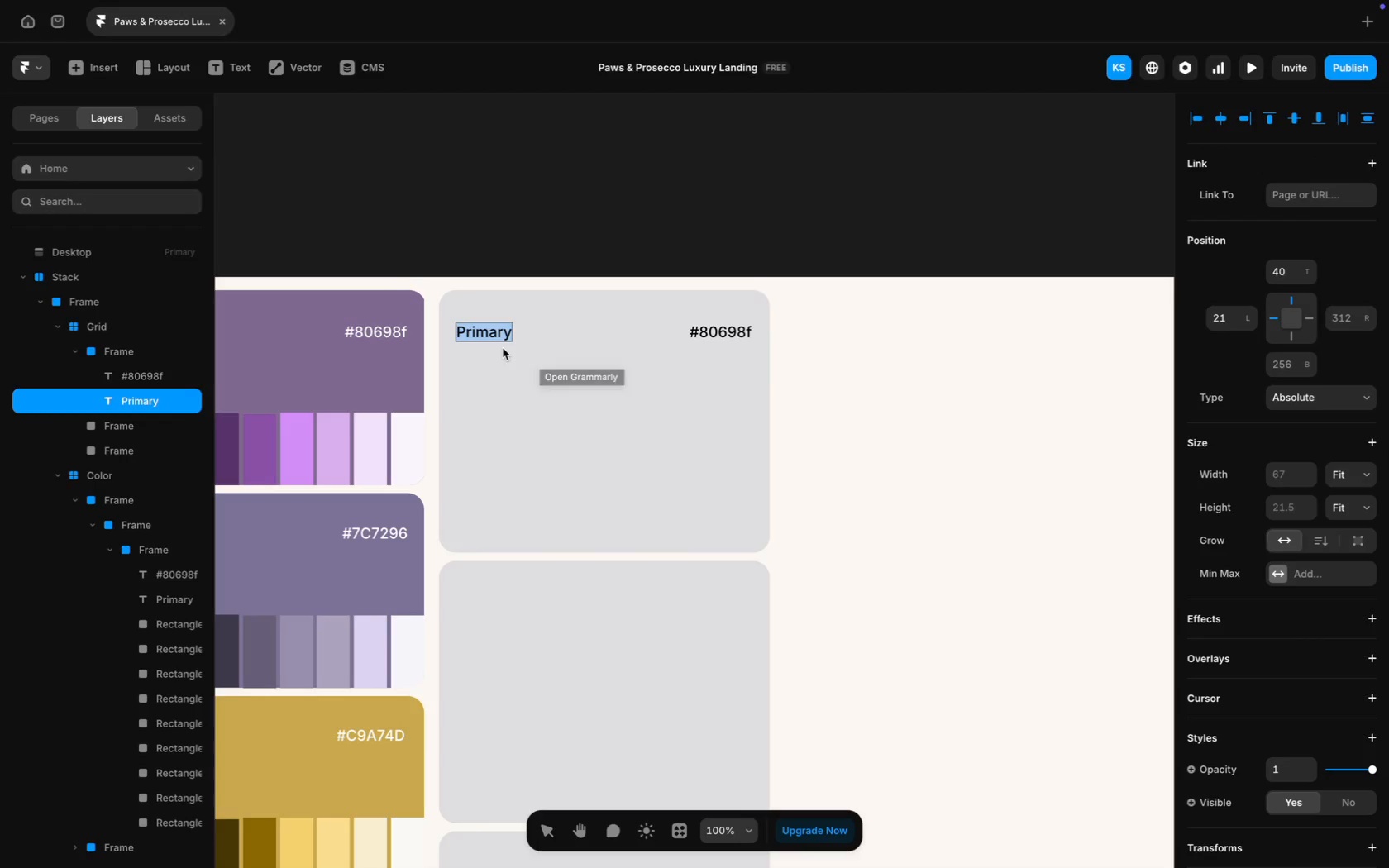 
type(Headline)
 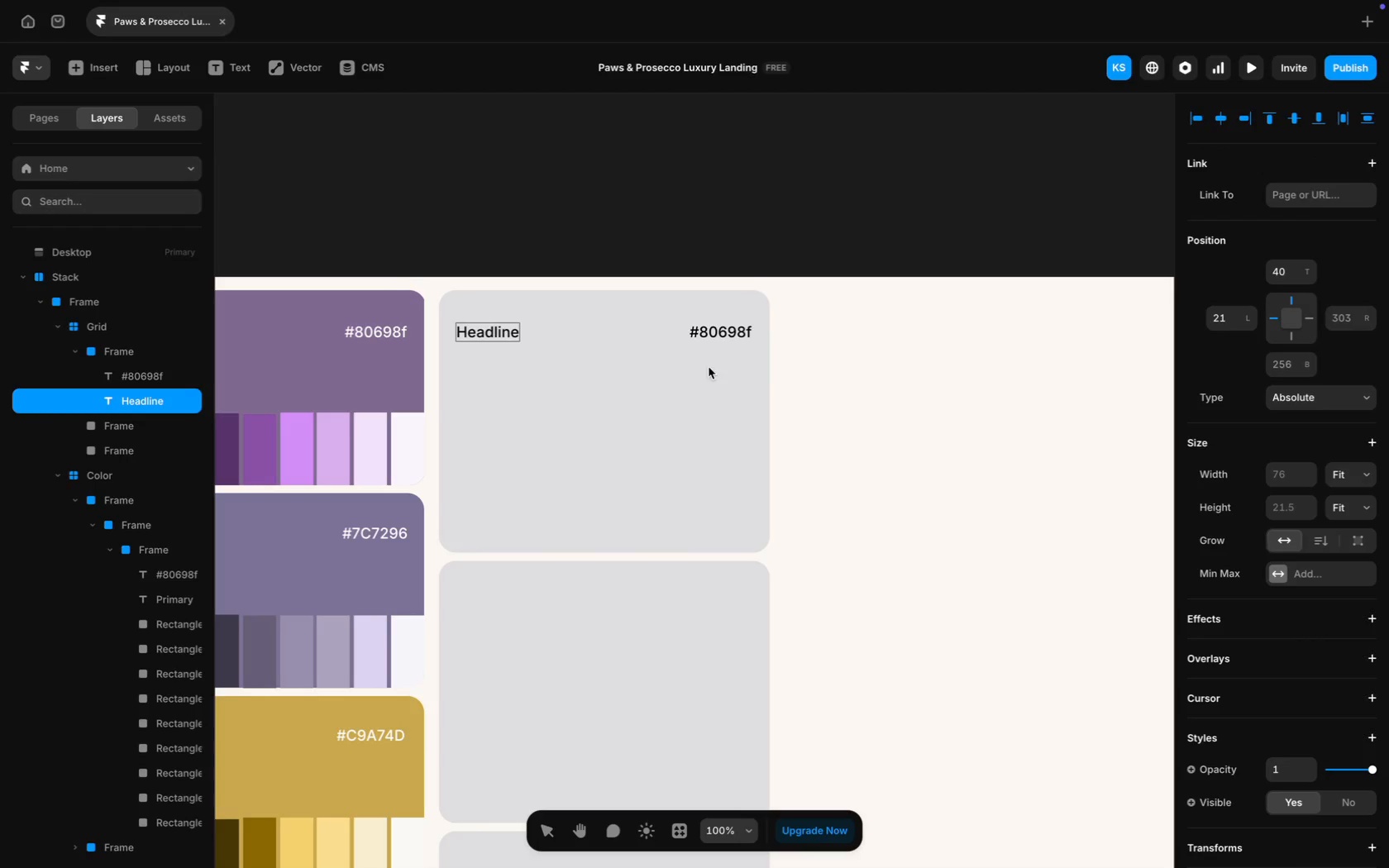 
left_click([837, 399])
 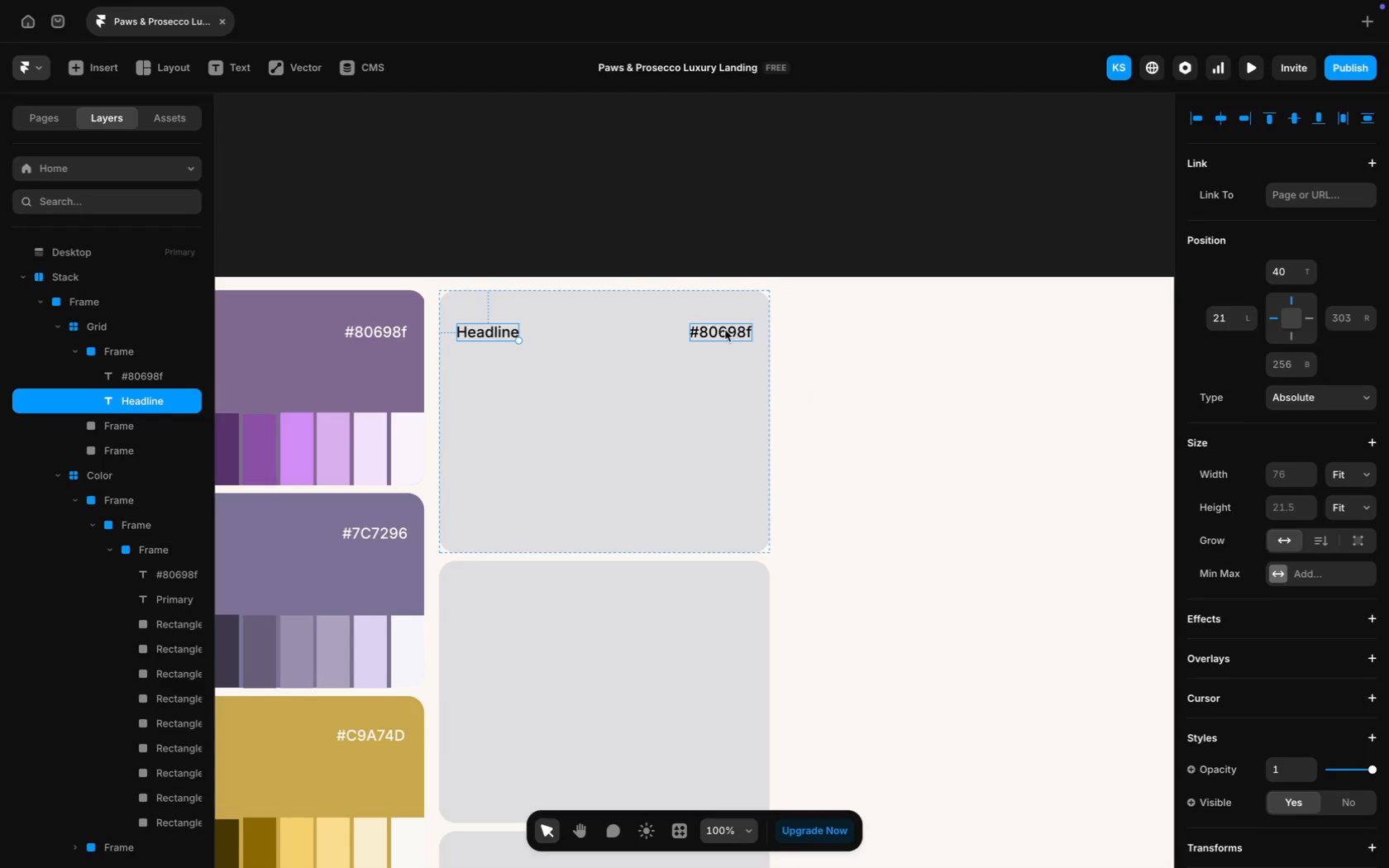 
double_click([724, 330])
 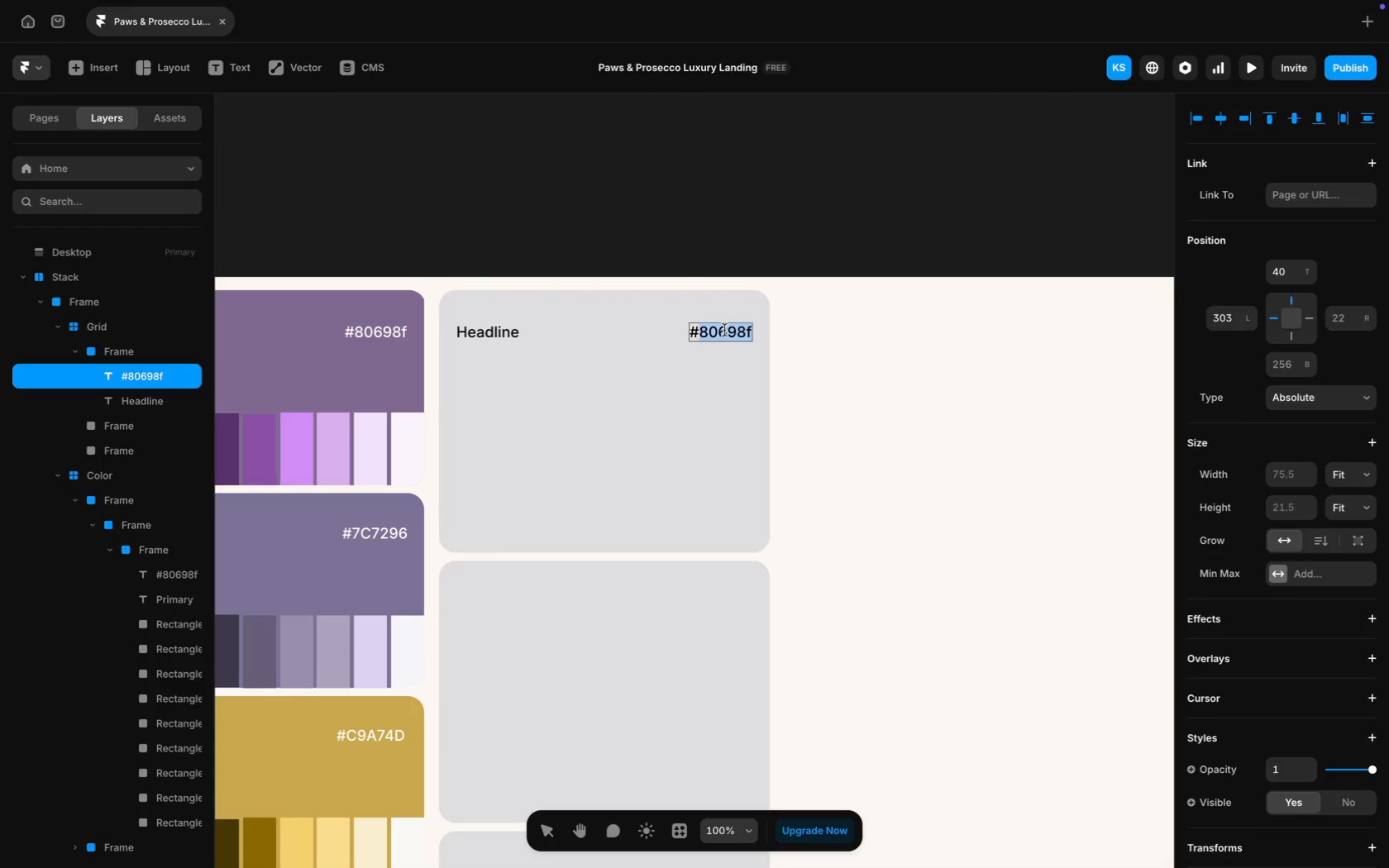 
key(Meta+CommandLeft)
 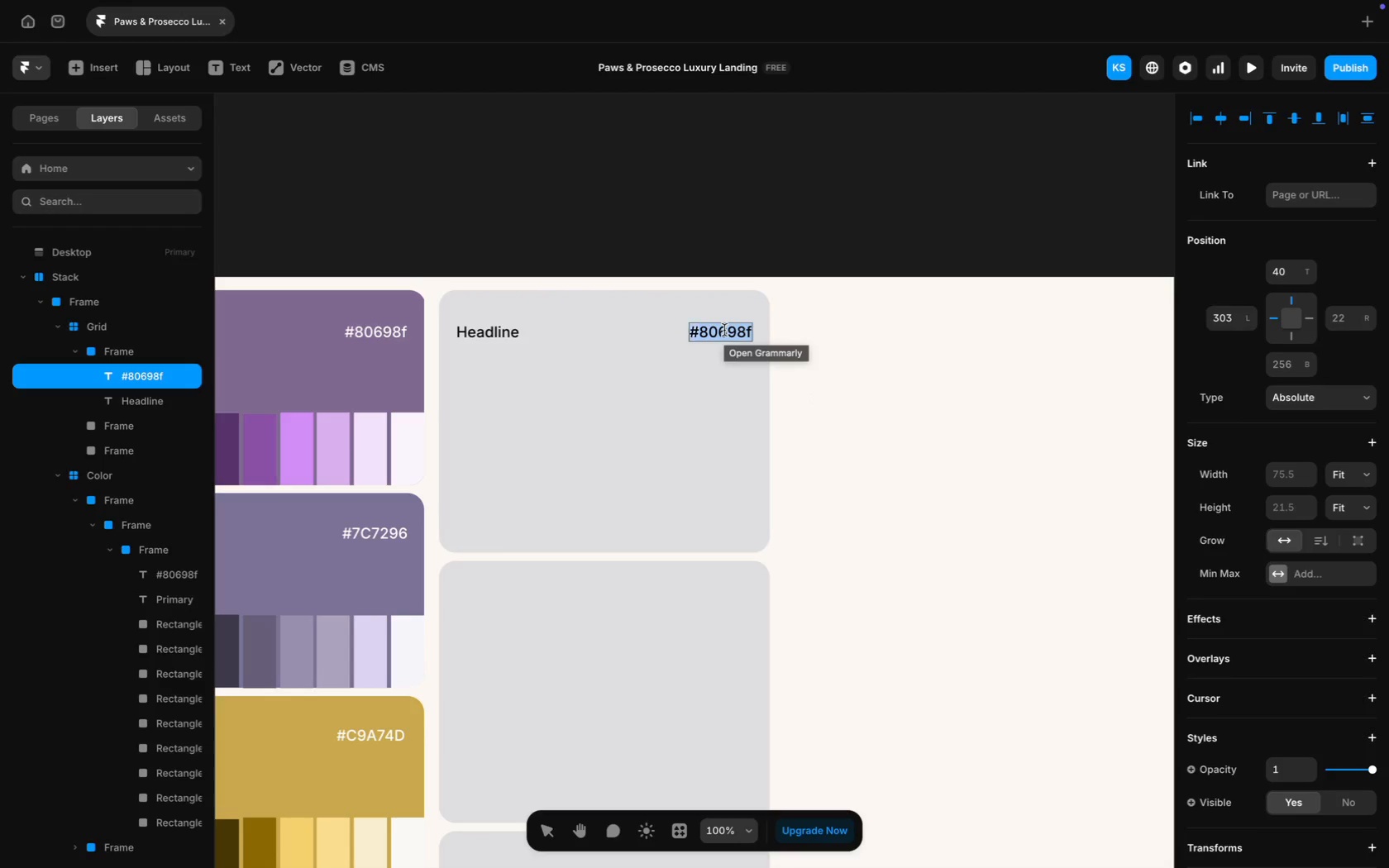 
key(Meta+A)
 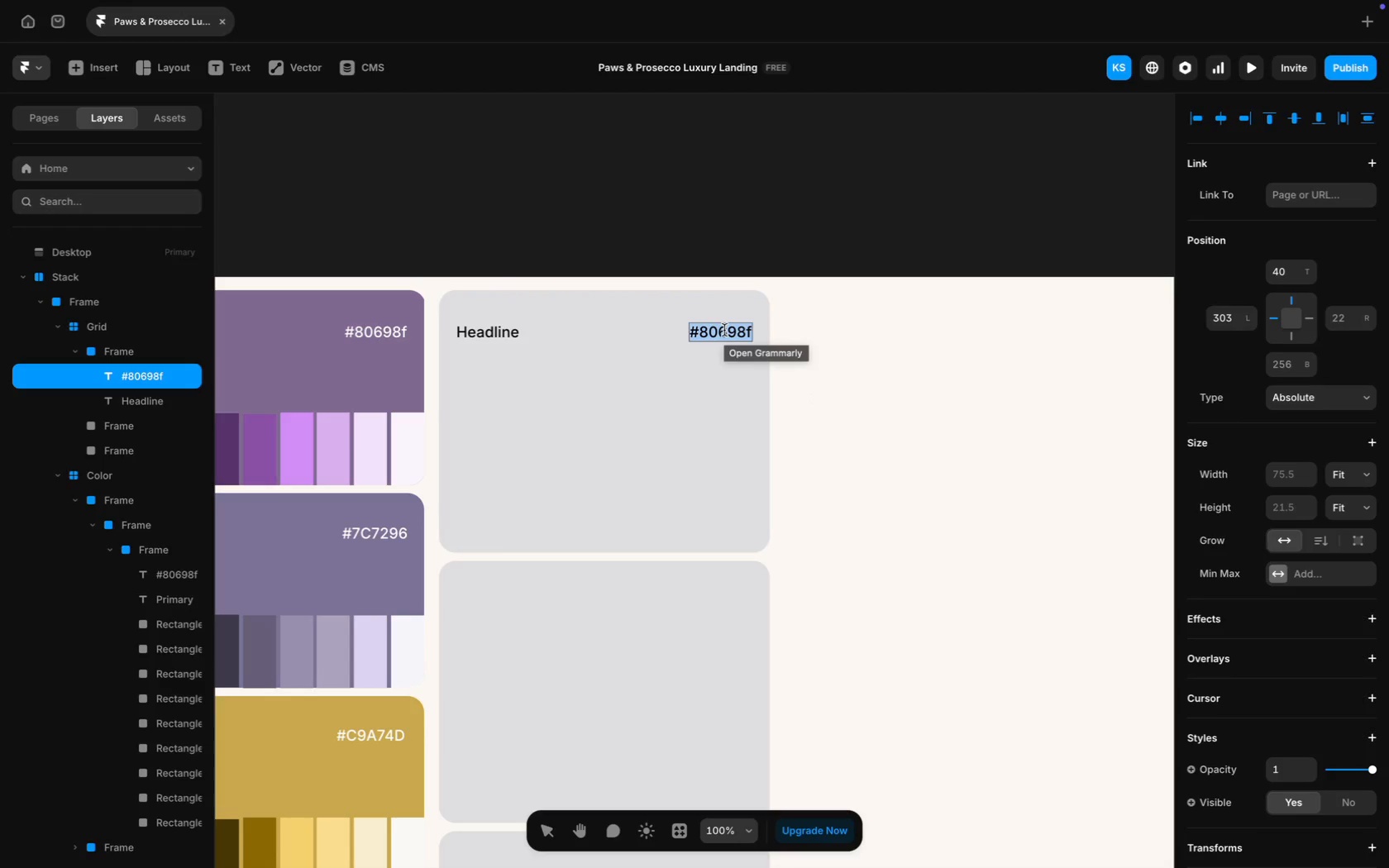 
type(Playfair Display)
 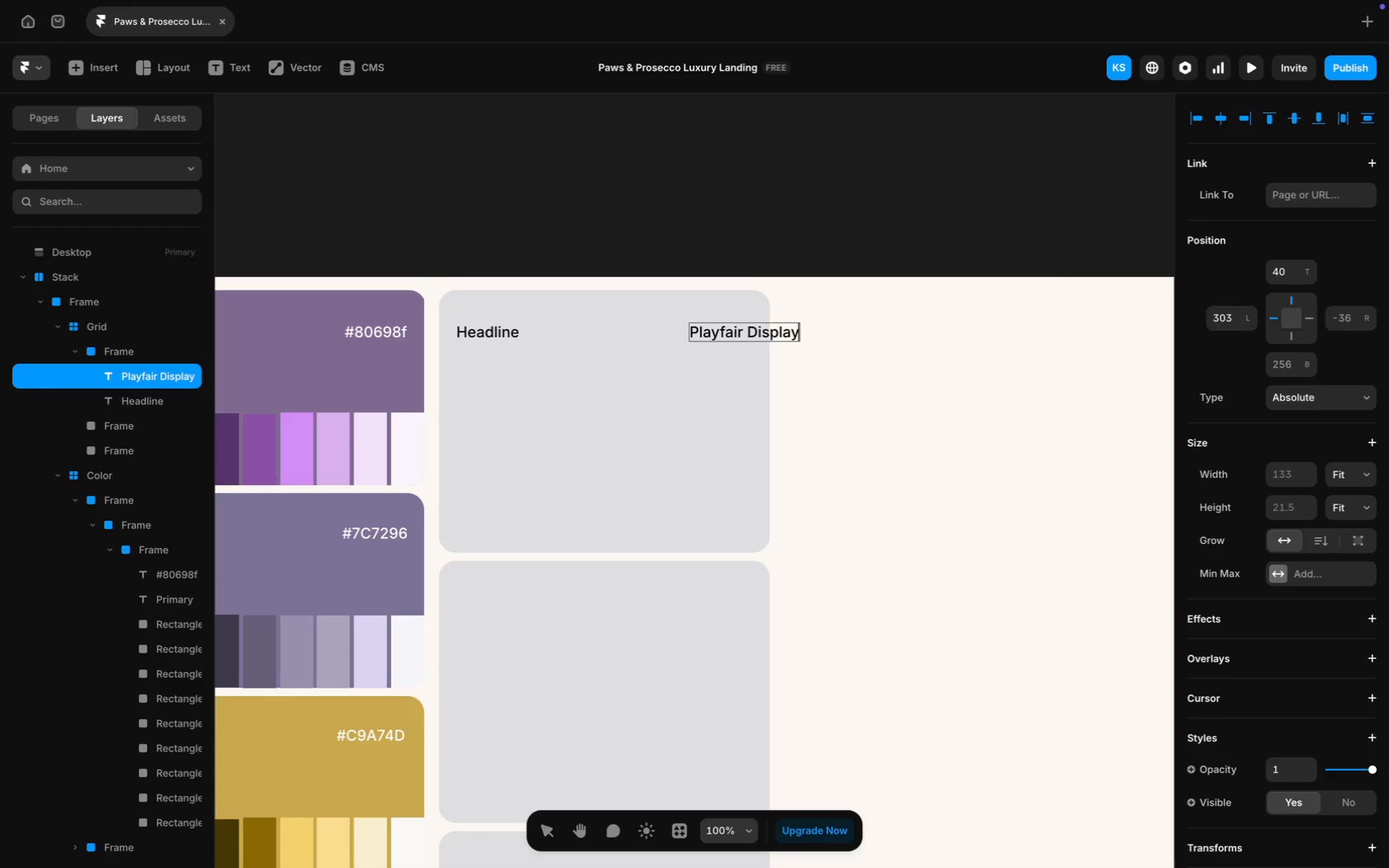 
key(Meta+CommandLeft)
 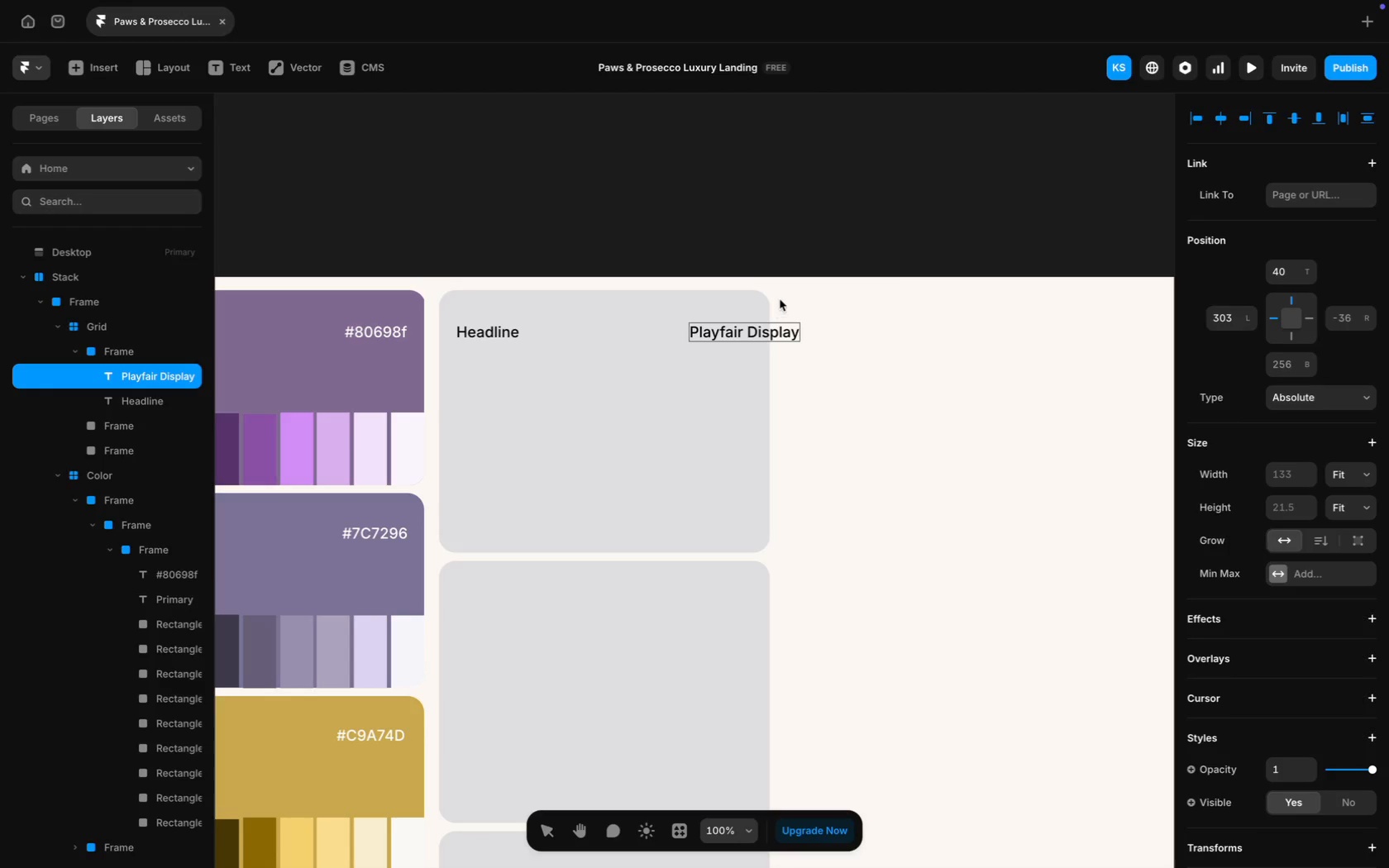 
key(Meta+CommandLeft)
 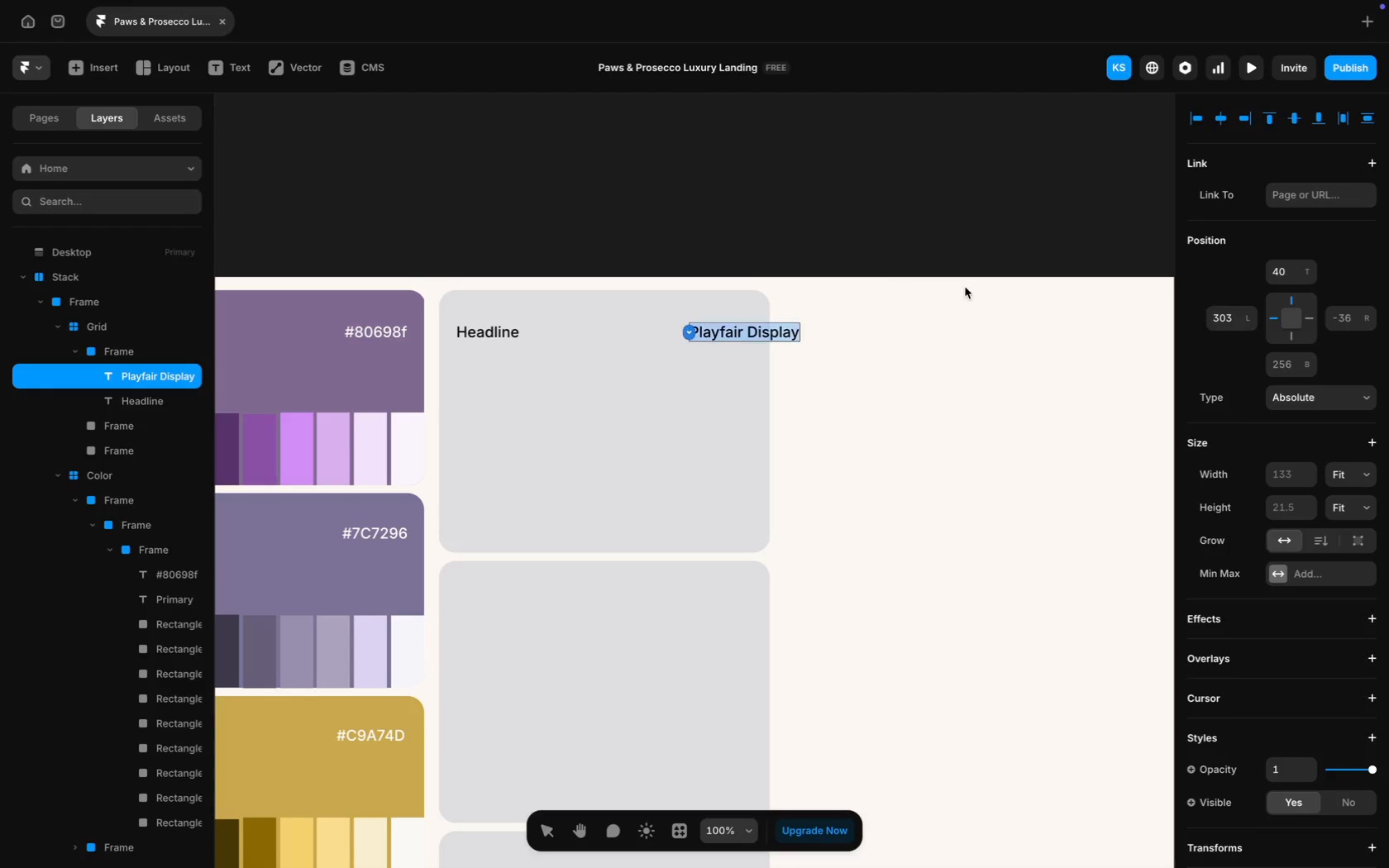 
key(Meta+A)
 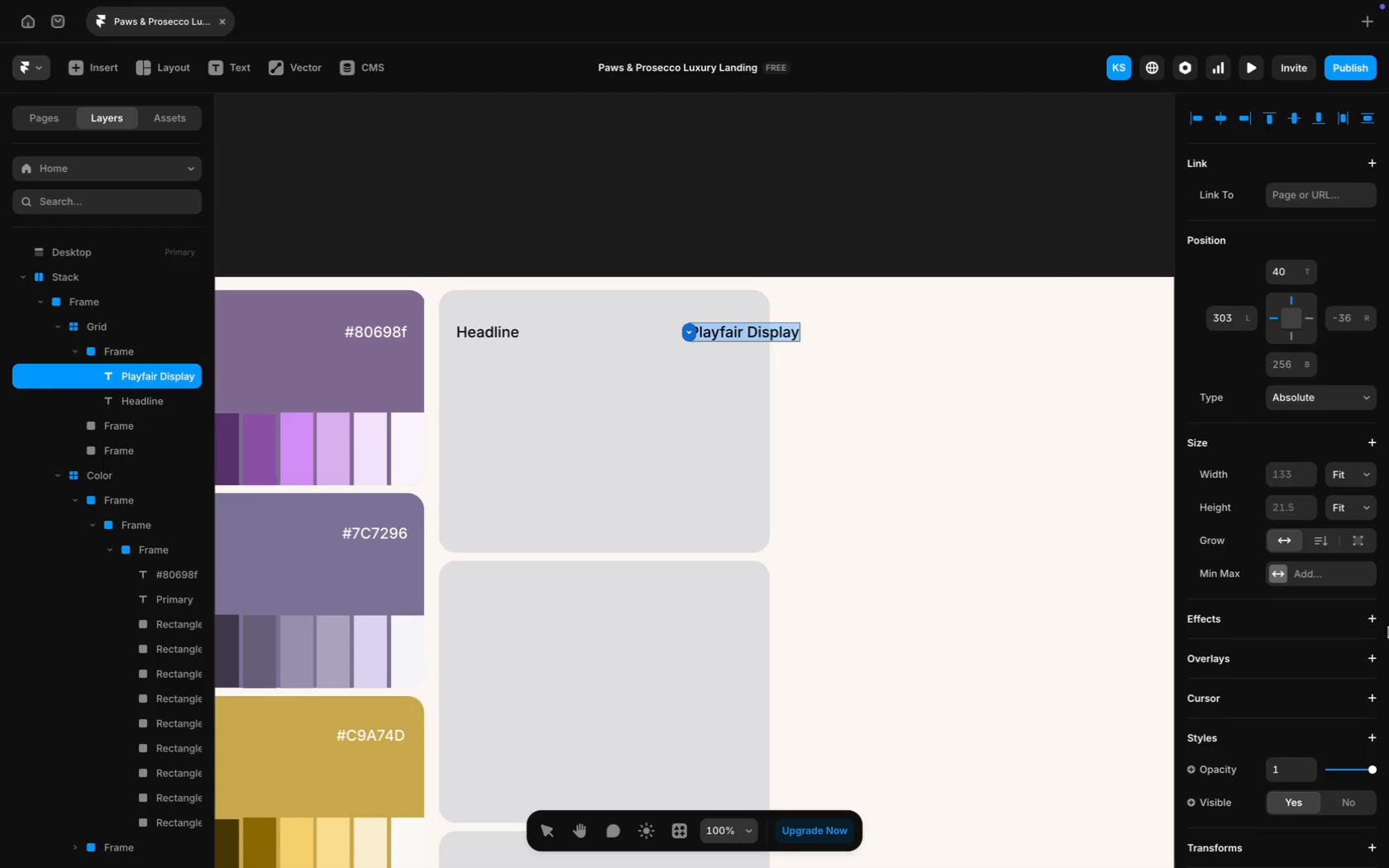 
scroll: coordinate [1388, 702], scroll_direction: down, amount: 74.0
 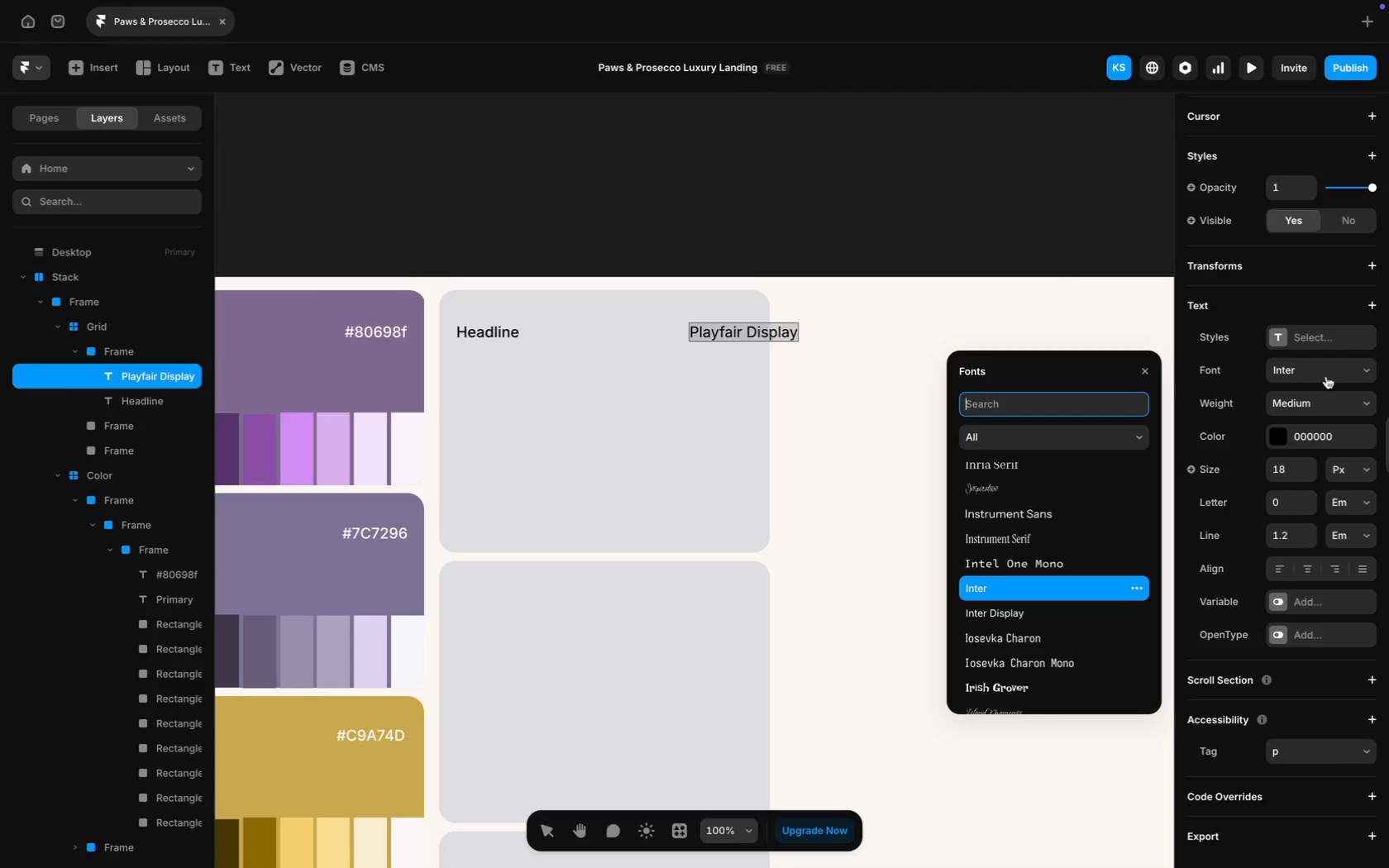 
type(pla)
 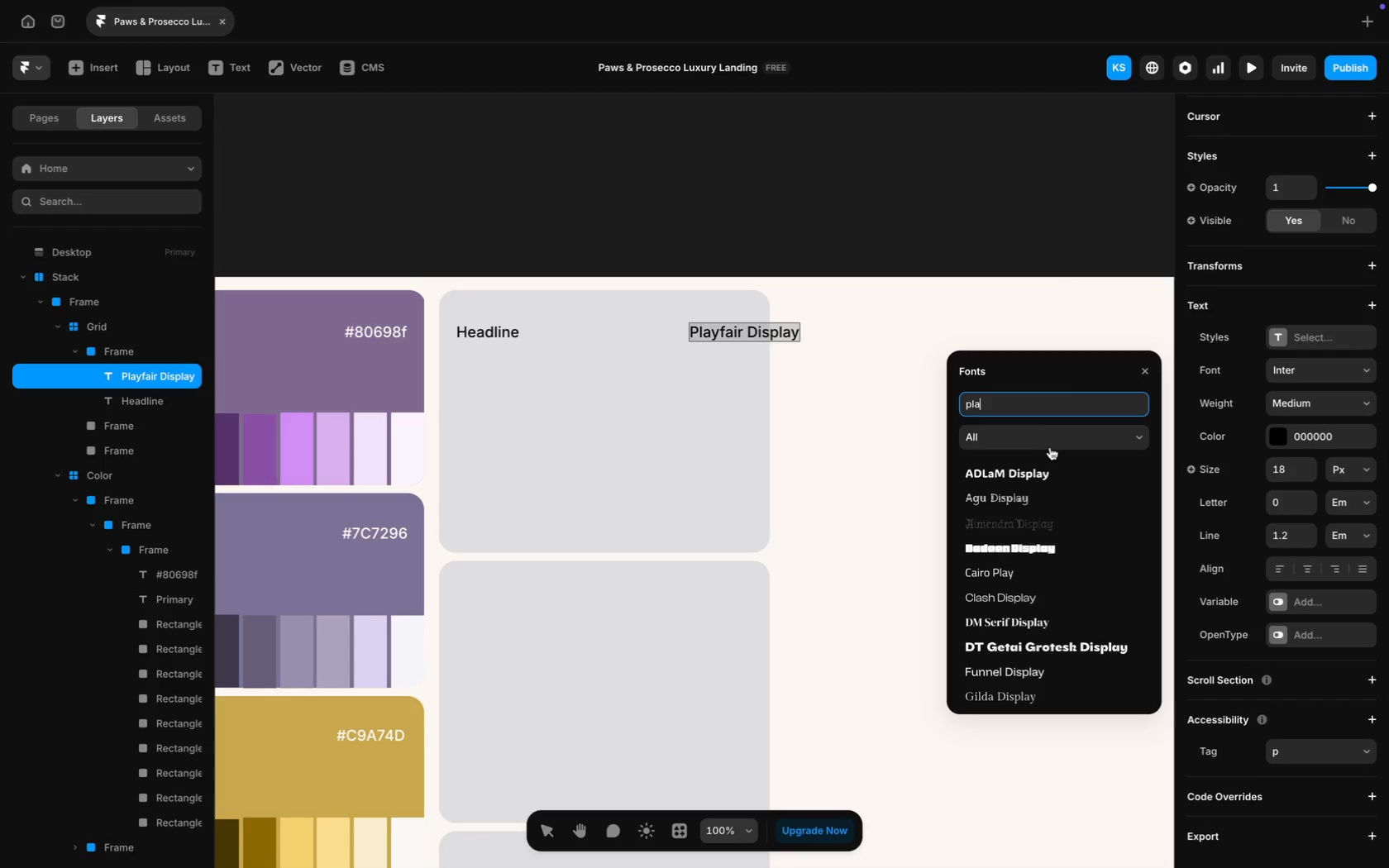 
key(Y)
 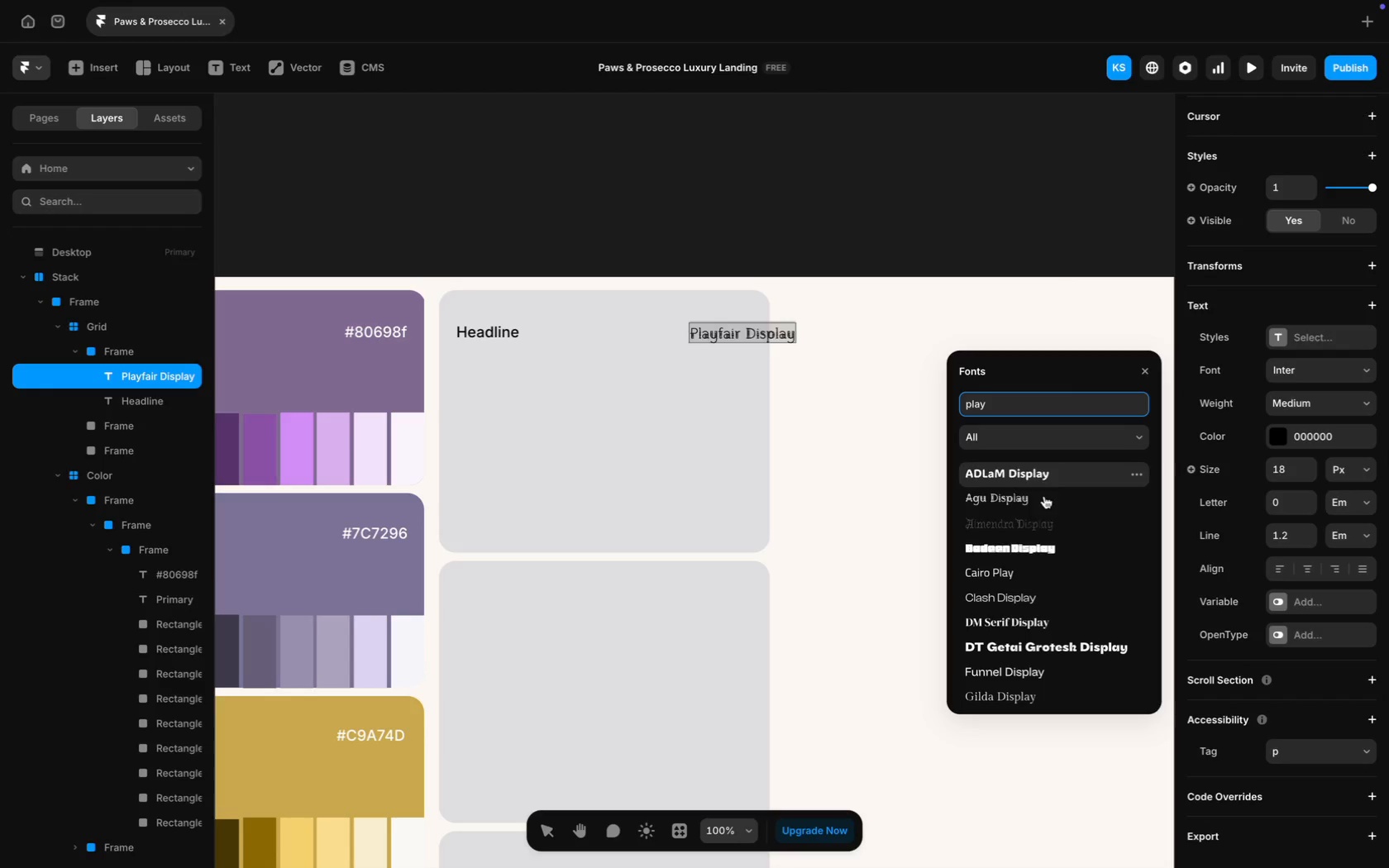 
scroll: coordinate [1052, 637], scroll_direction: down, amount: 11.0
 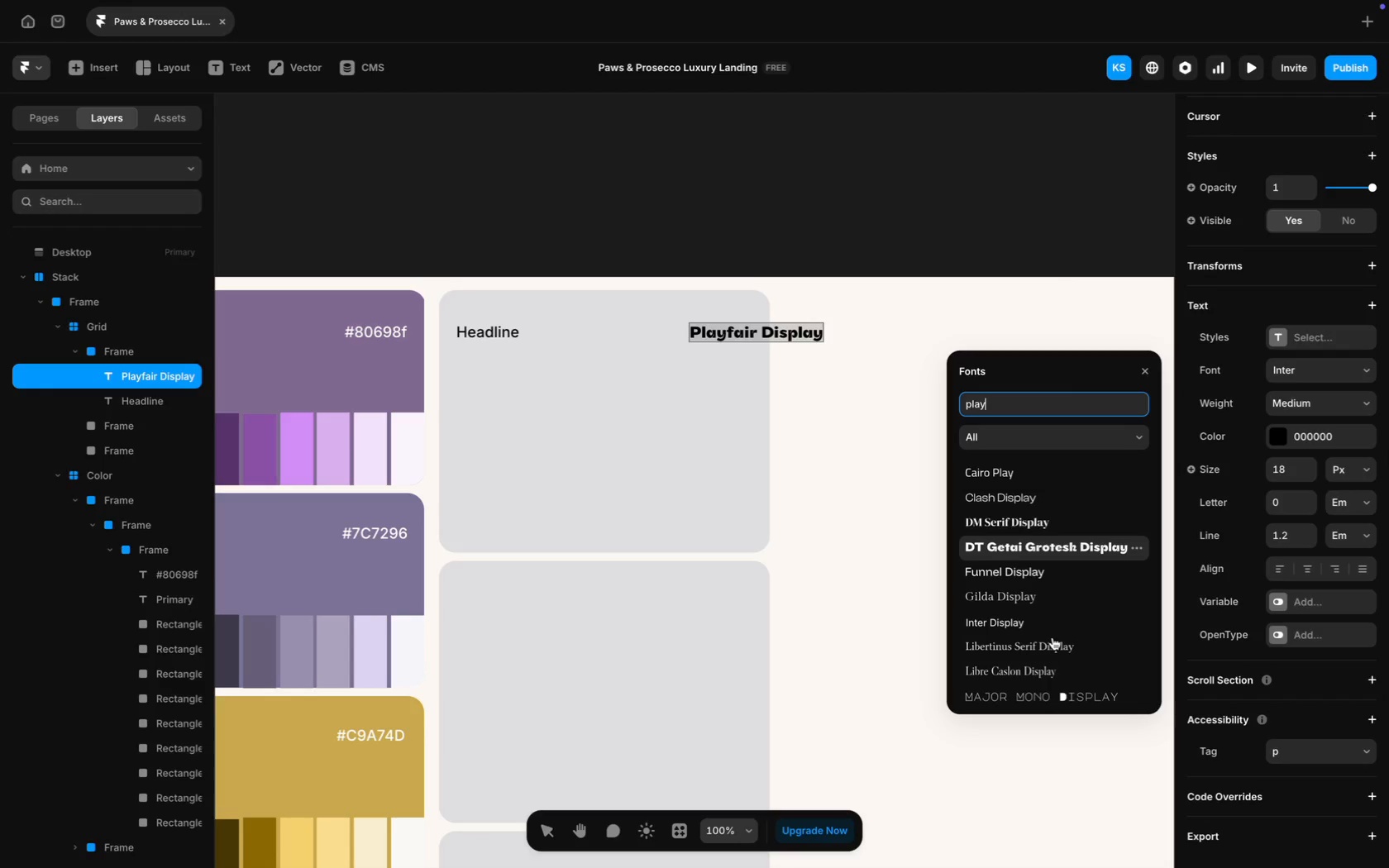 
scroll: coordinate [1053, 640], scroll_direction: up, amount: 124.0
 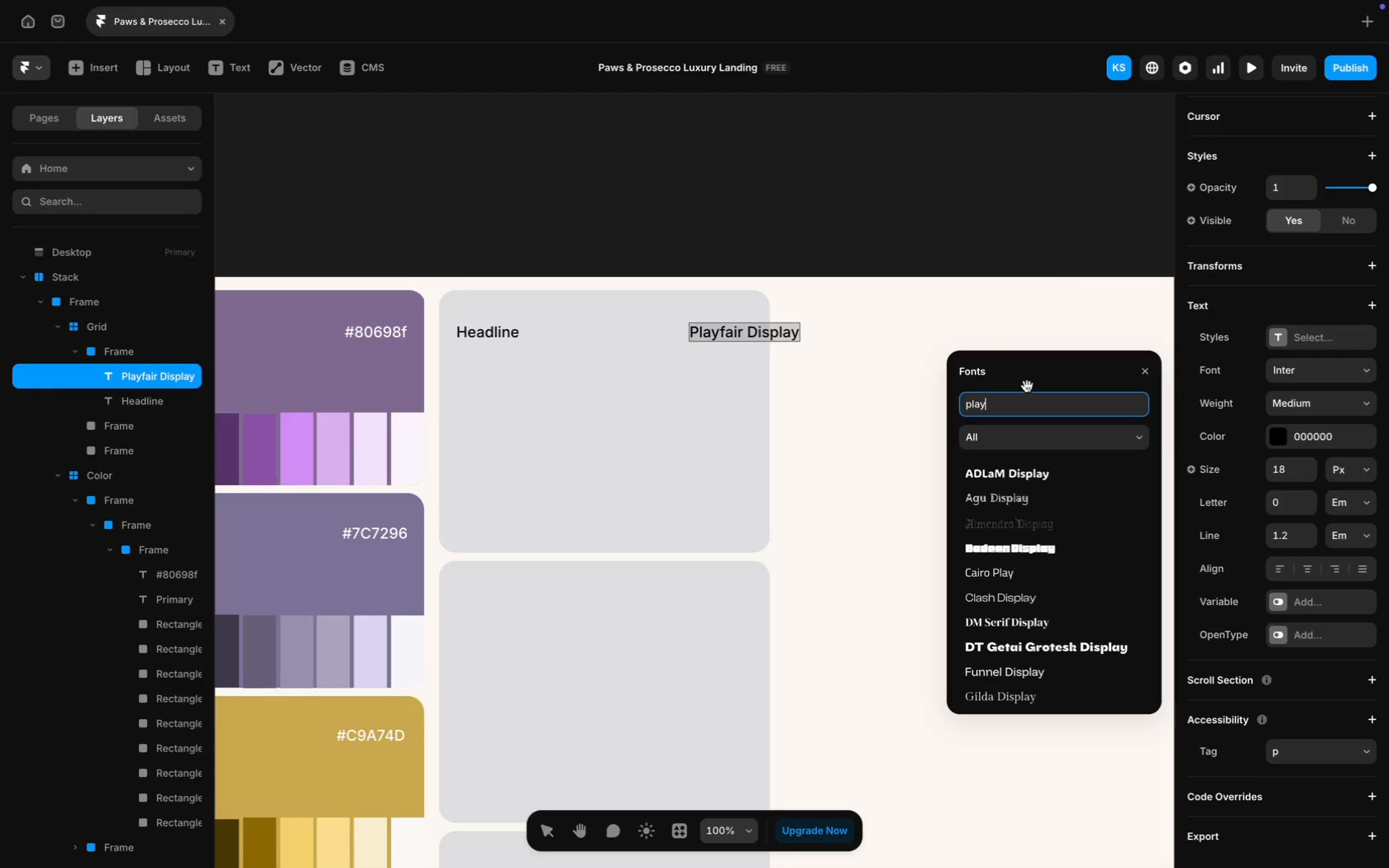 
wait(6.47)
 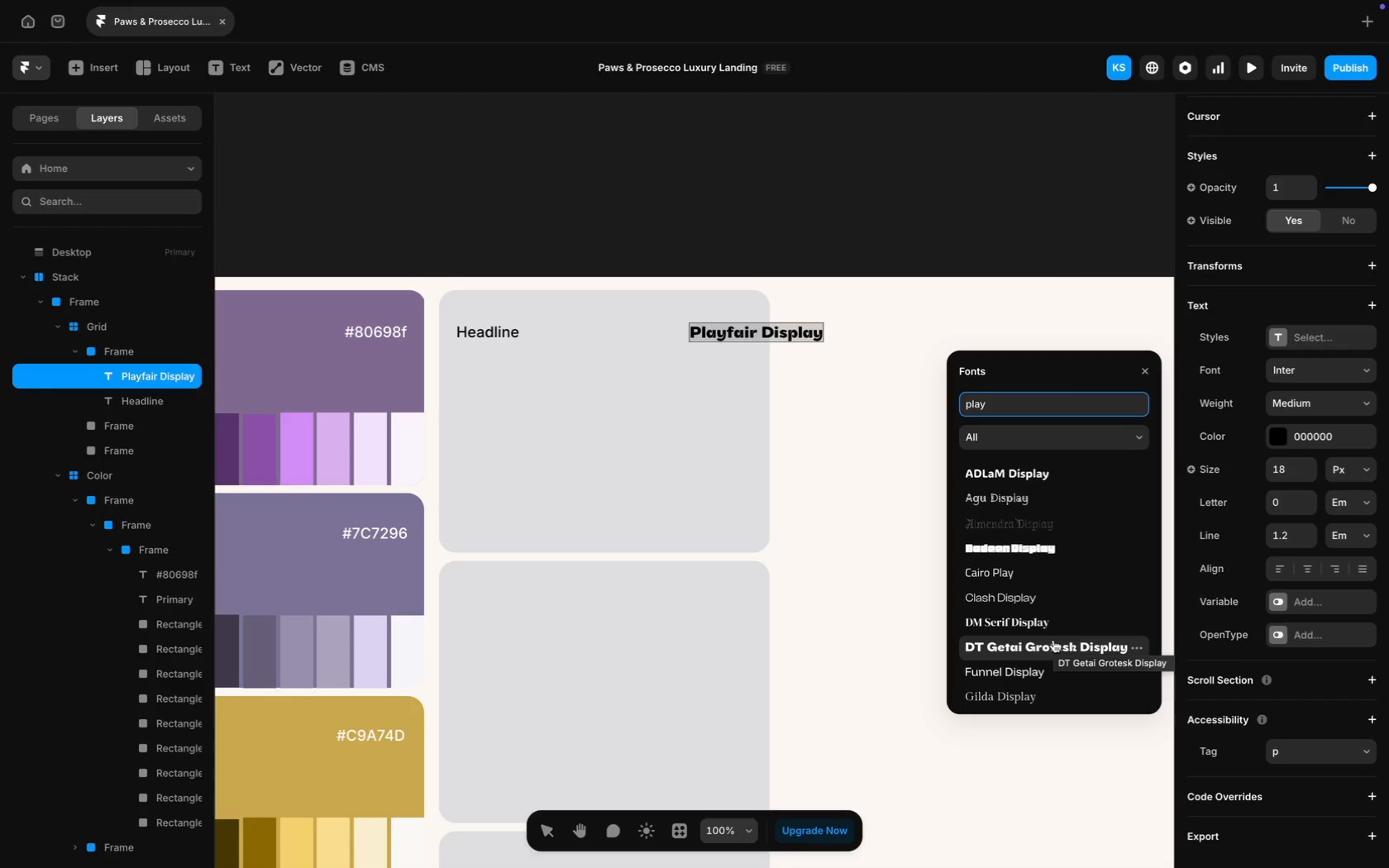 
type(fair)
 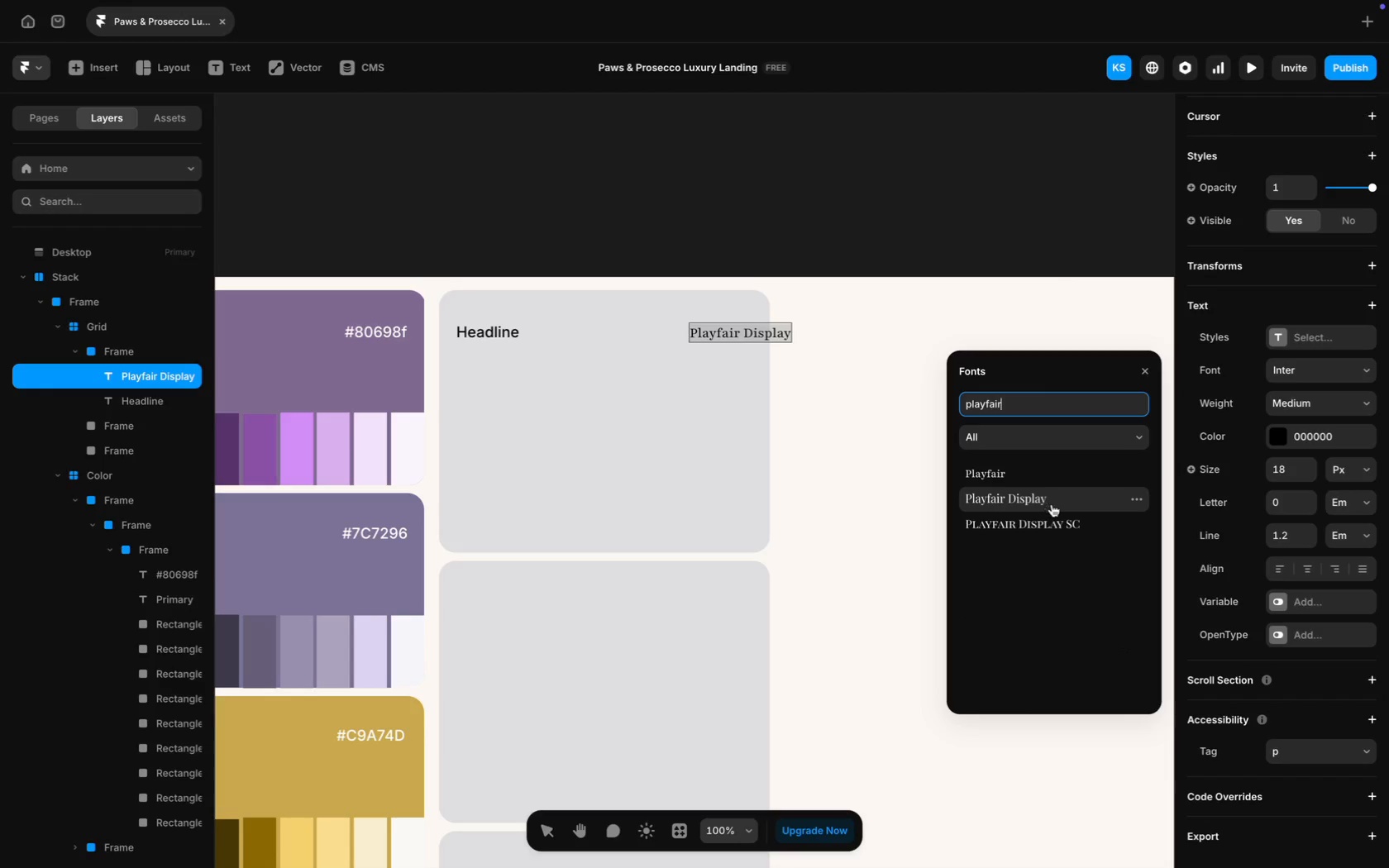 
left_click([1052, 502])
 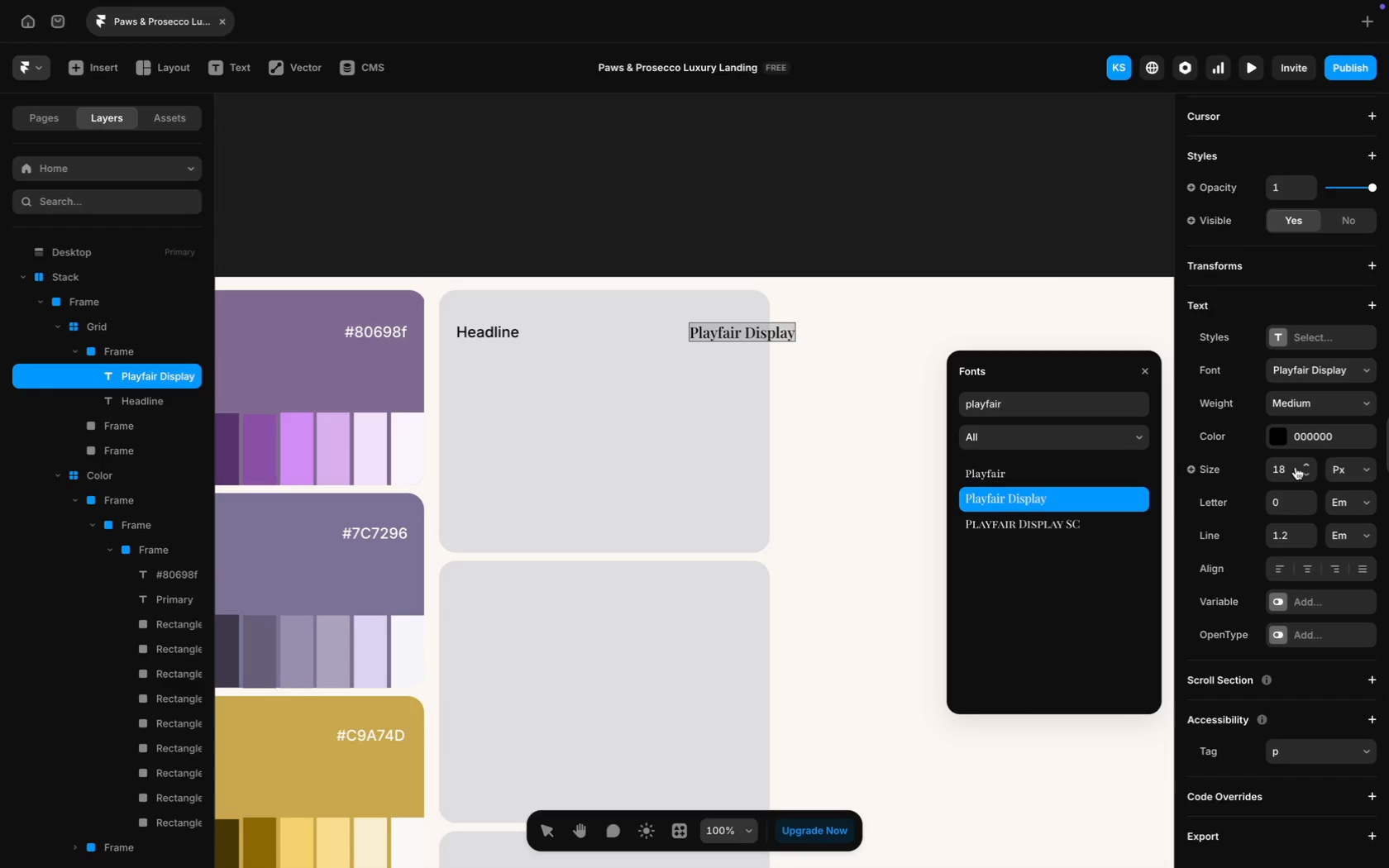 
wait(9.8)
 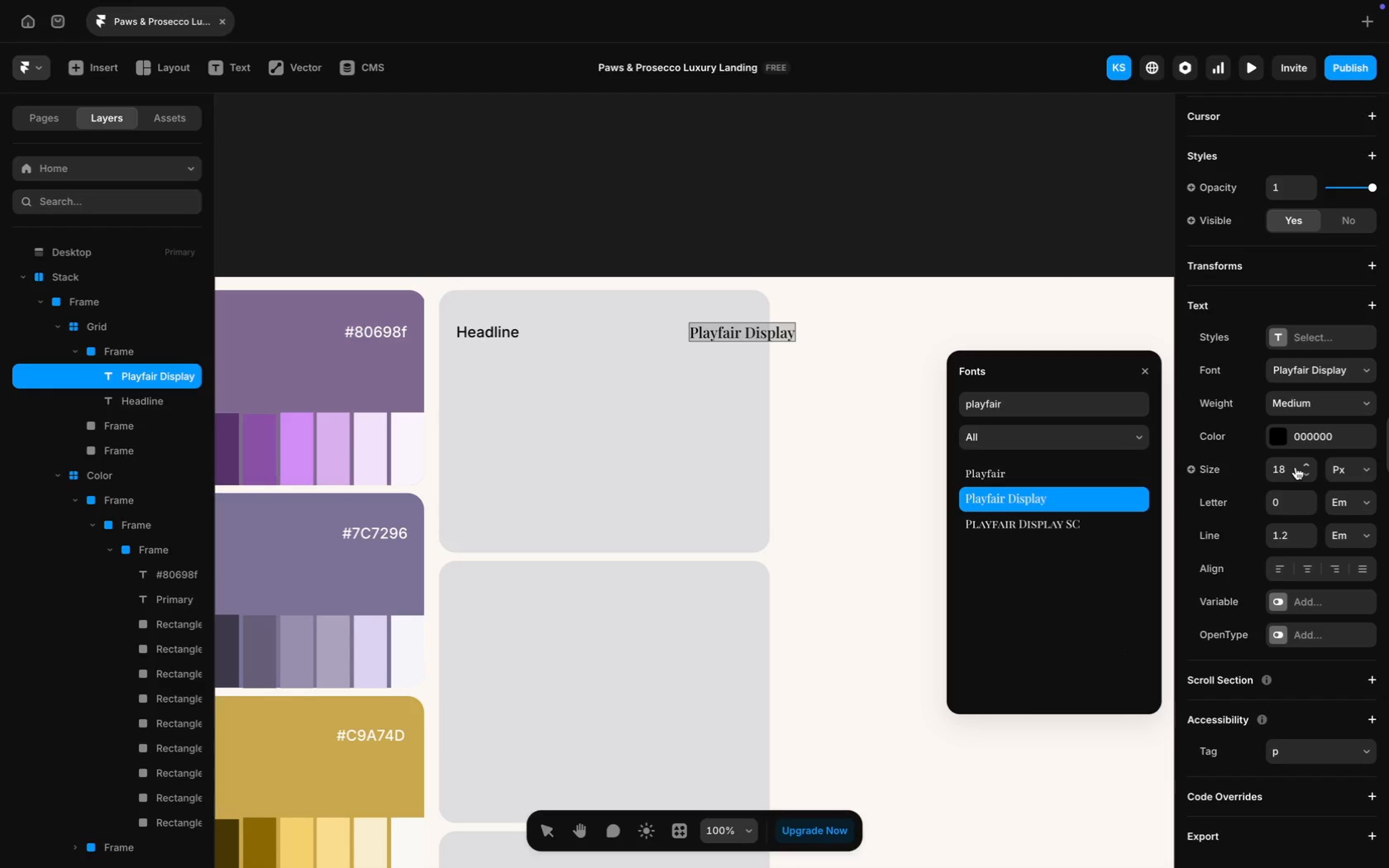 
left_click([931, 383])
 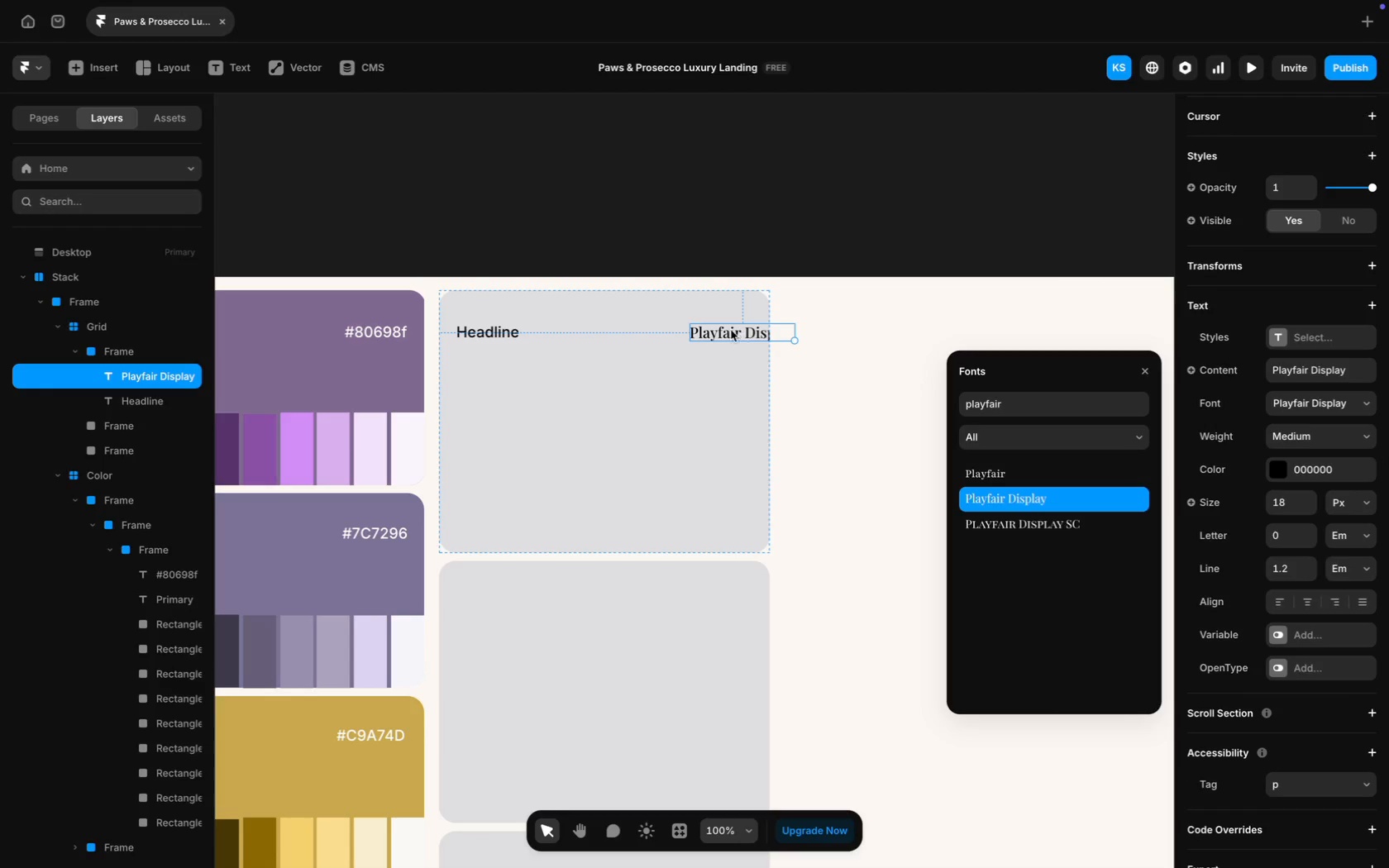 
left_click_drag(start_coordinate=[729, 328], to_coordinate=[685, 328])
 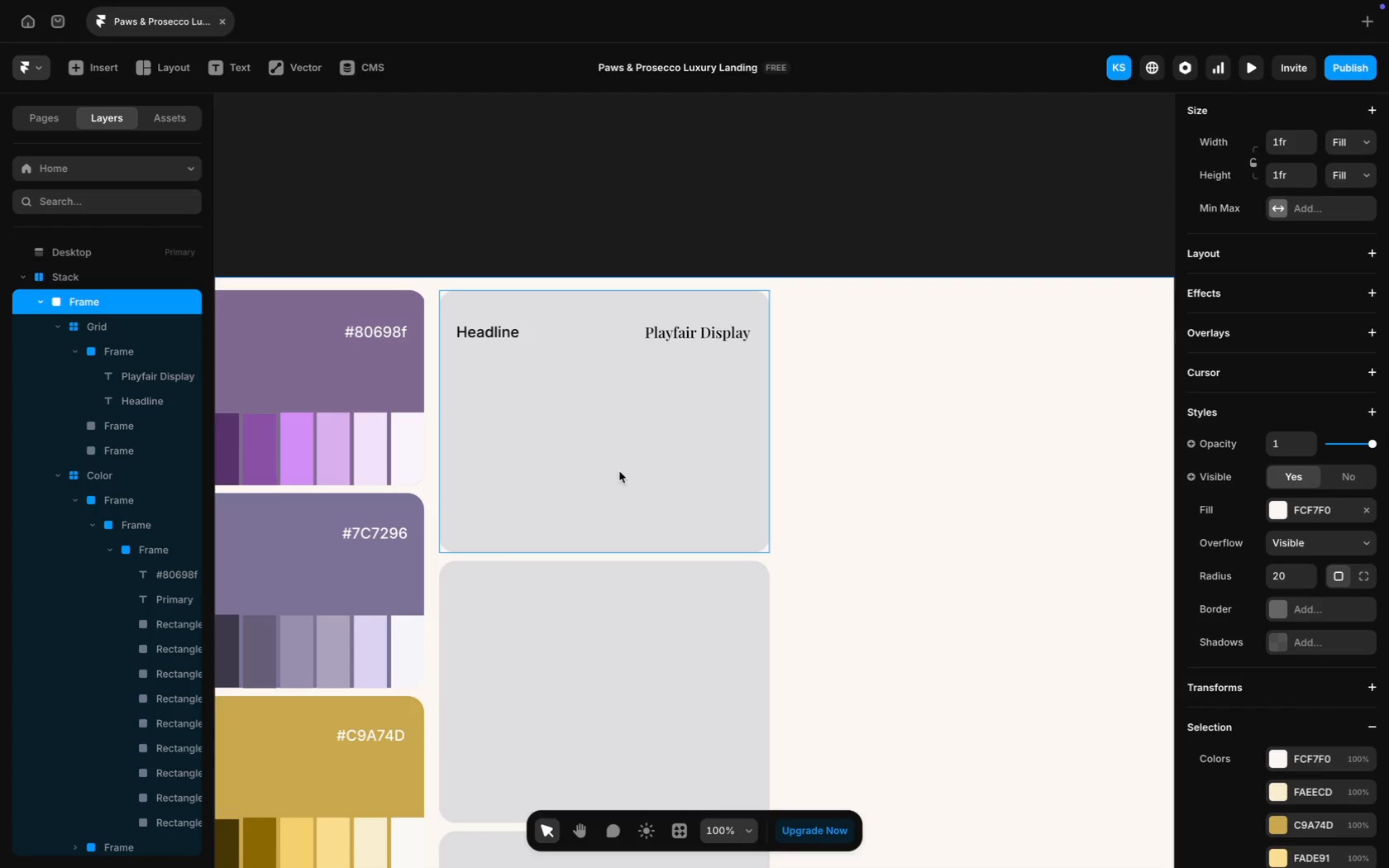 
left_click([591, 465])
 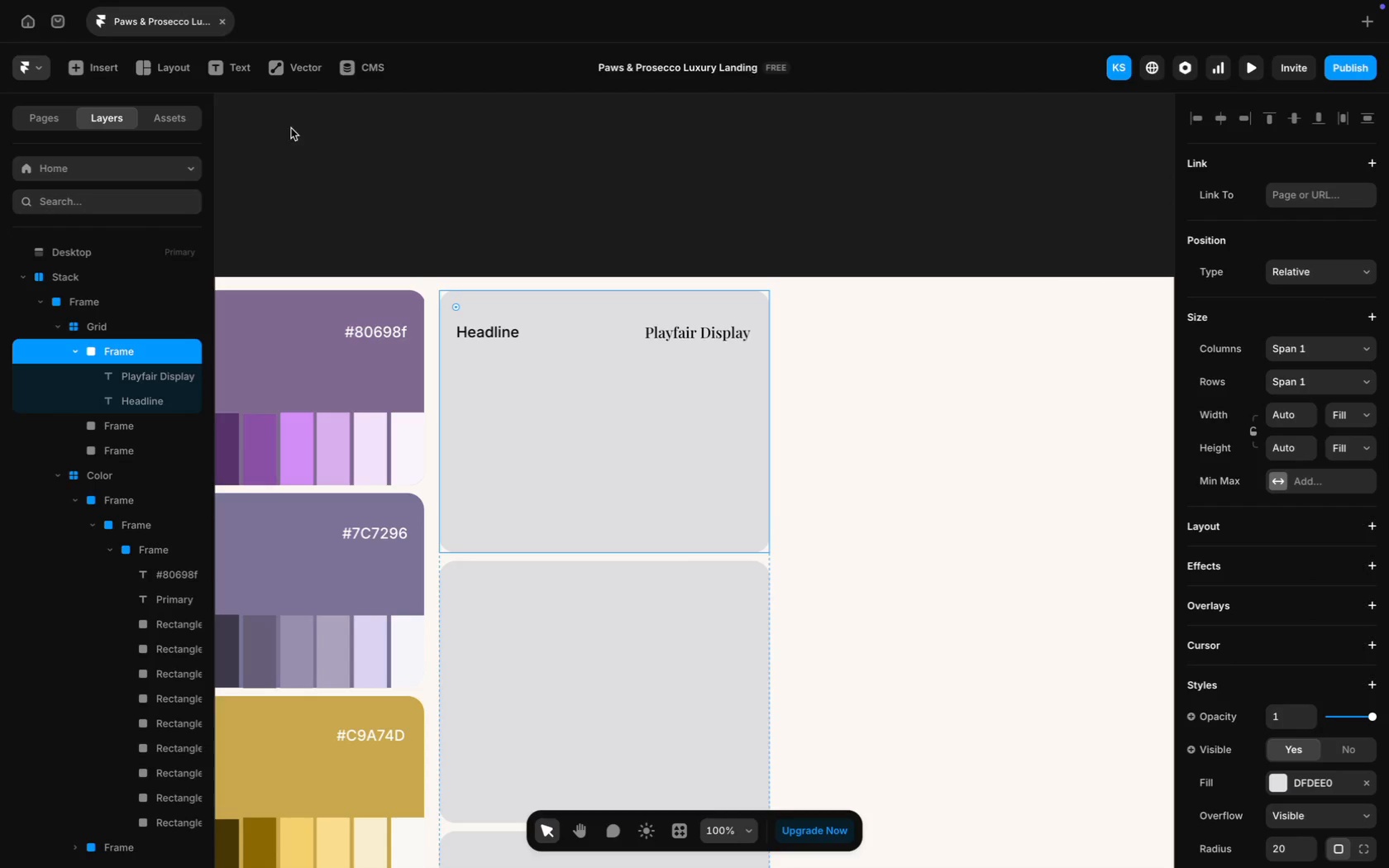 
left_click([233, 72])
 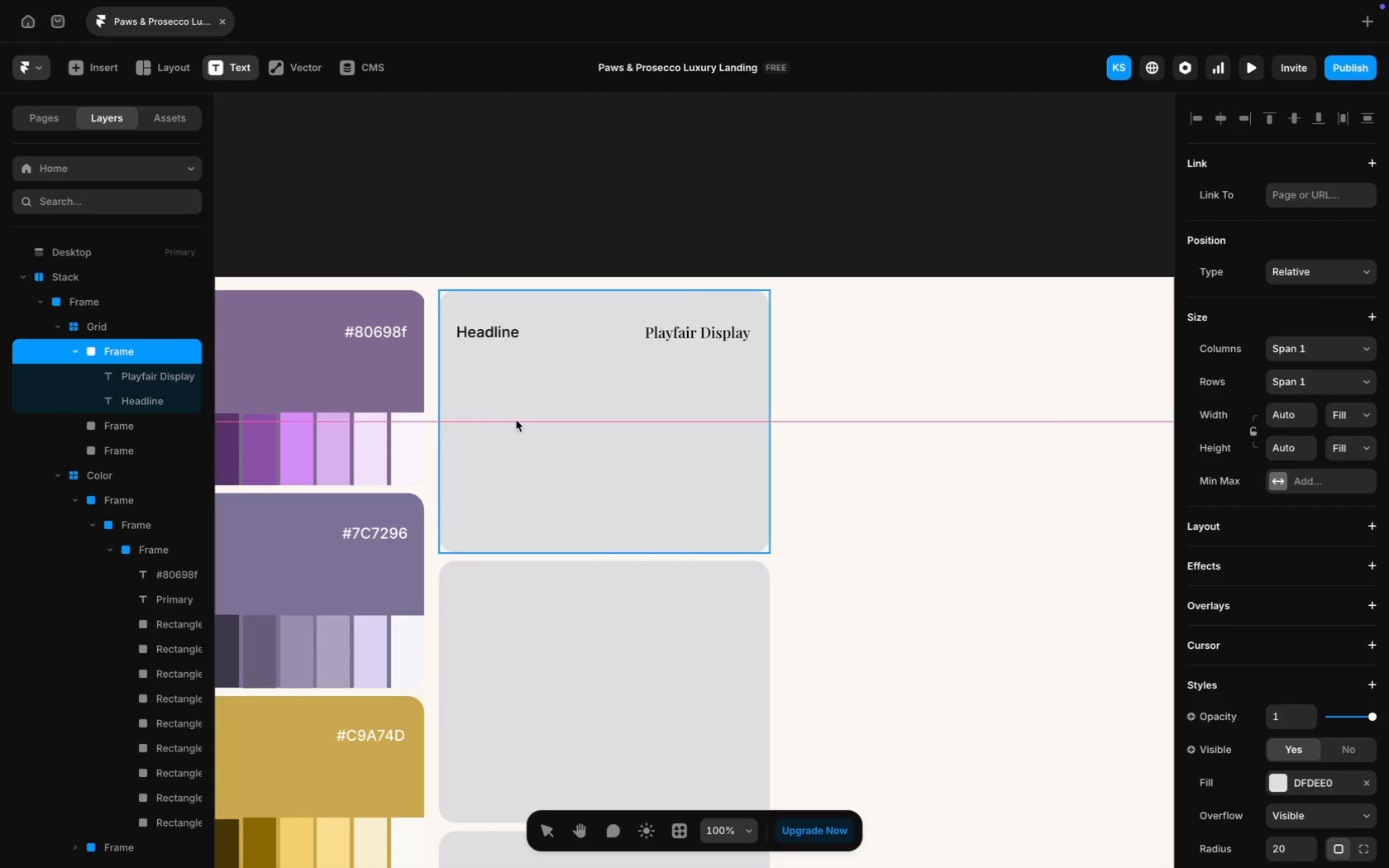 
left_click([520, 422])
 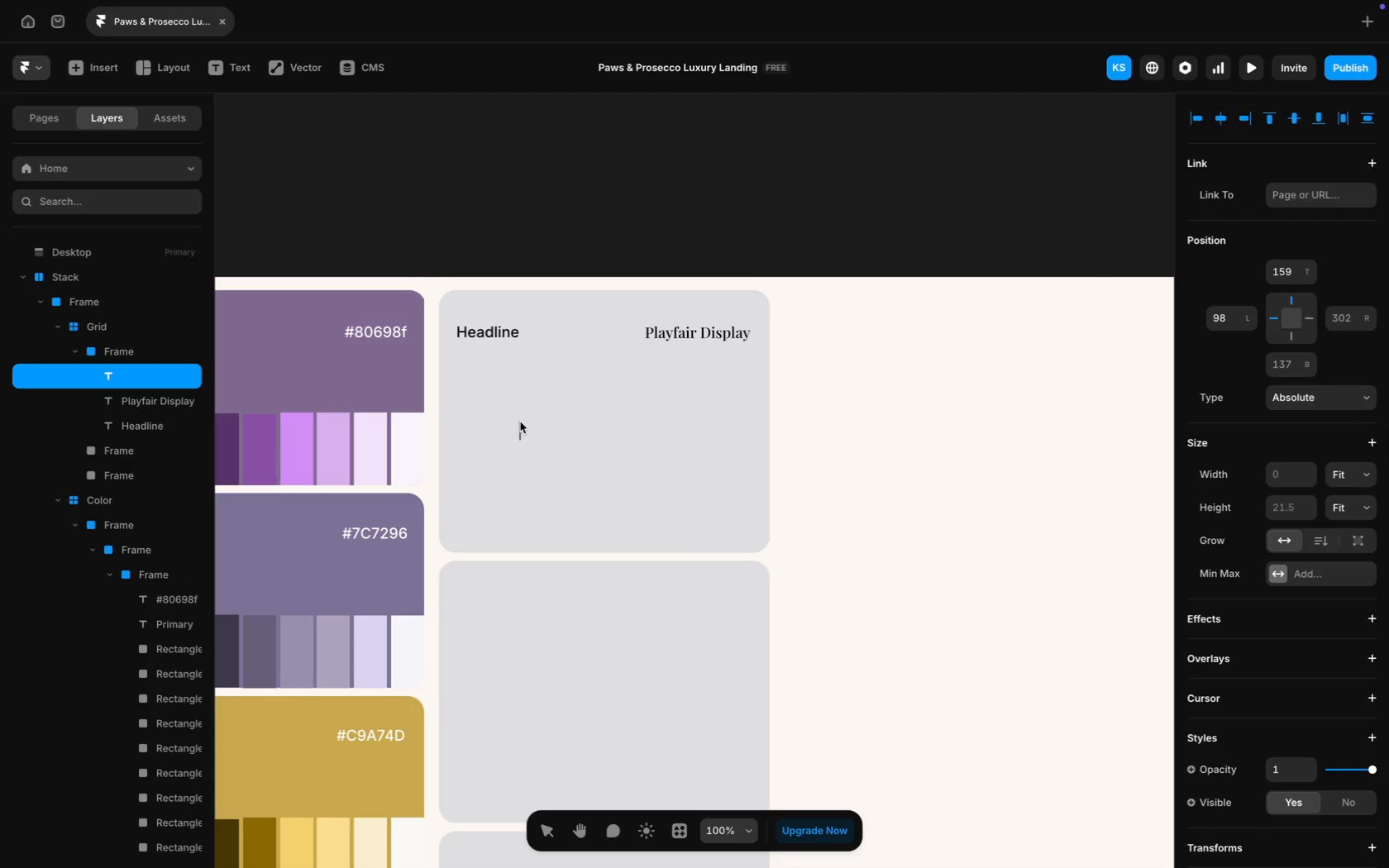 
key(CapsLock)
 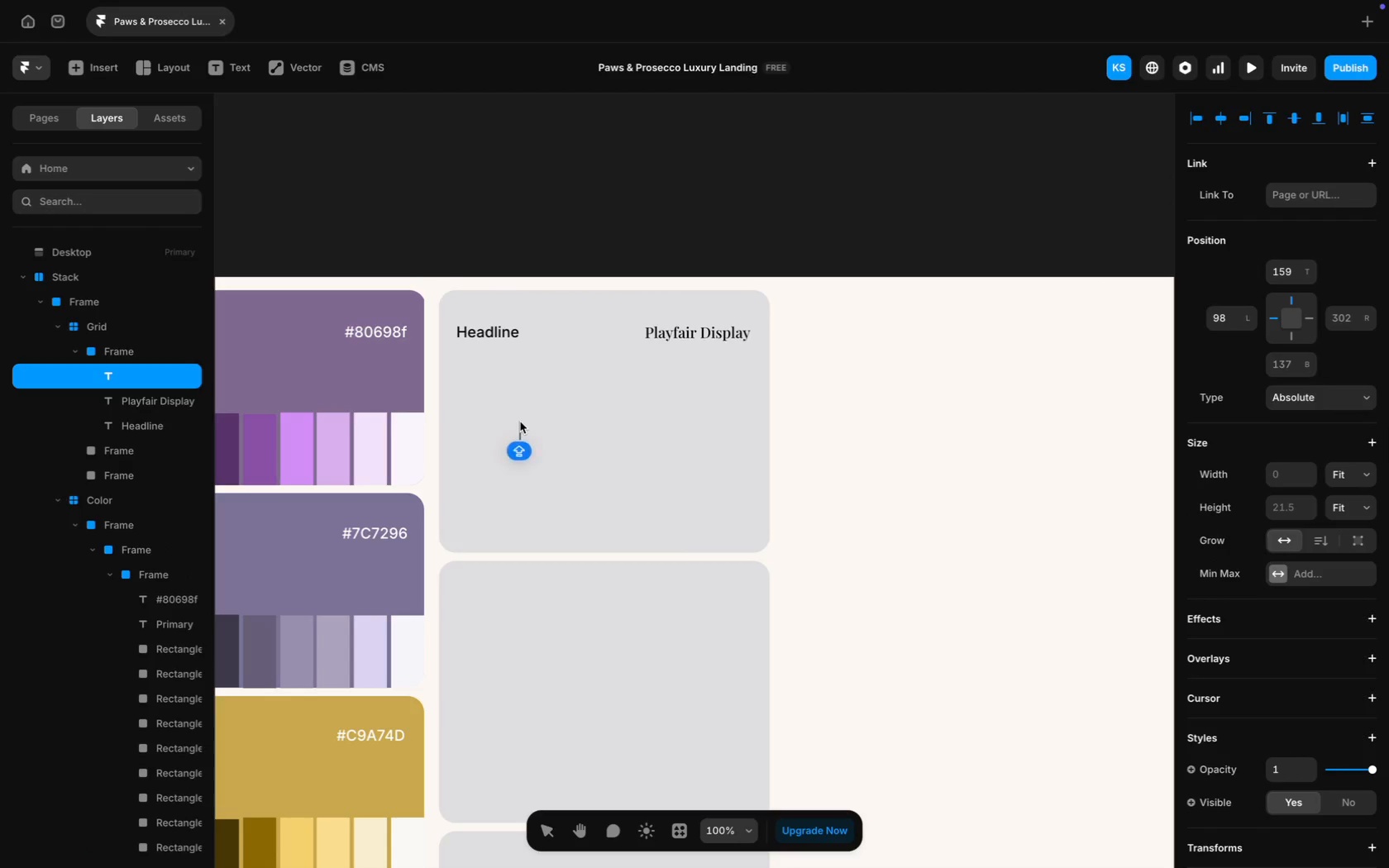 
key(A)
 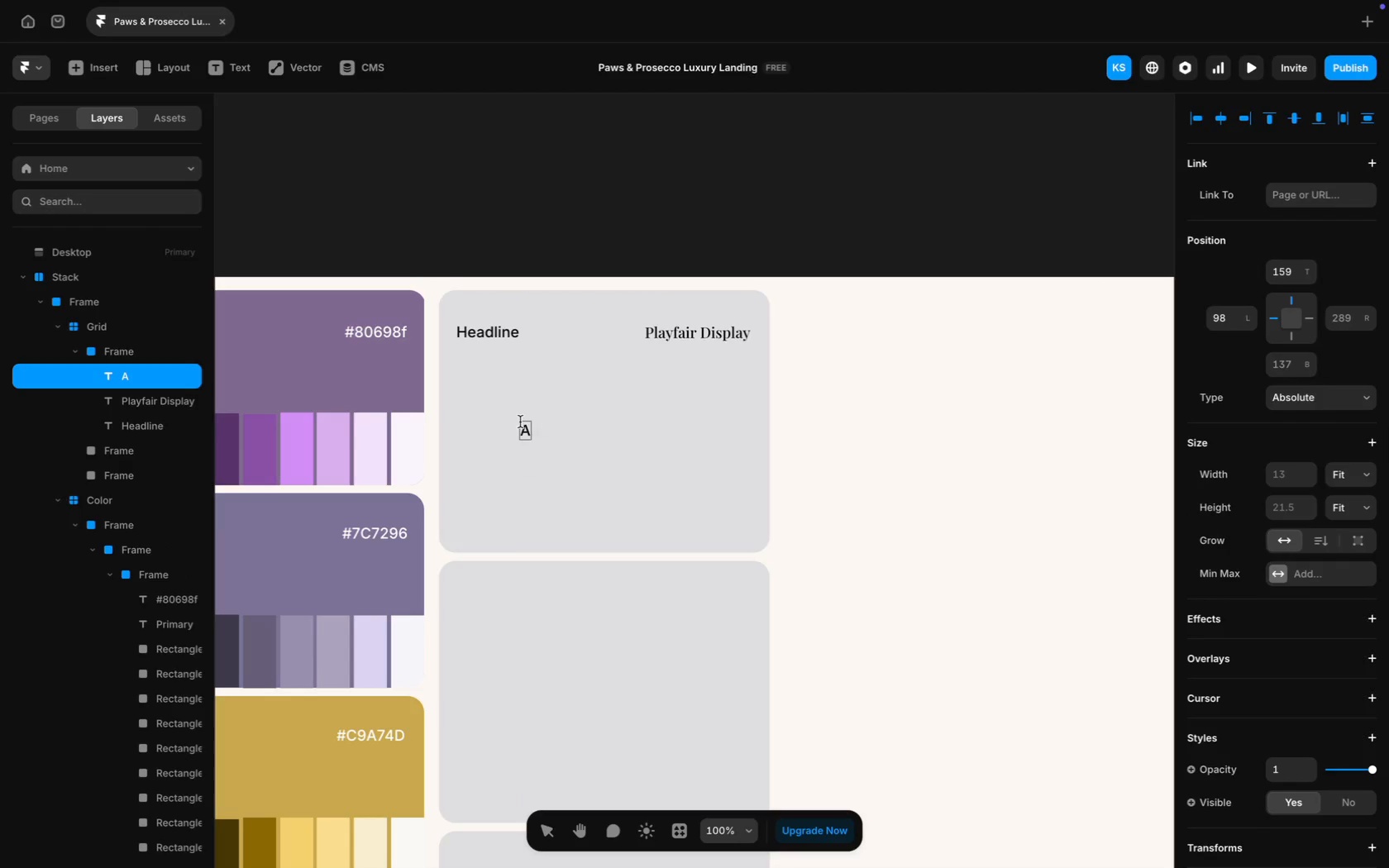 
key(CapsLock)
 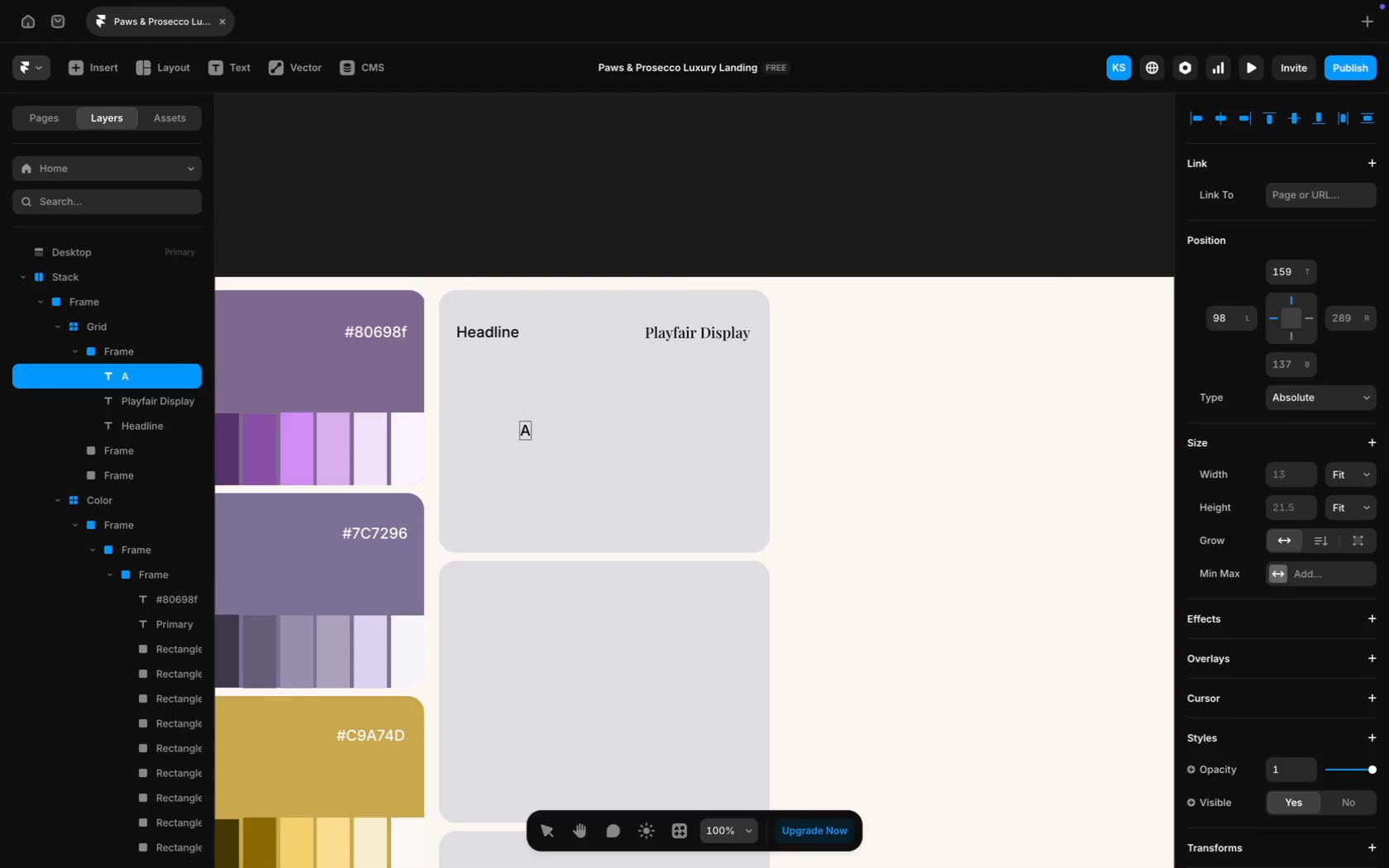 
key(A)
 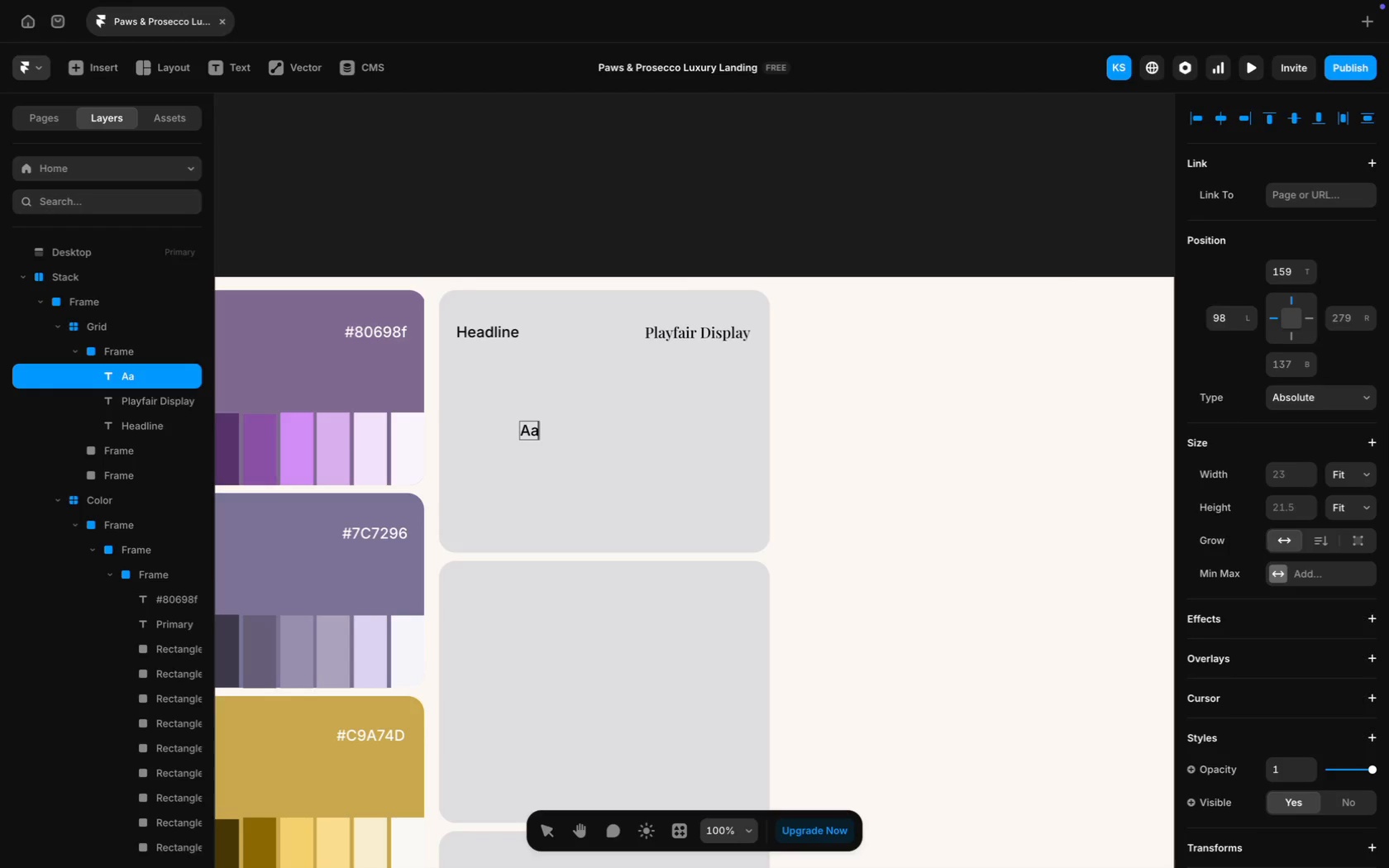 
key(Meta+A)
 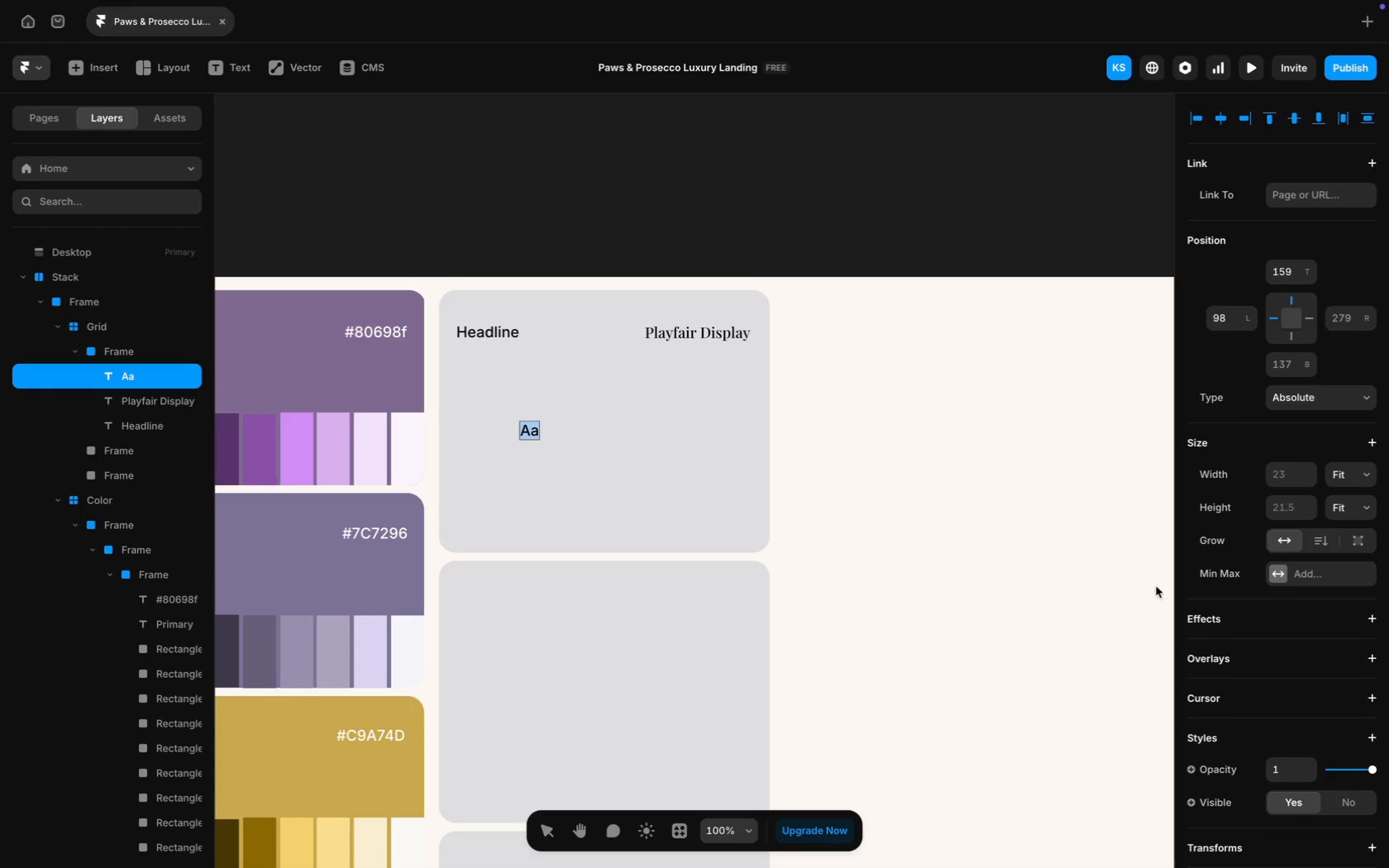 
scroll: coordinate [1215, 644], scroll_direction: down, amount: 50.0
 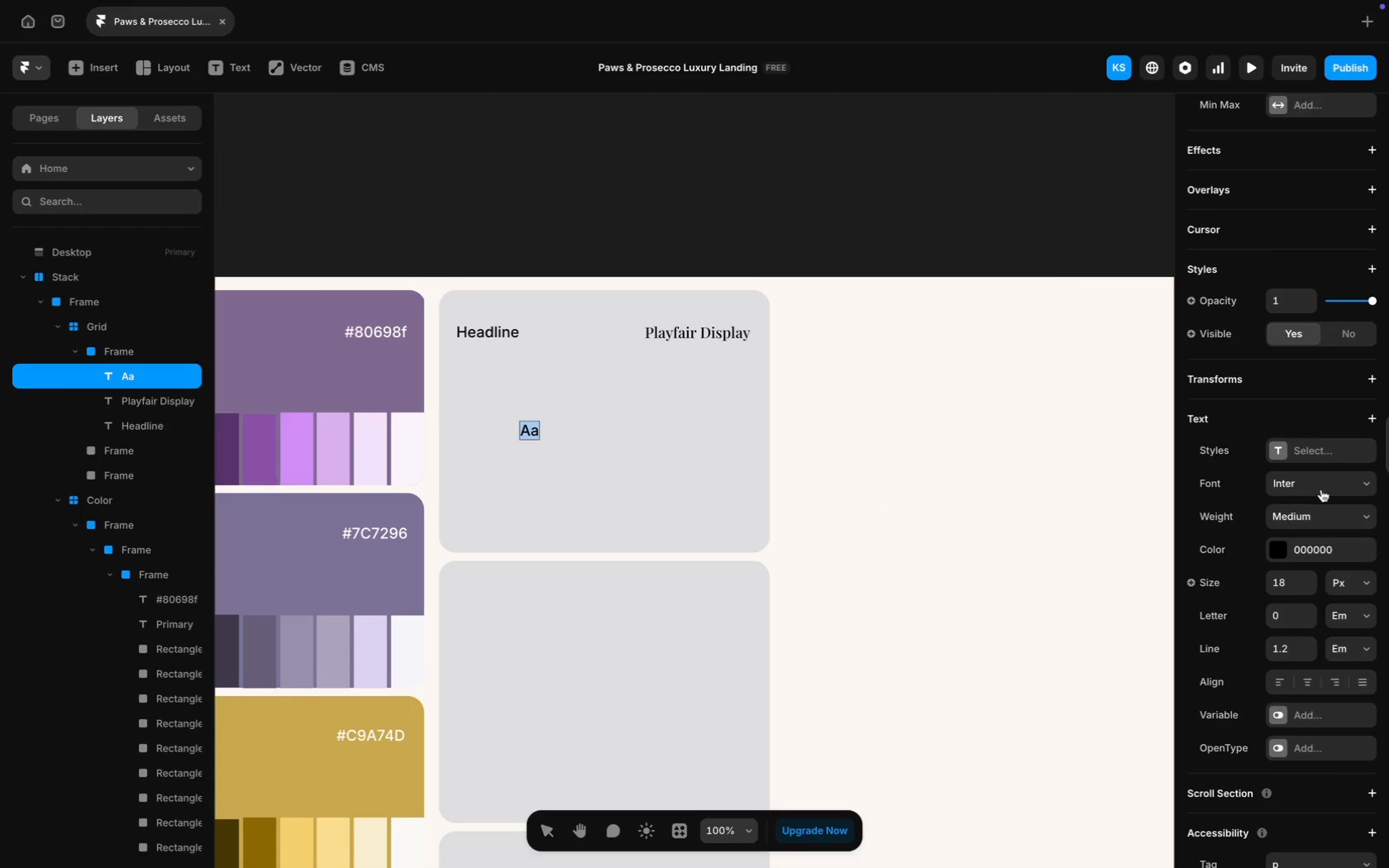 
left_click([1321, 489])
 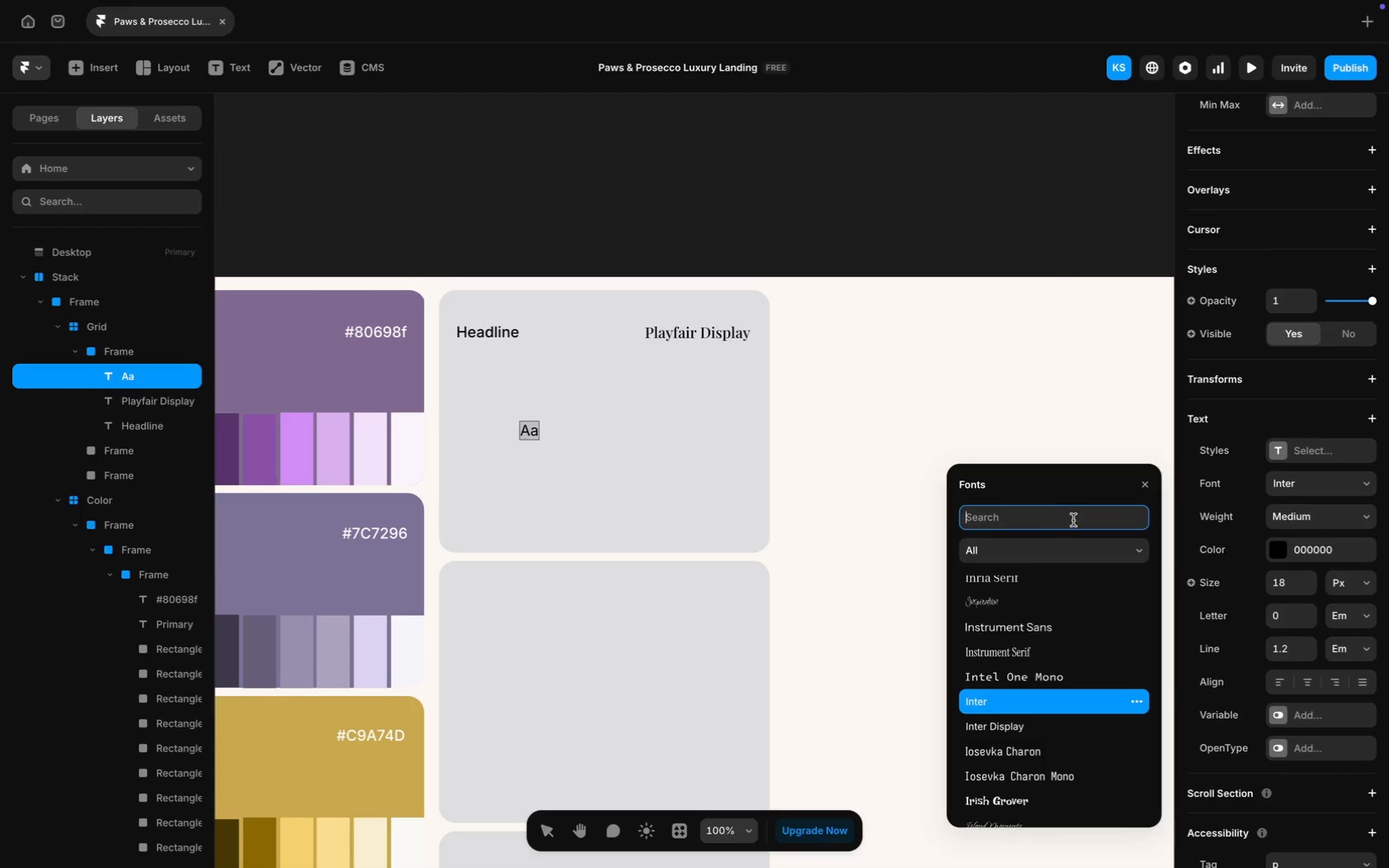 
type(Play)
 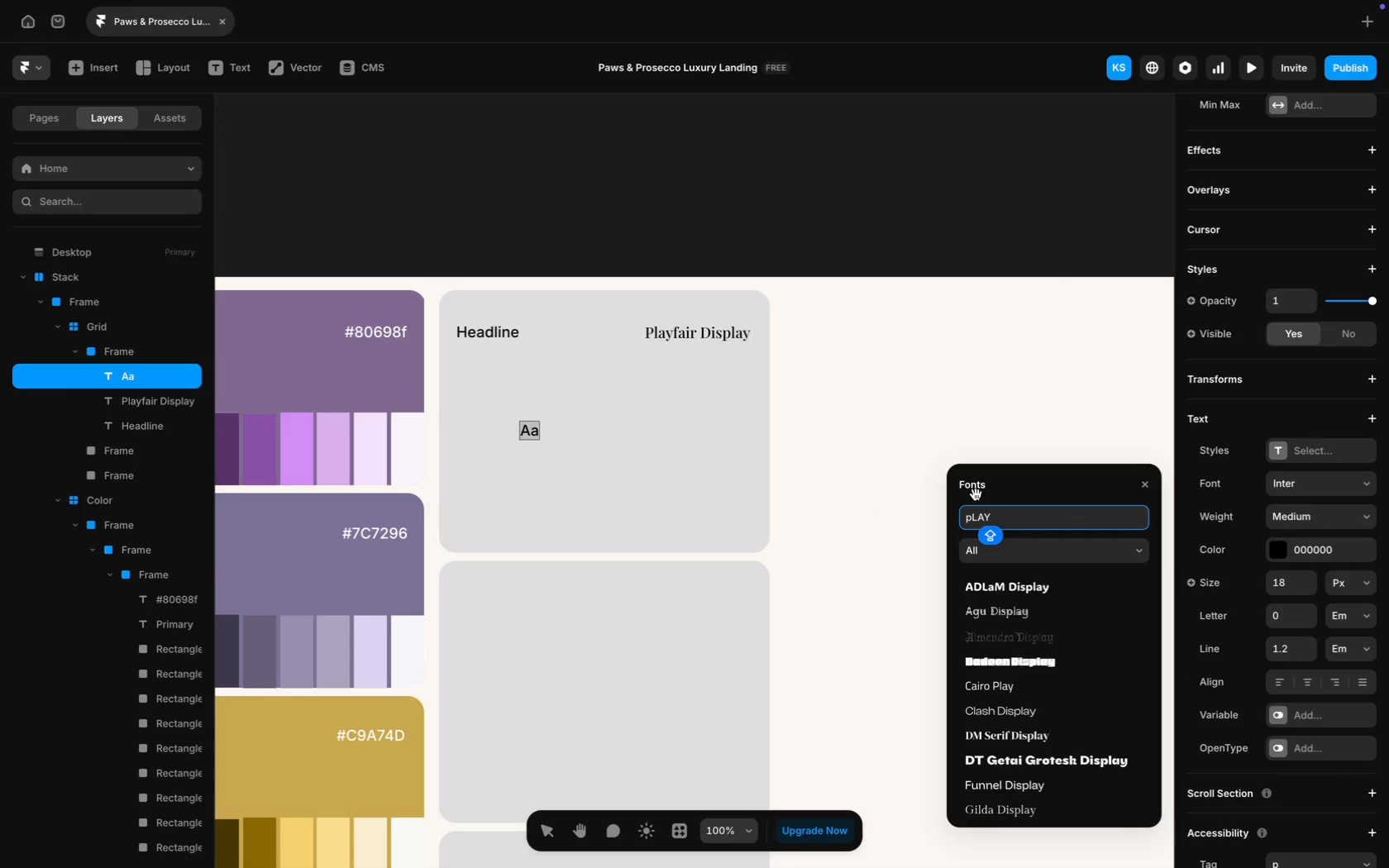 
key(Meta+CommandLeft)
 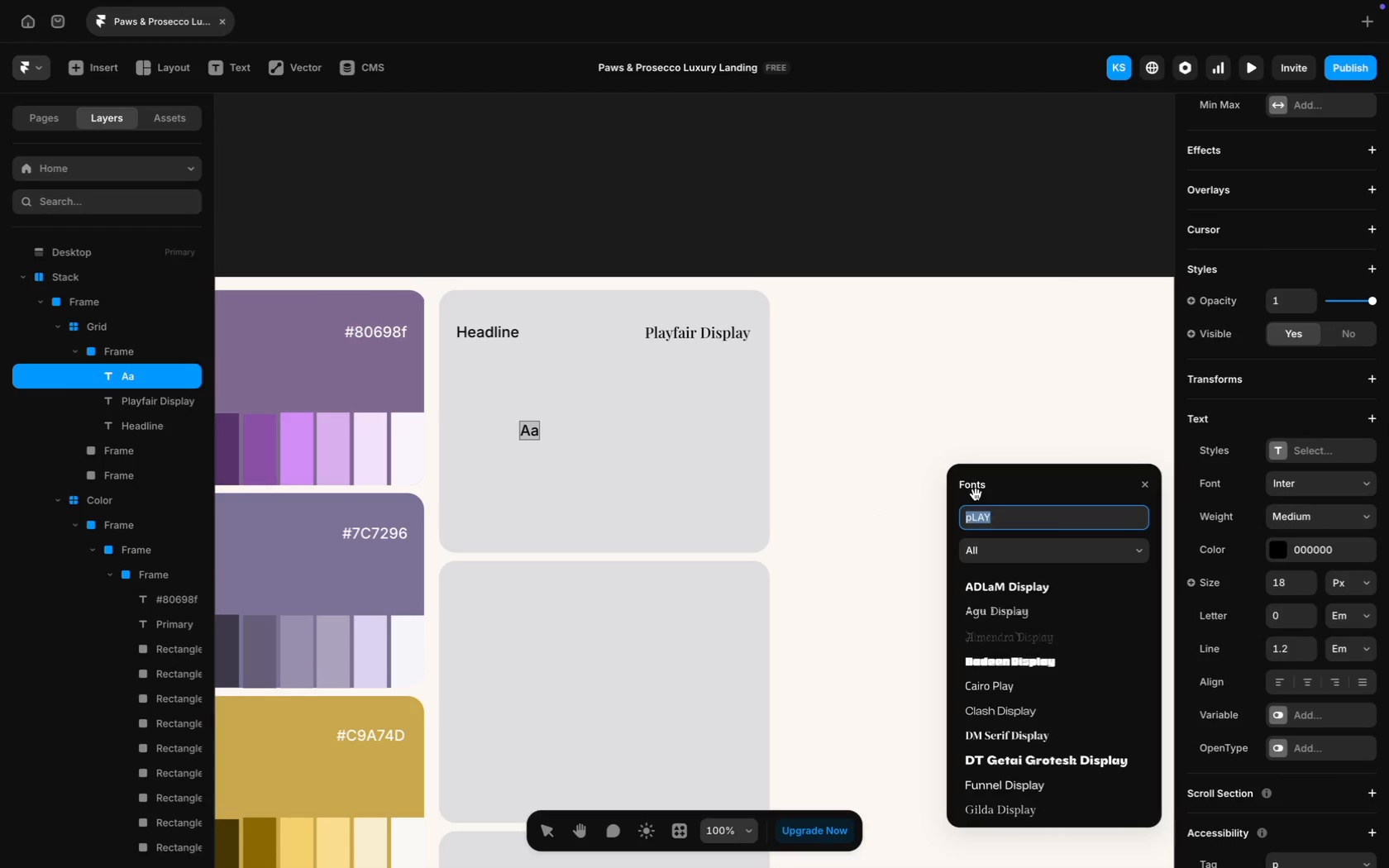 
key(Meta+A)
 